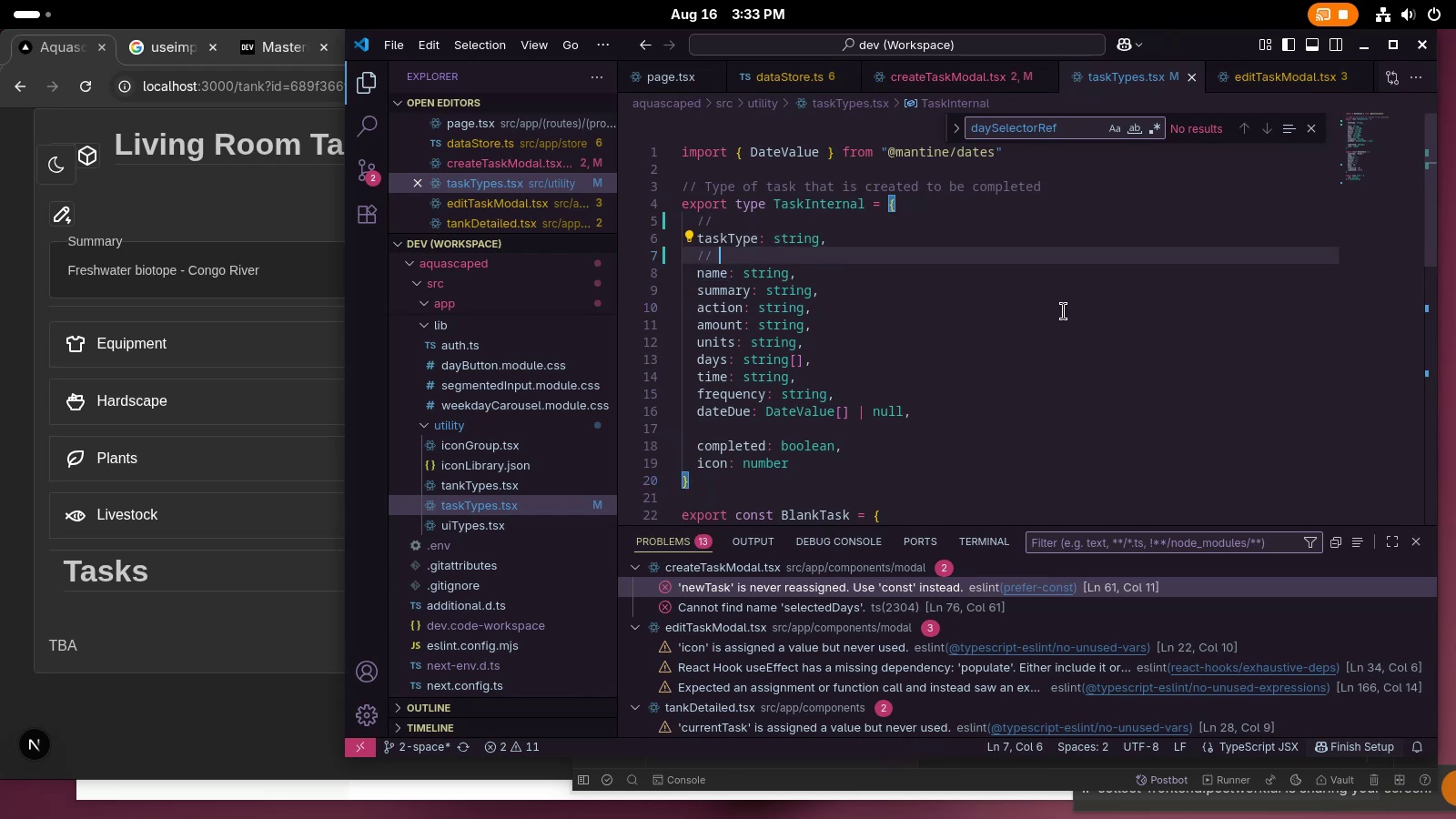 
key(Control+Z)
 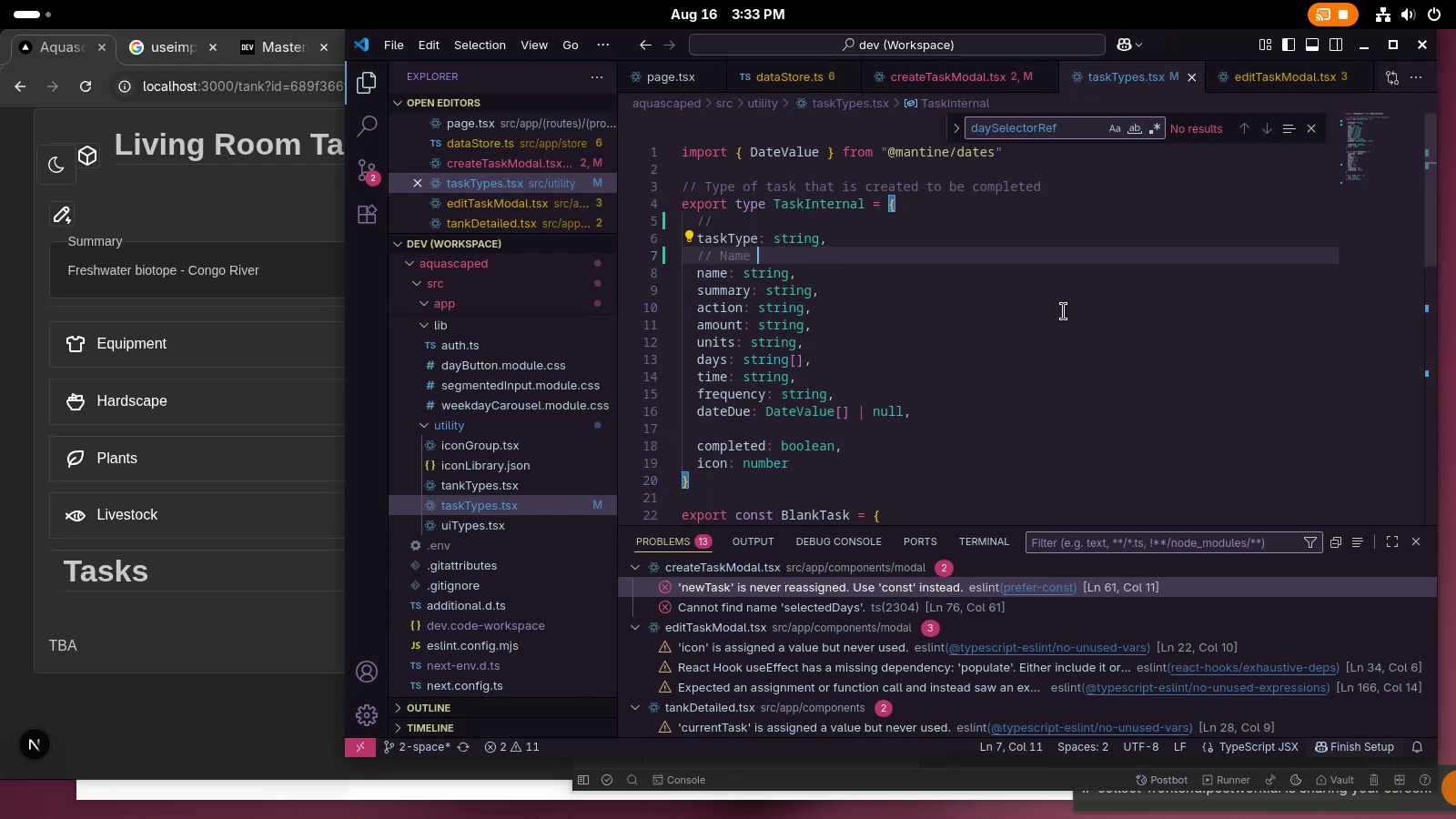 
key(Control+Z)
 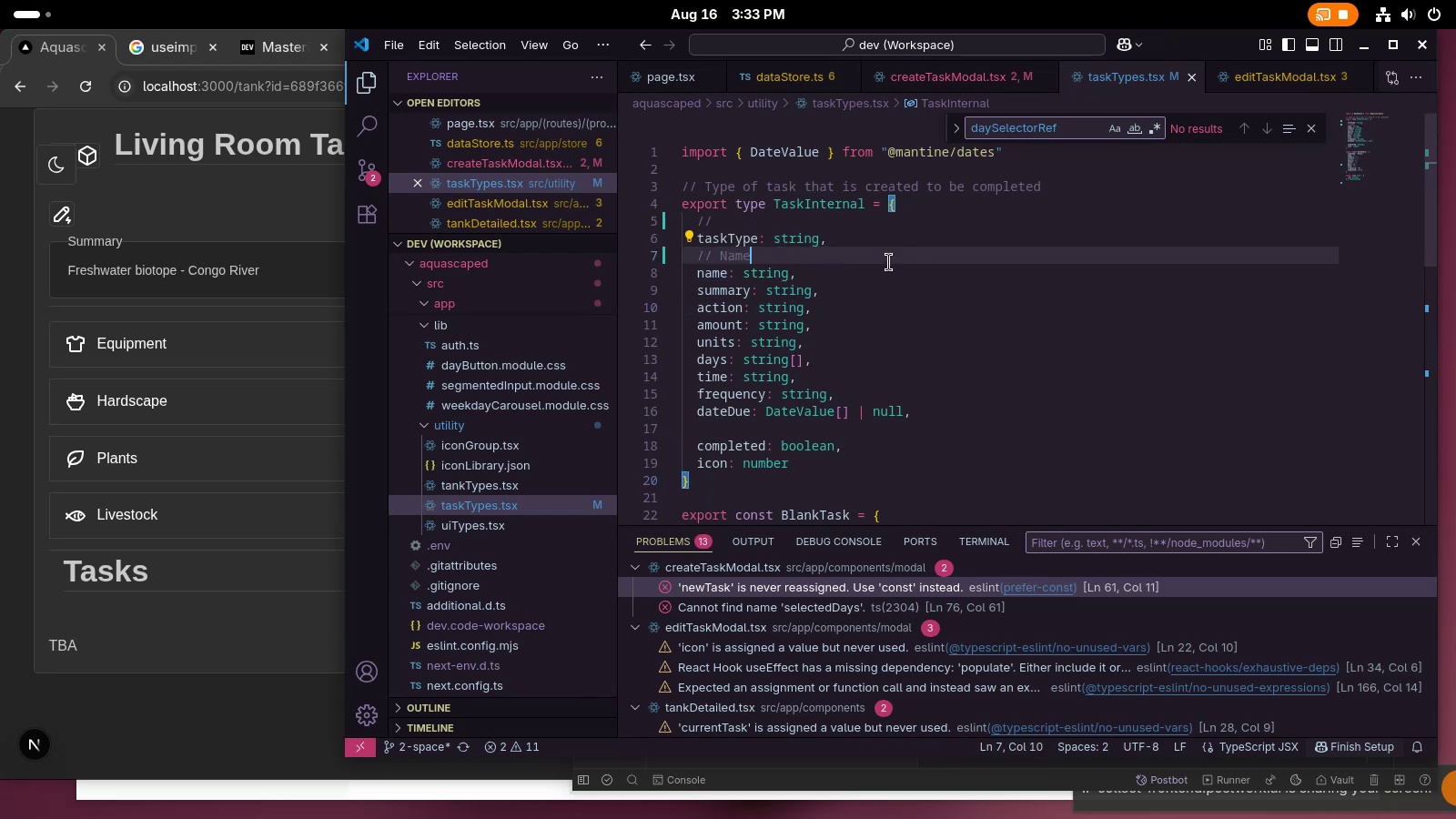 
left_click([888, 262])
 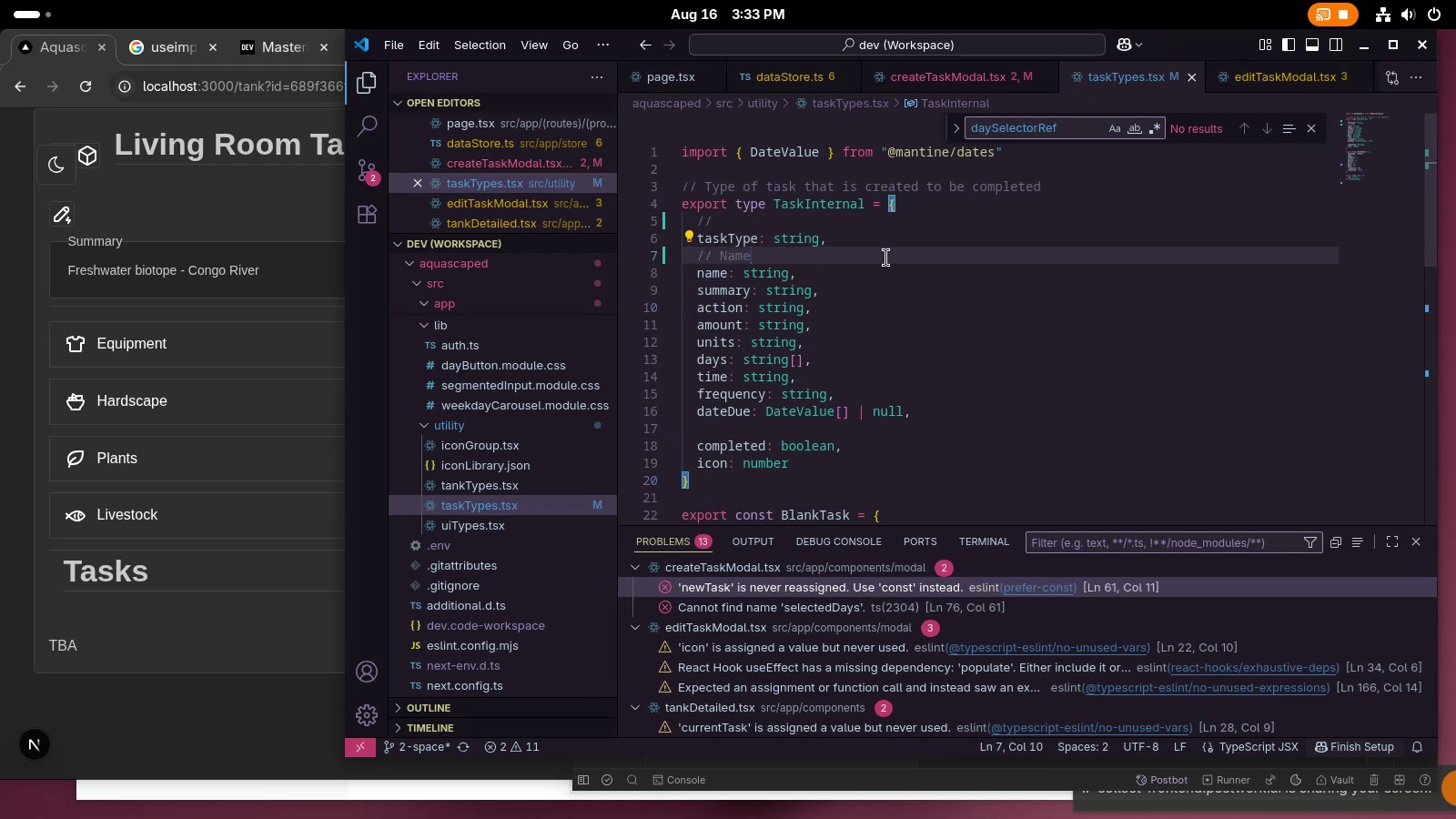 
left_click([884, 256])
 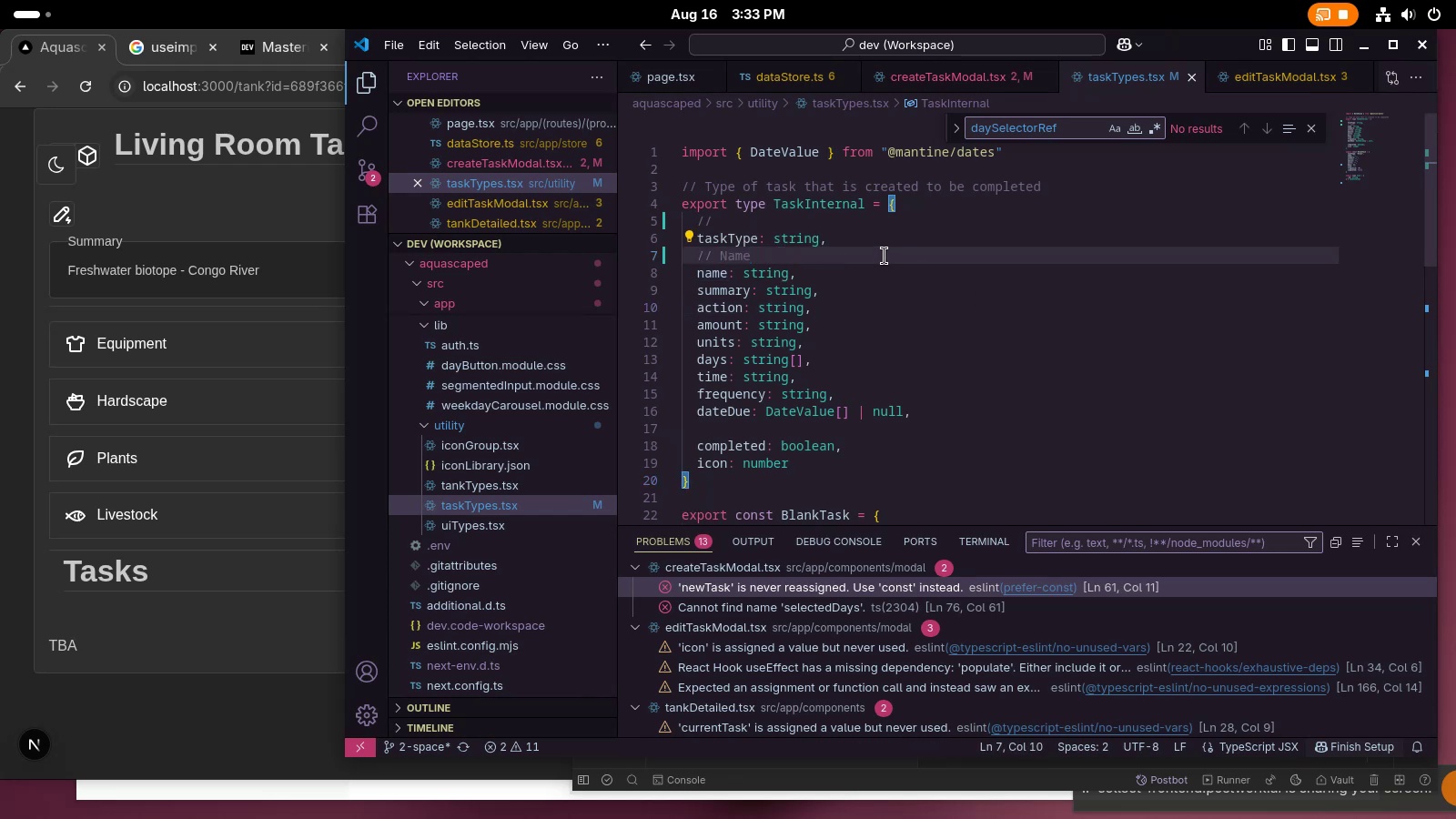 
key(Control+ControlLeft)
 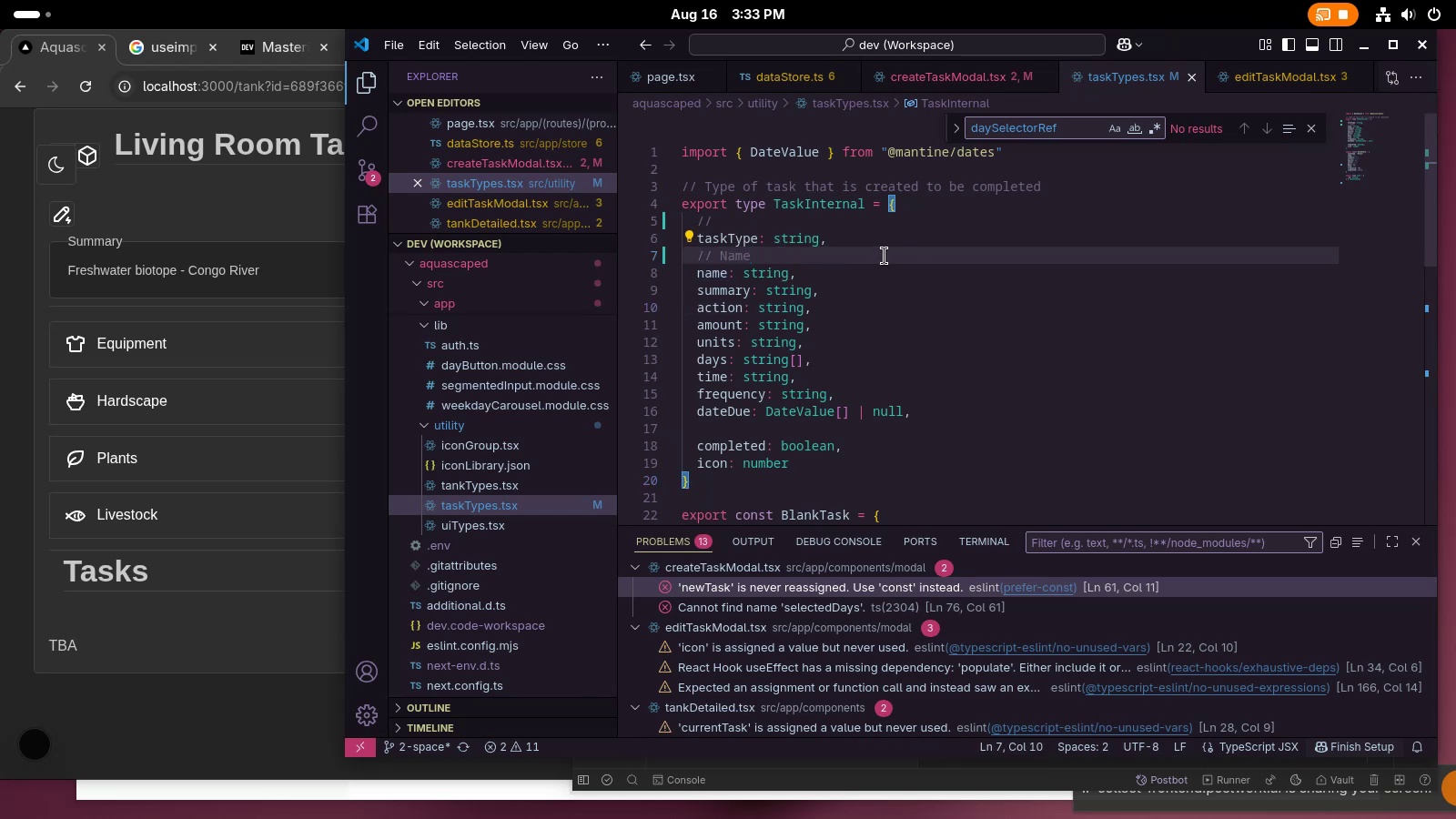 
key(Control+X)
 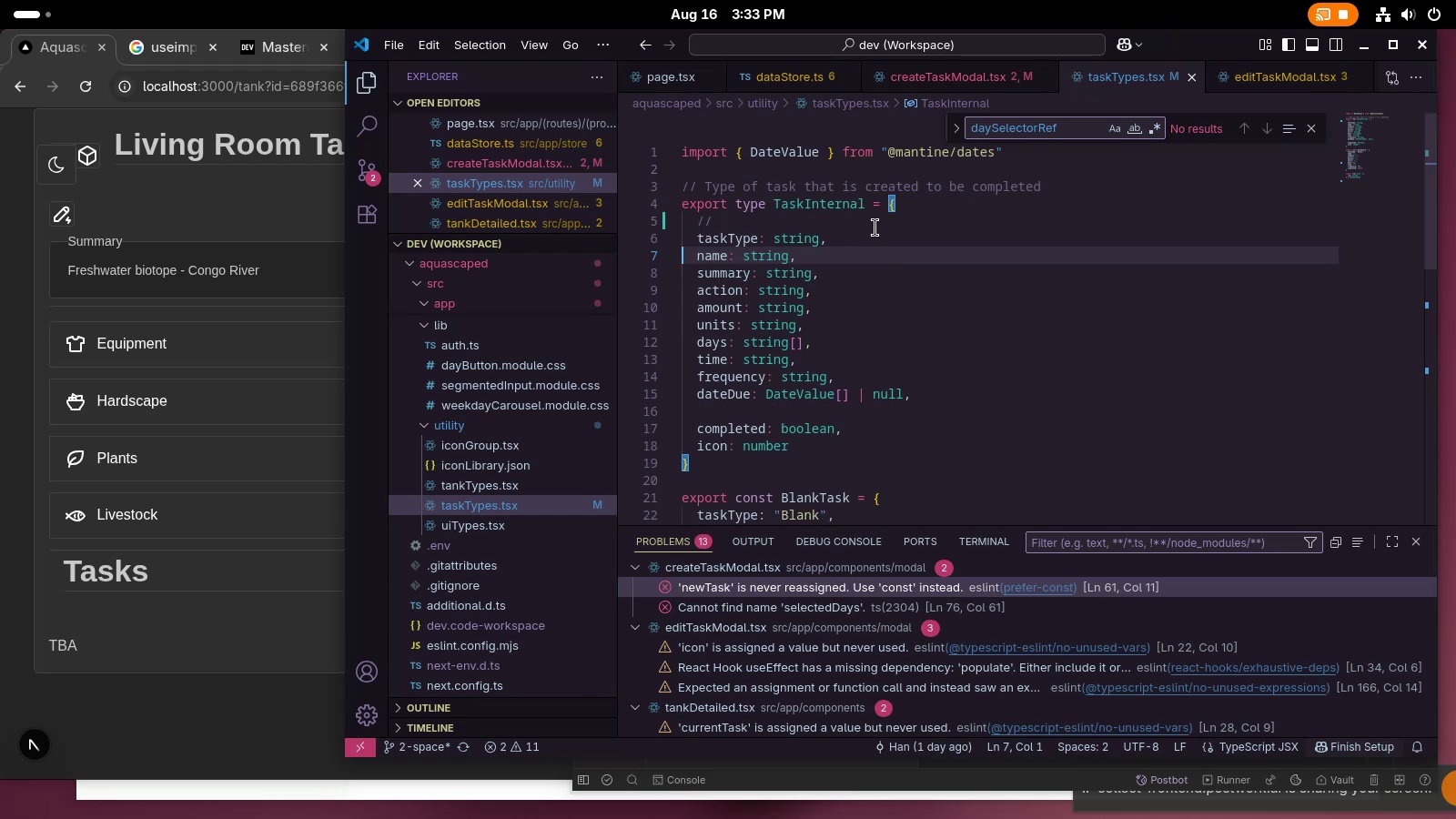 
left_click([875, 228])
 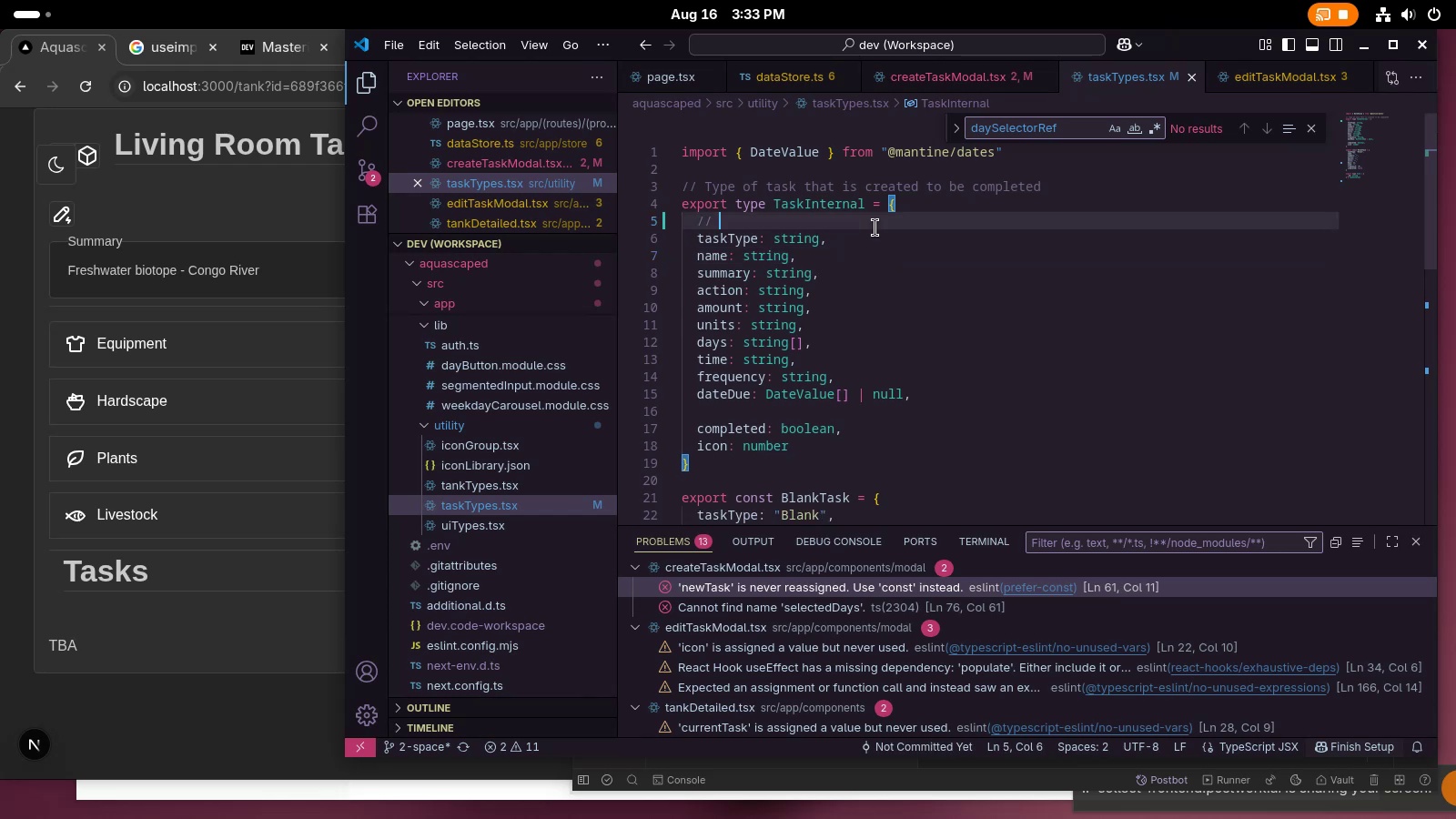 
key(Control+ControlLeft)
 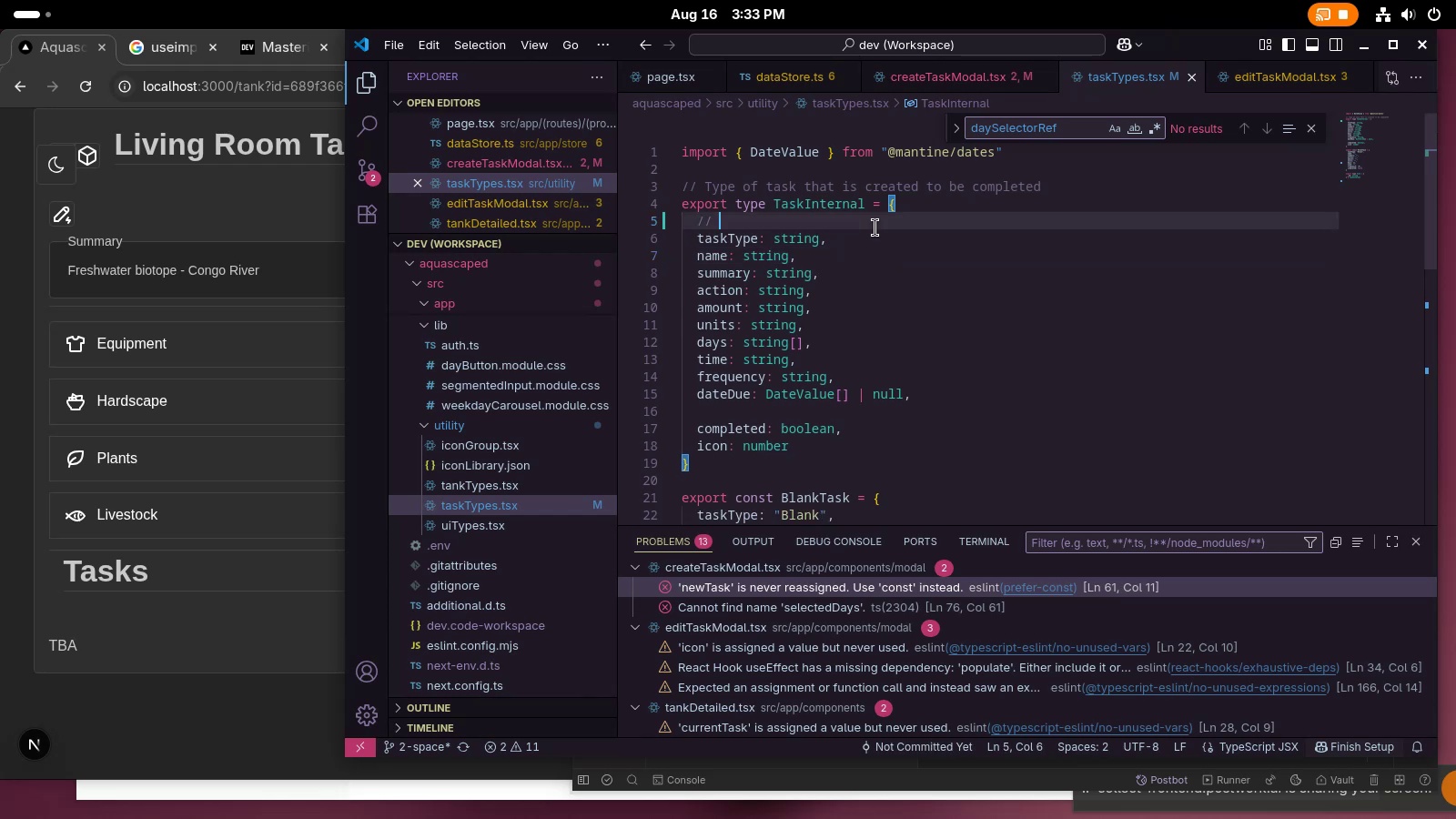 
key(Control+X)
 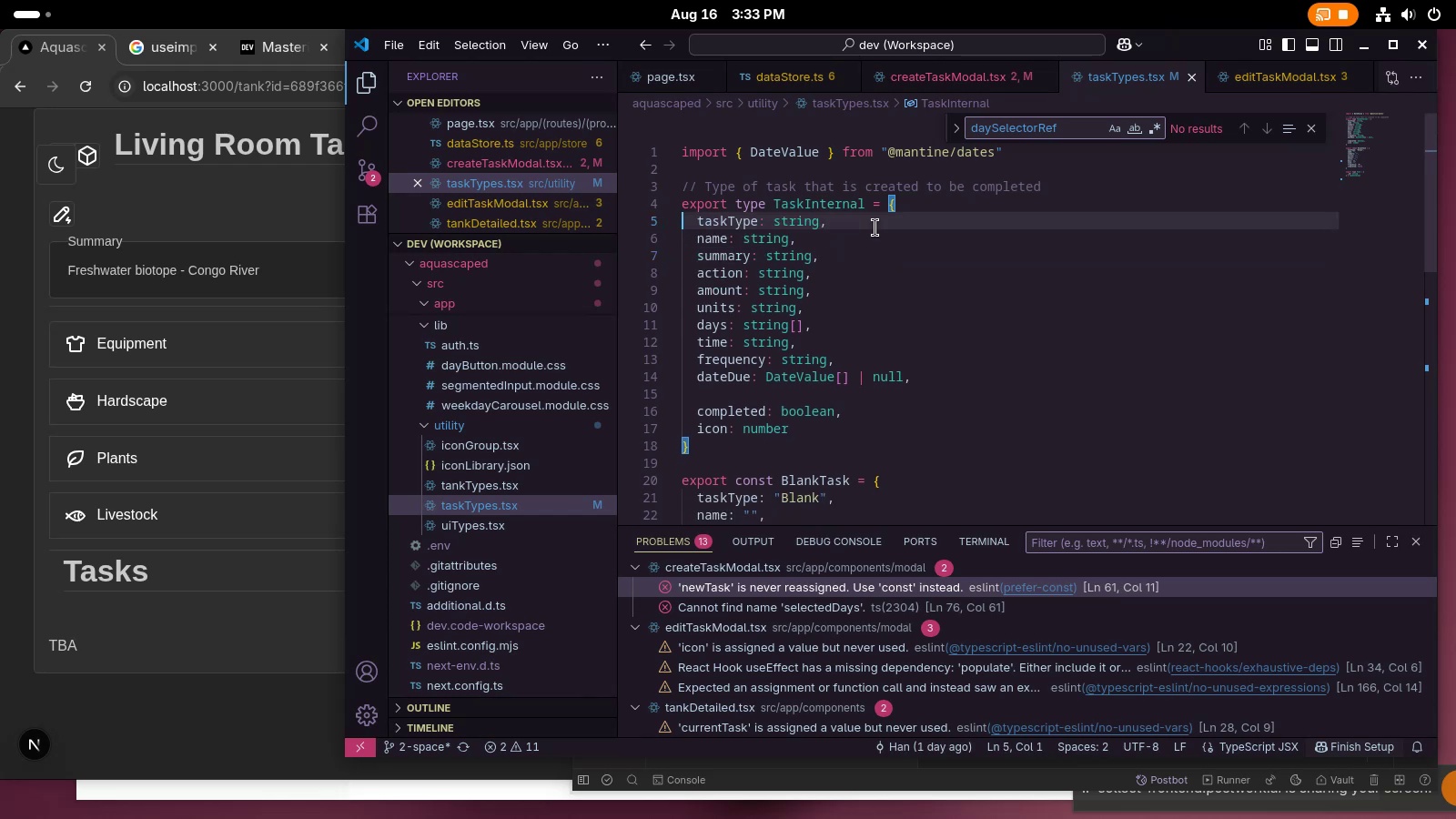 
key(Control+ControlLeft)
 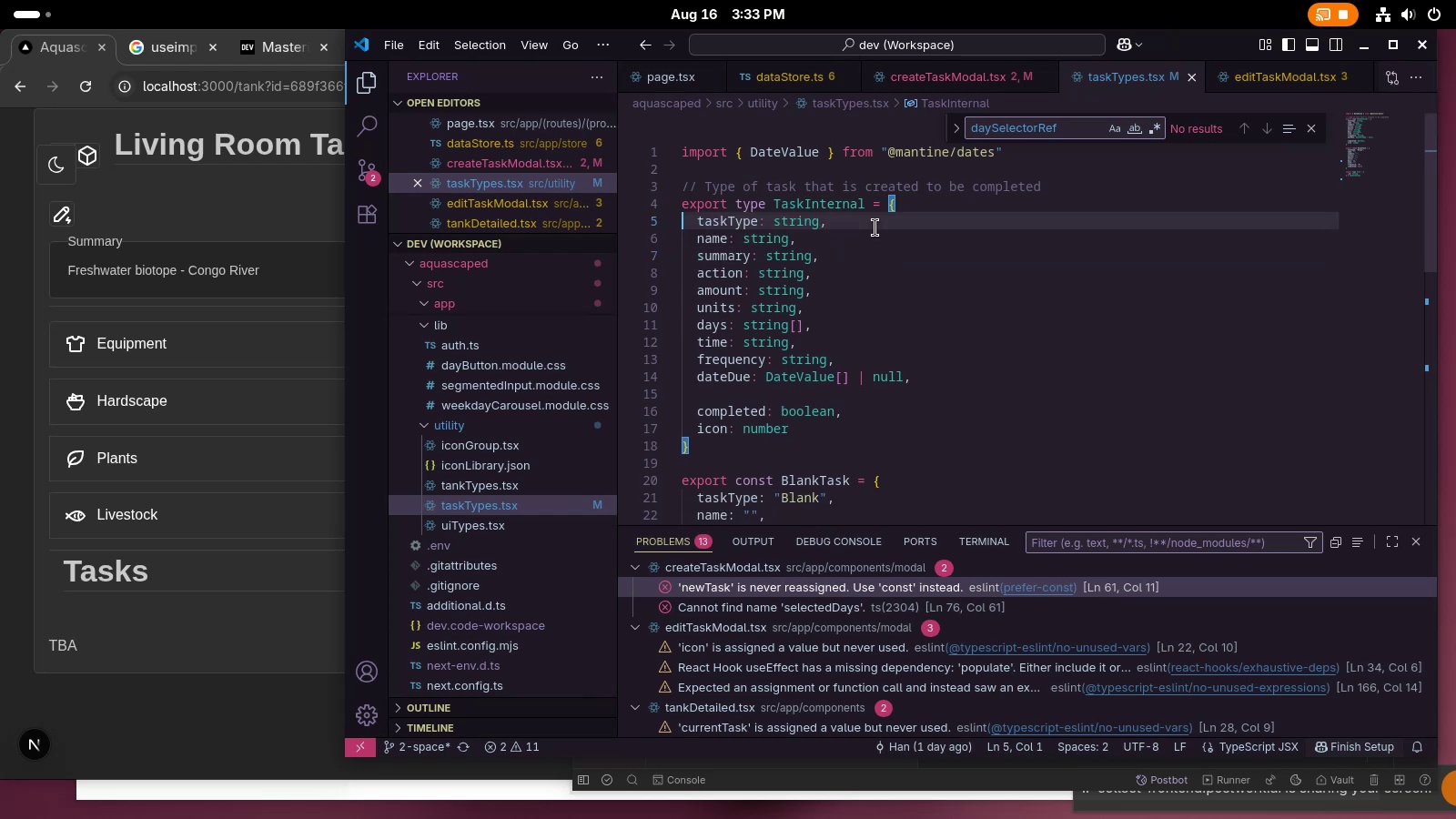 
key(Control+S)
 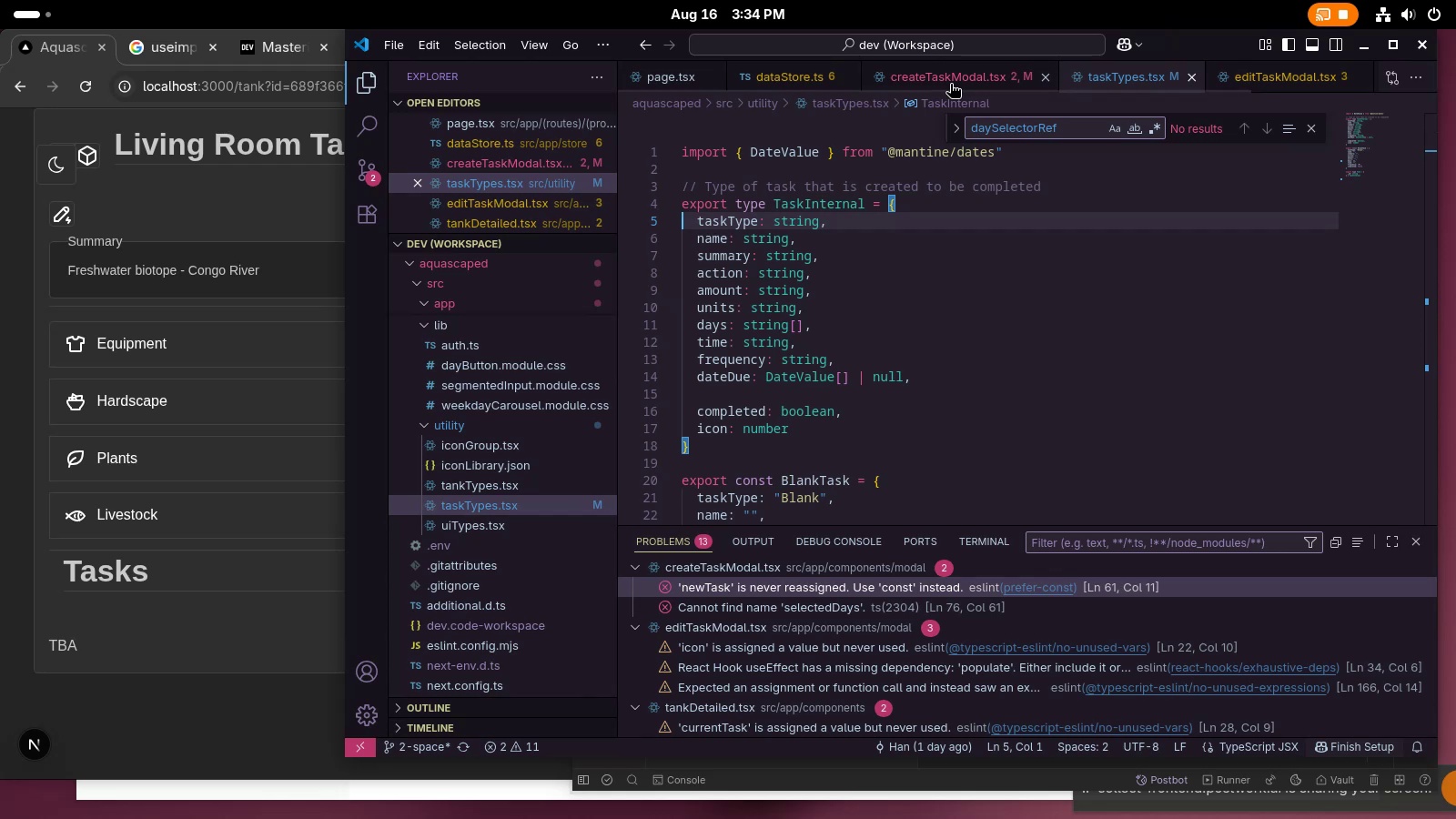 
wait(62.35)
 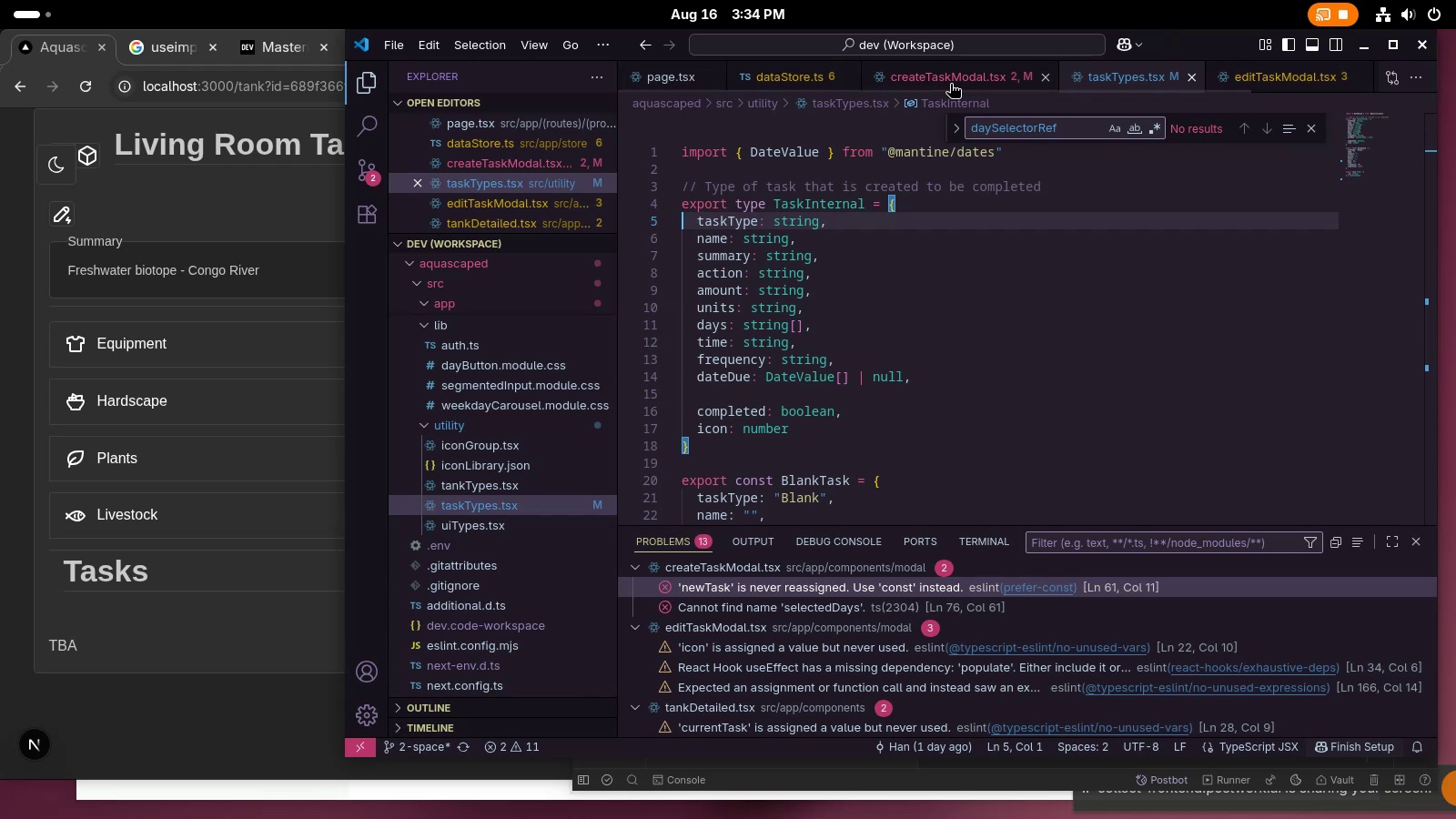 
left_click([949, 84])
 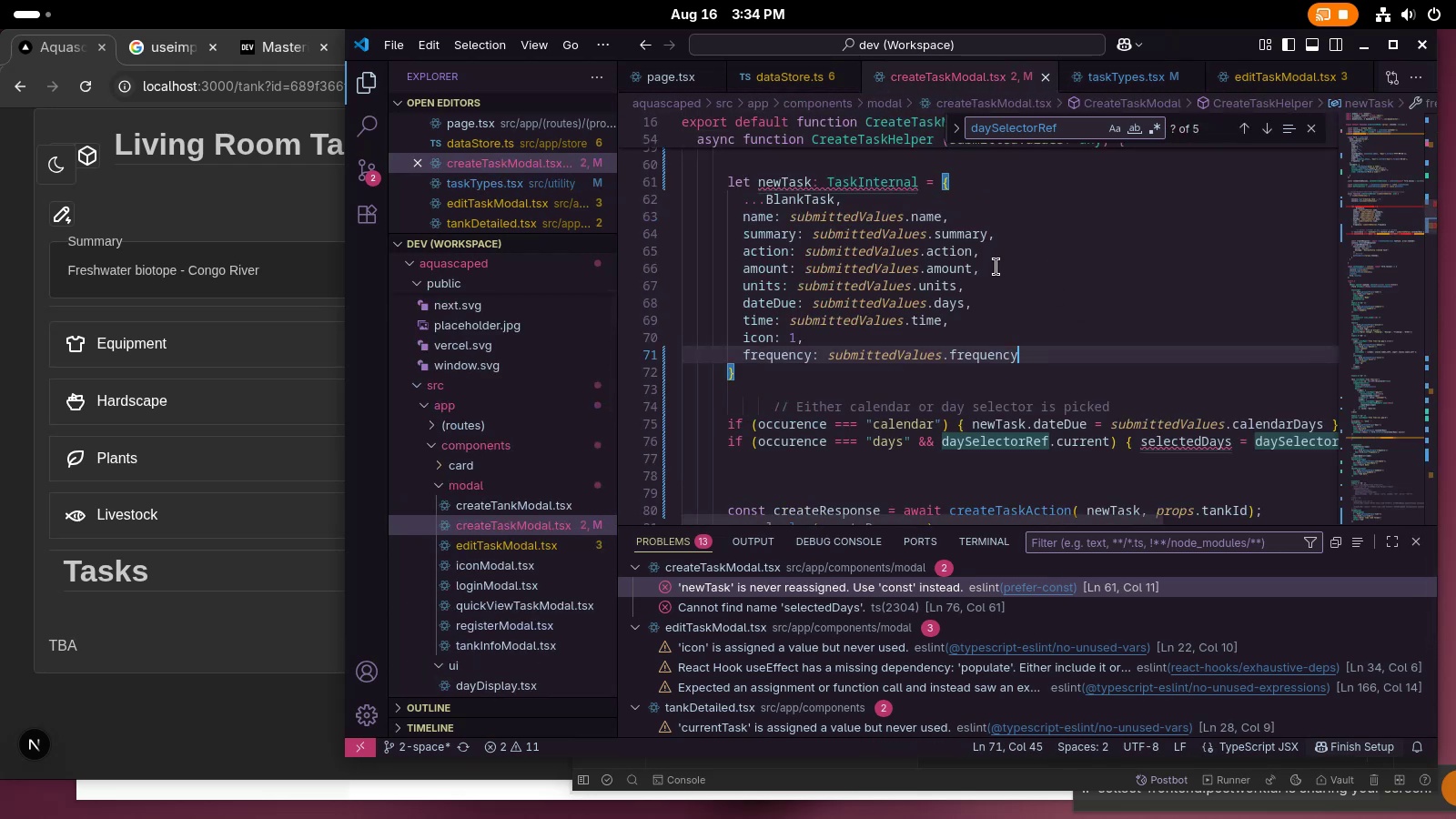 
left_click([1085, 369])
 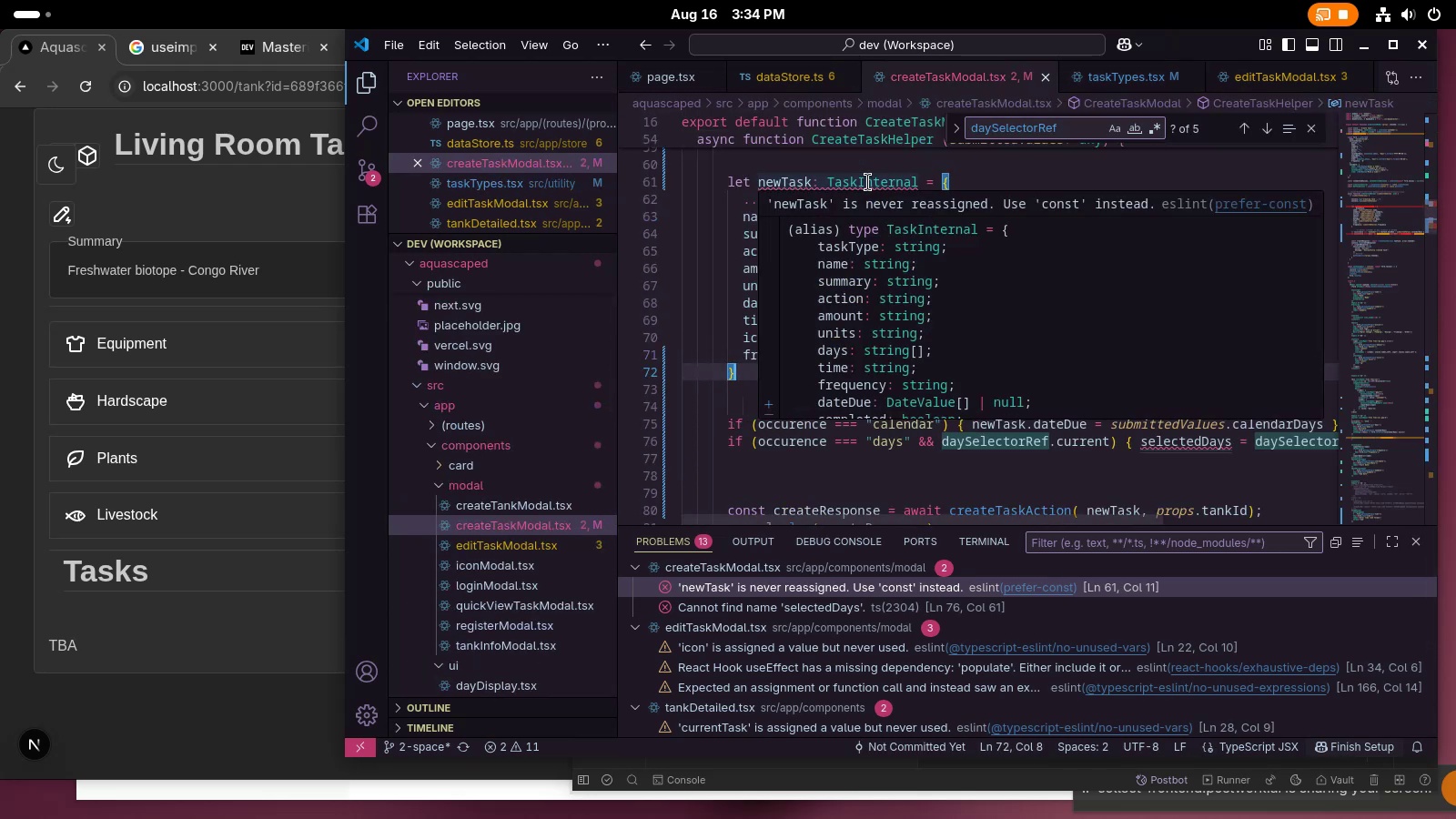 
left_click([1129, 186])
 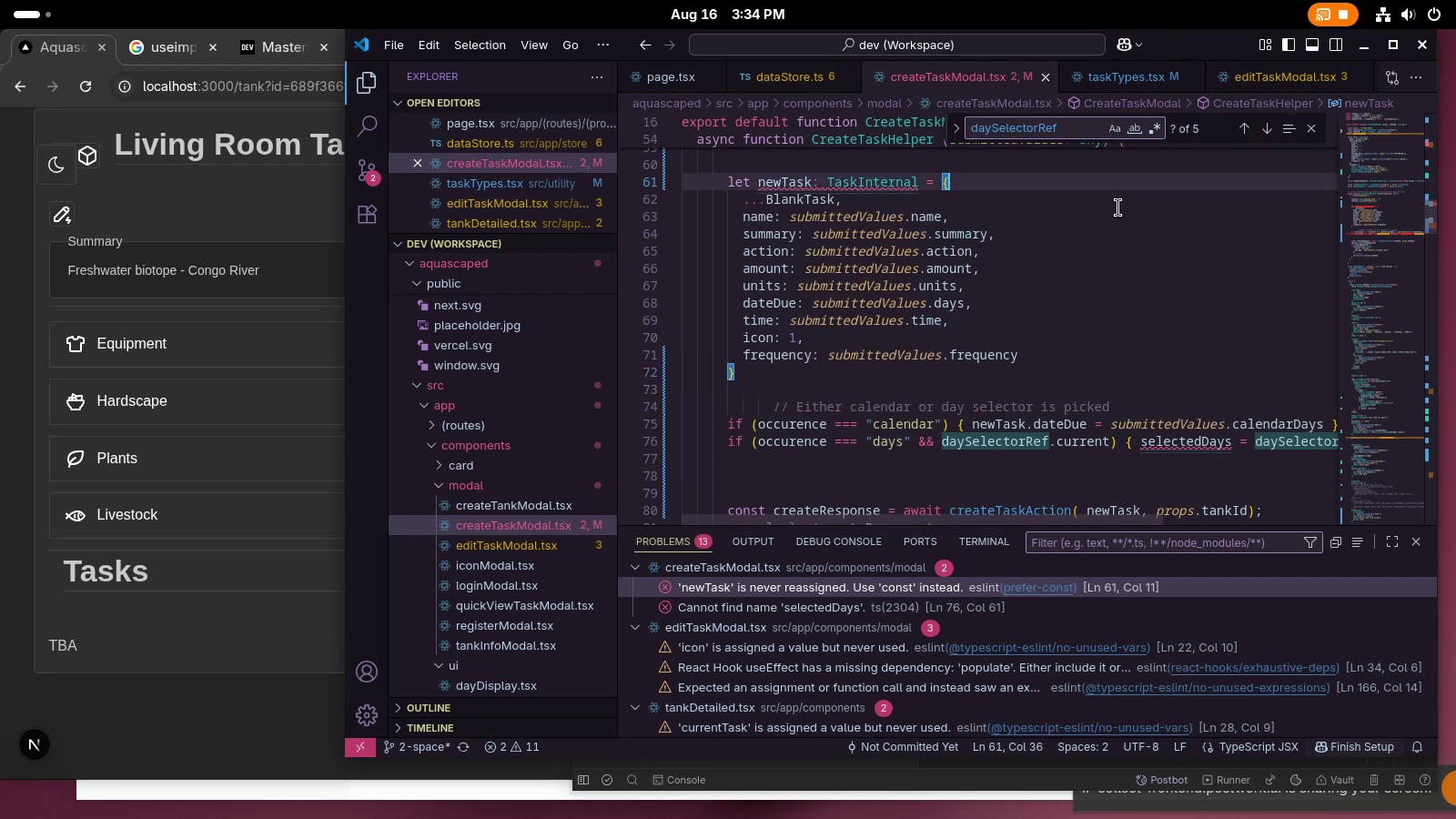 
left_click([1117, 222])
 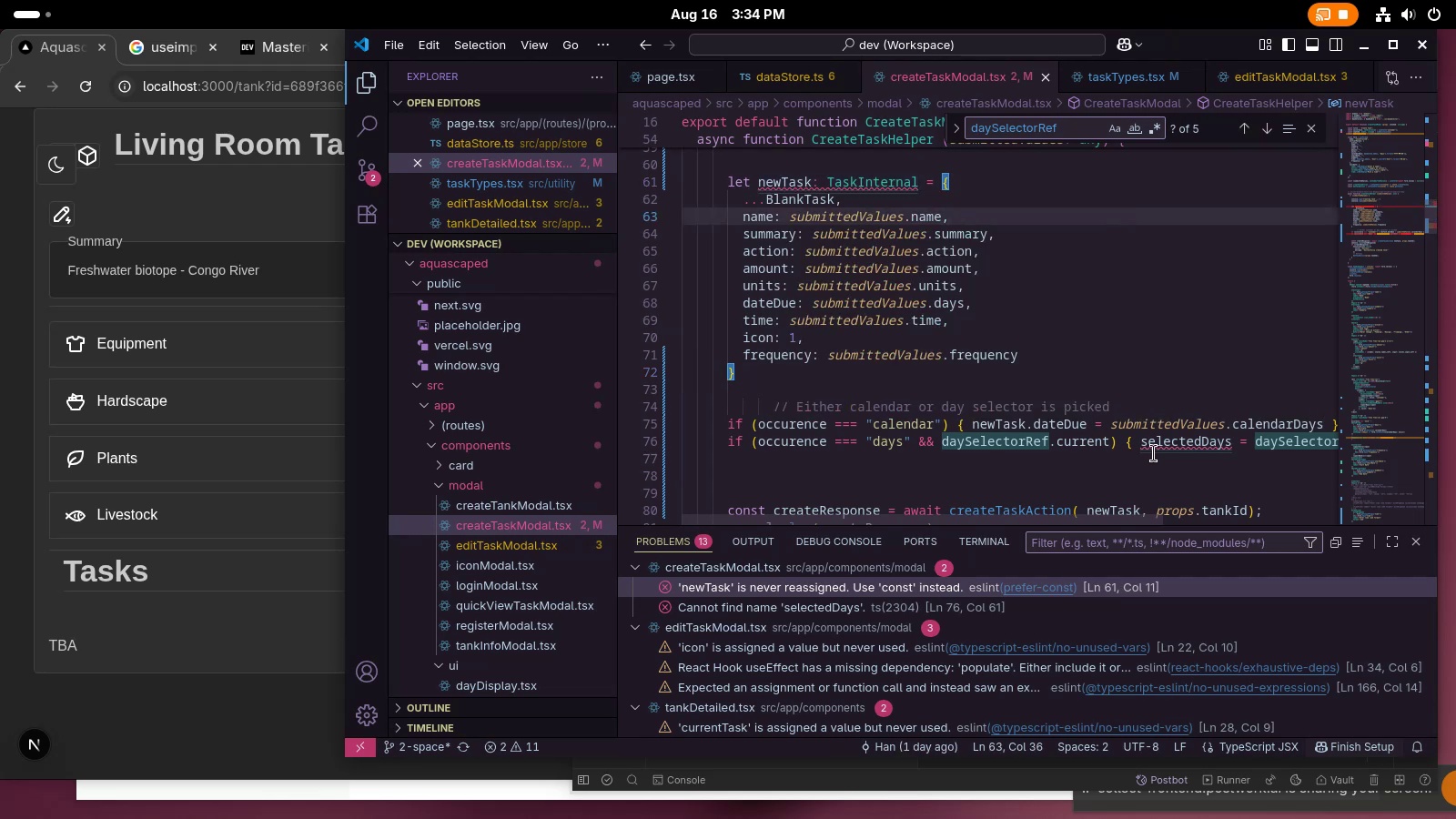 
double_click([1178, 443])
 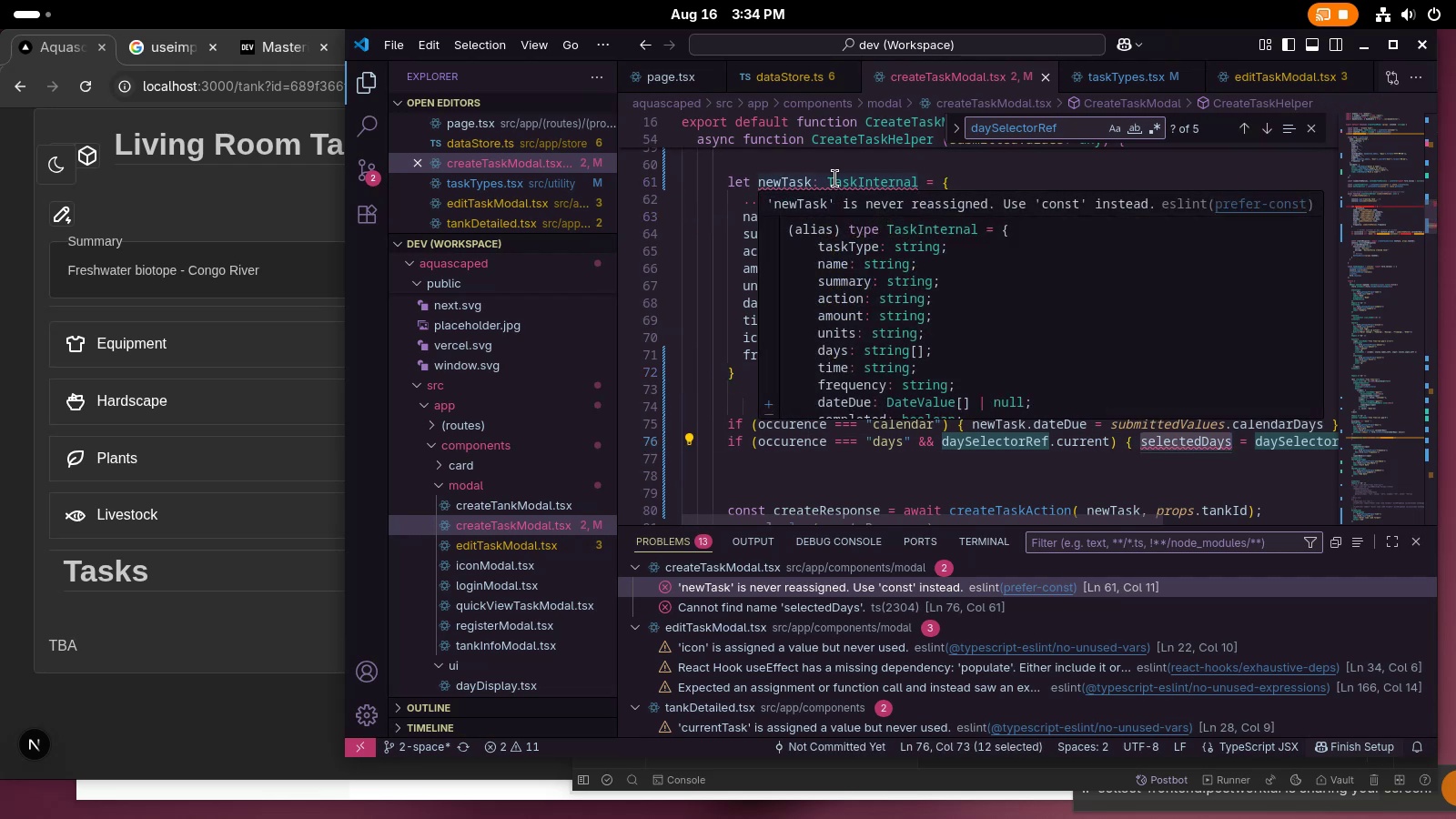 
left_click([1034, 450])
 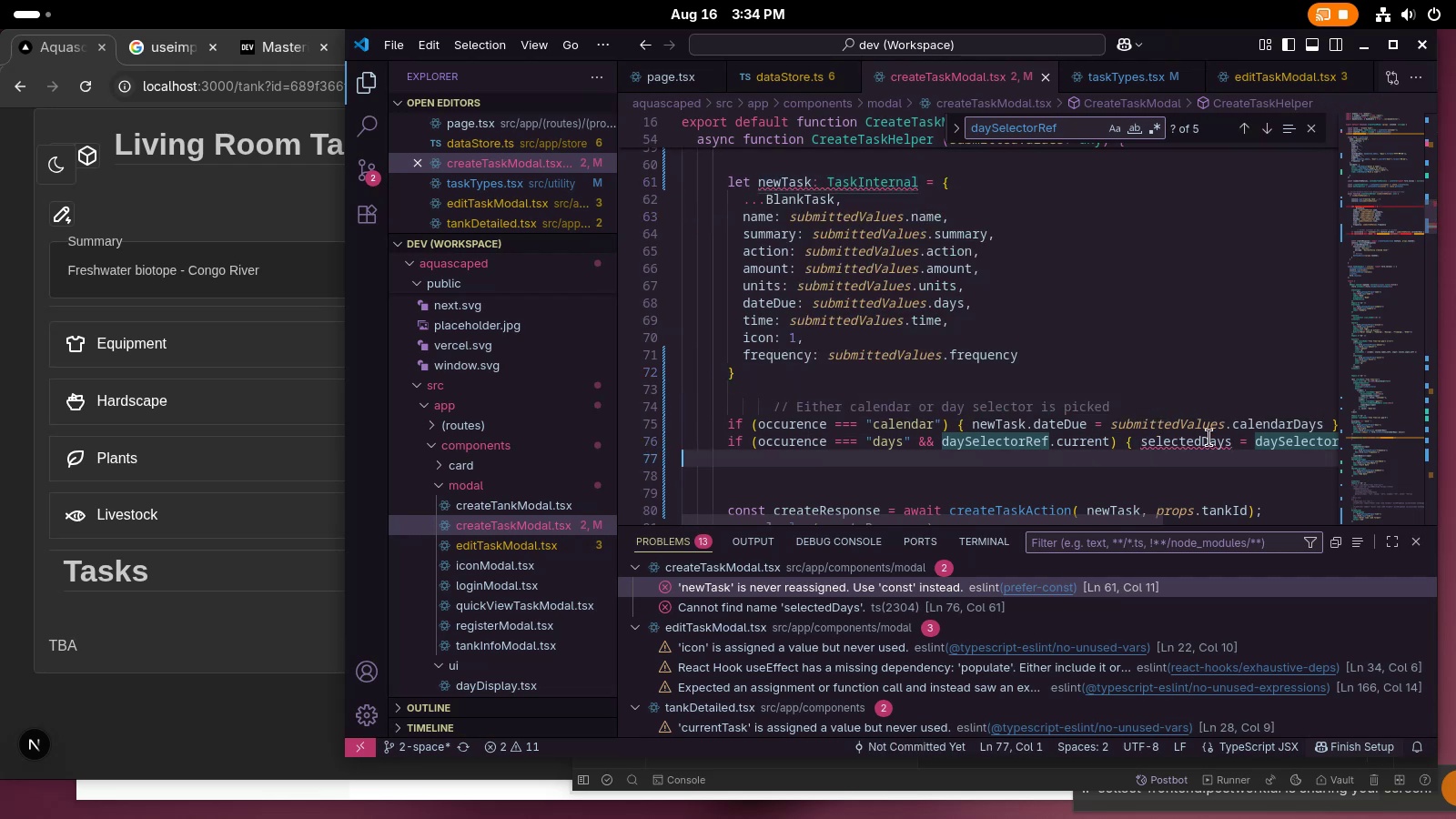 
left_click([1211, 436])
 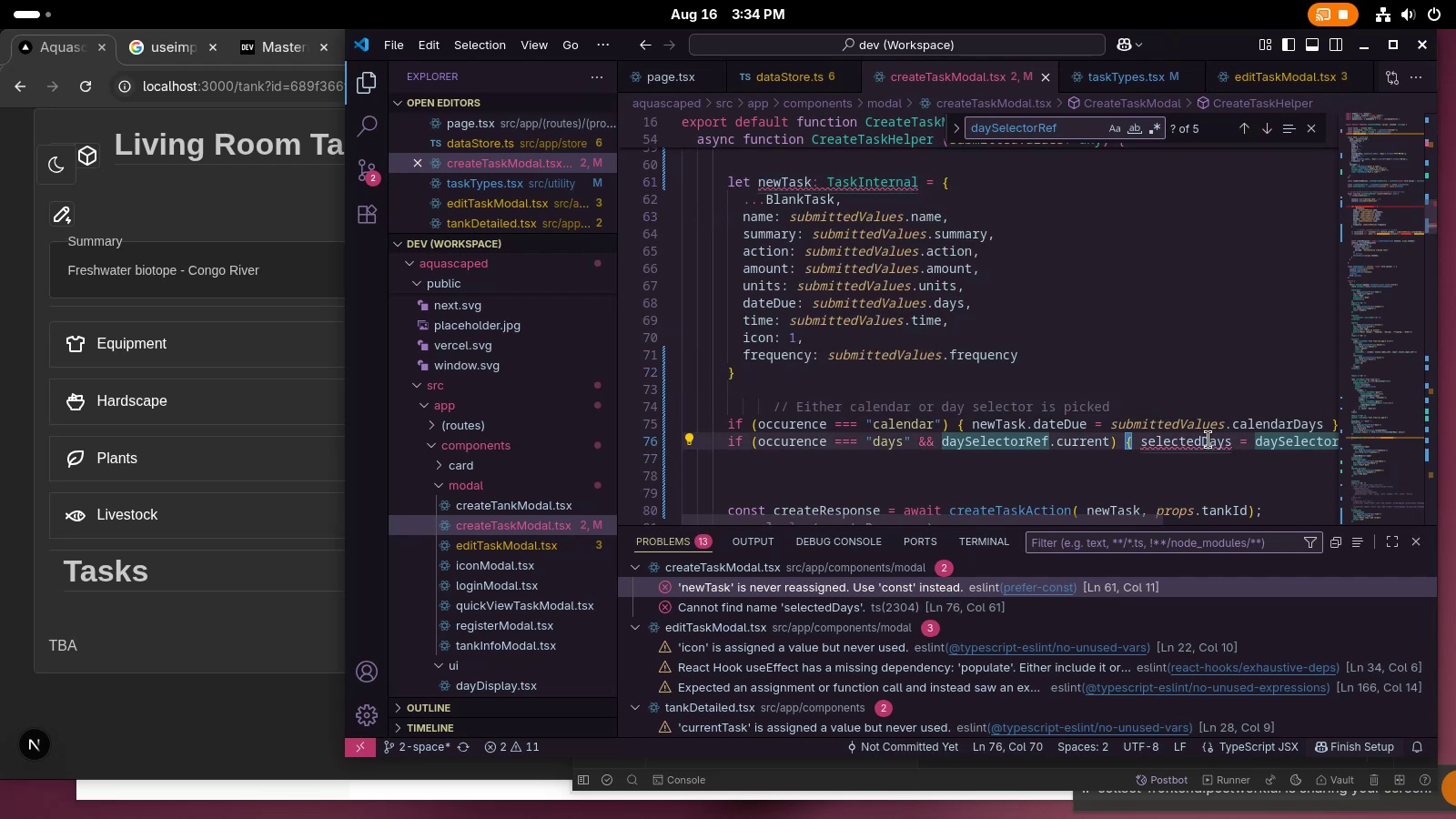 
left_click([1208, 439])
 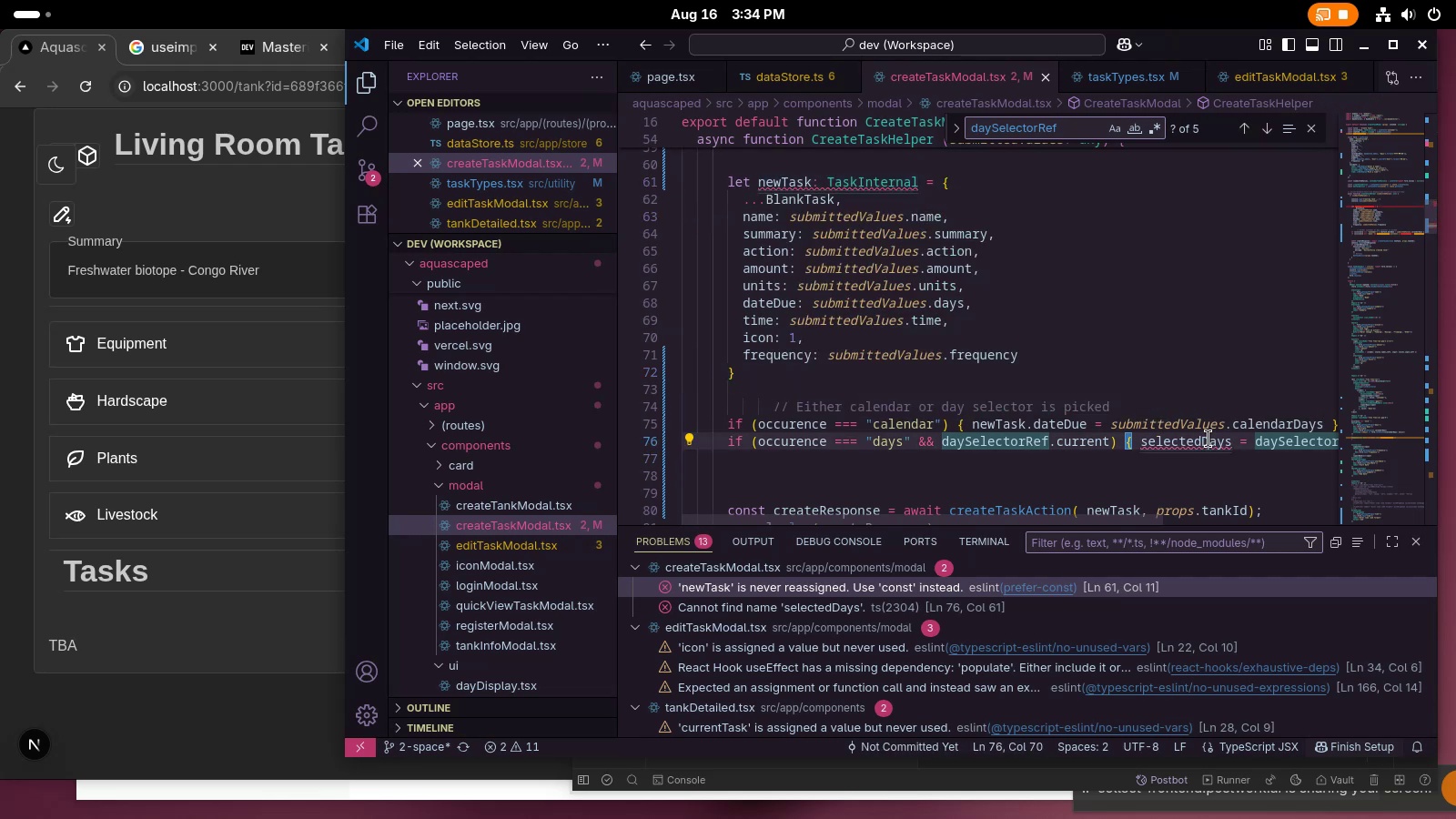 
left_click([1208, 437])
 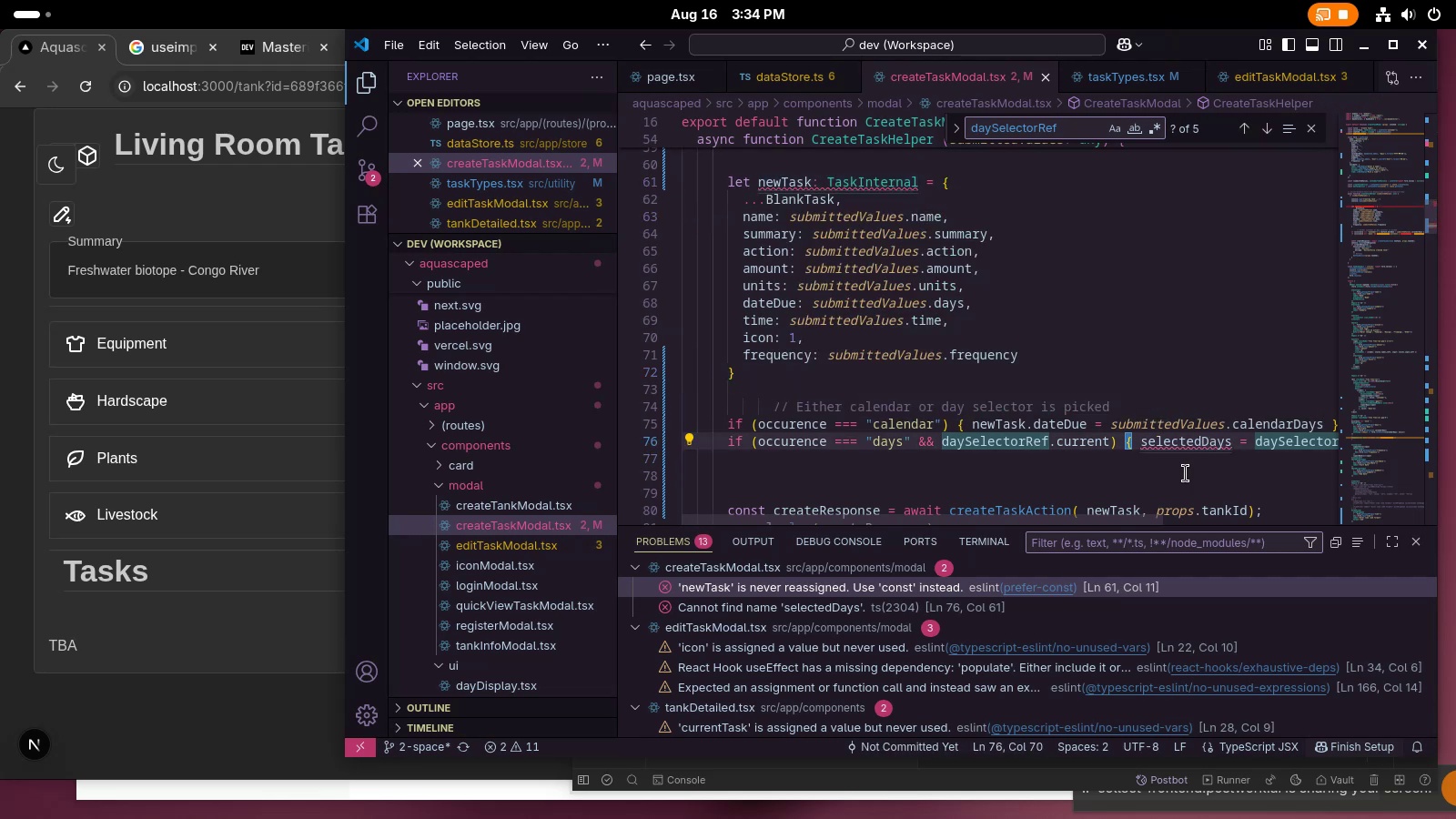 
left_click([1182, 474])
 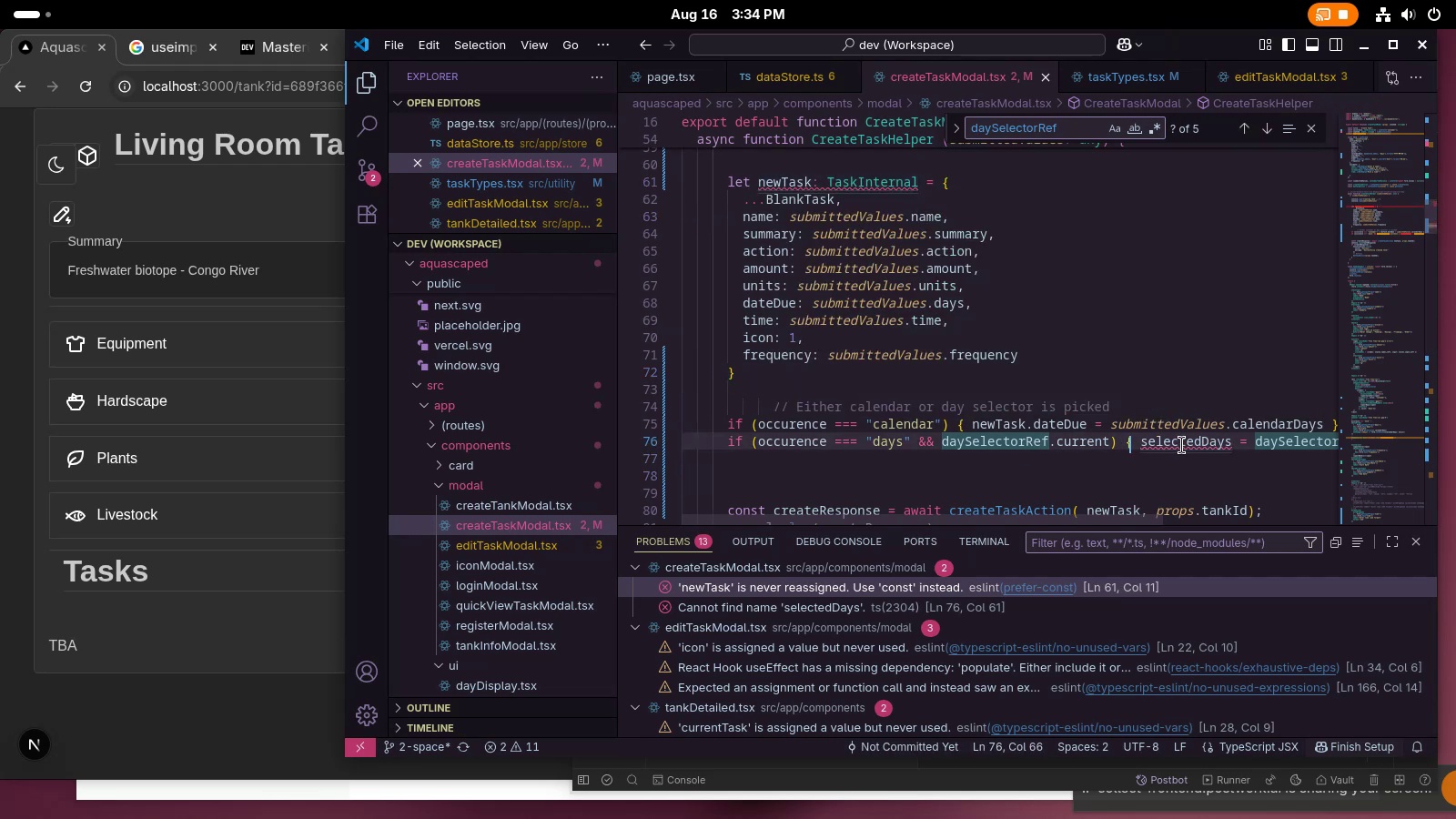 
double_click([1181, 444])
 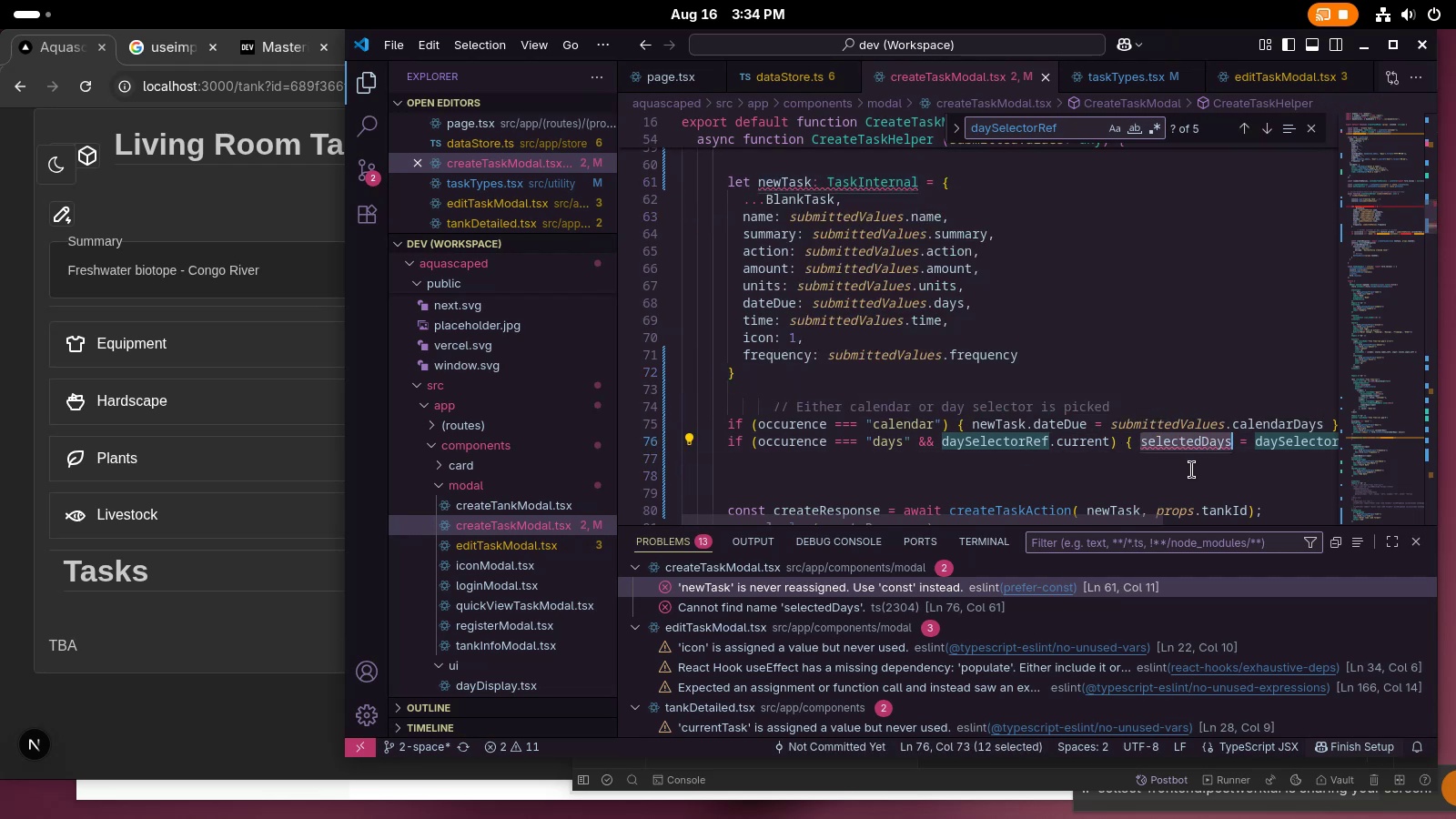 
type(newTask.dats)
key(Backspace)
key(Backspace)
type(ys)
 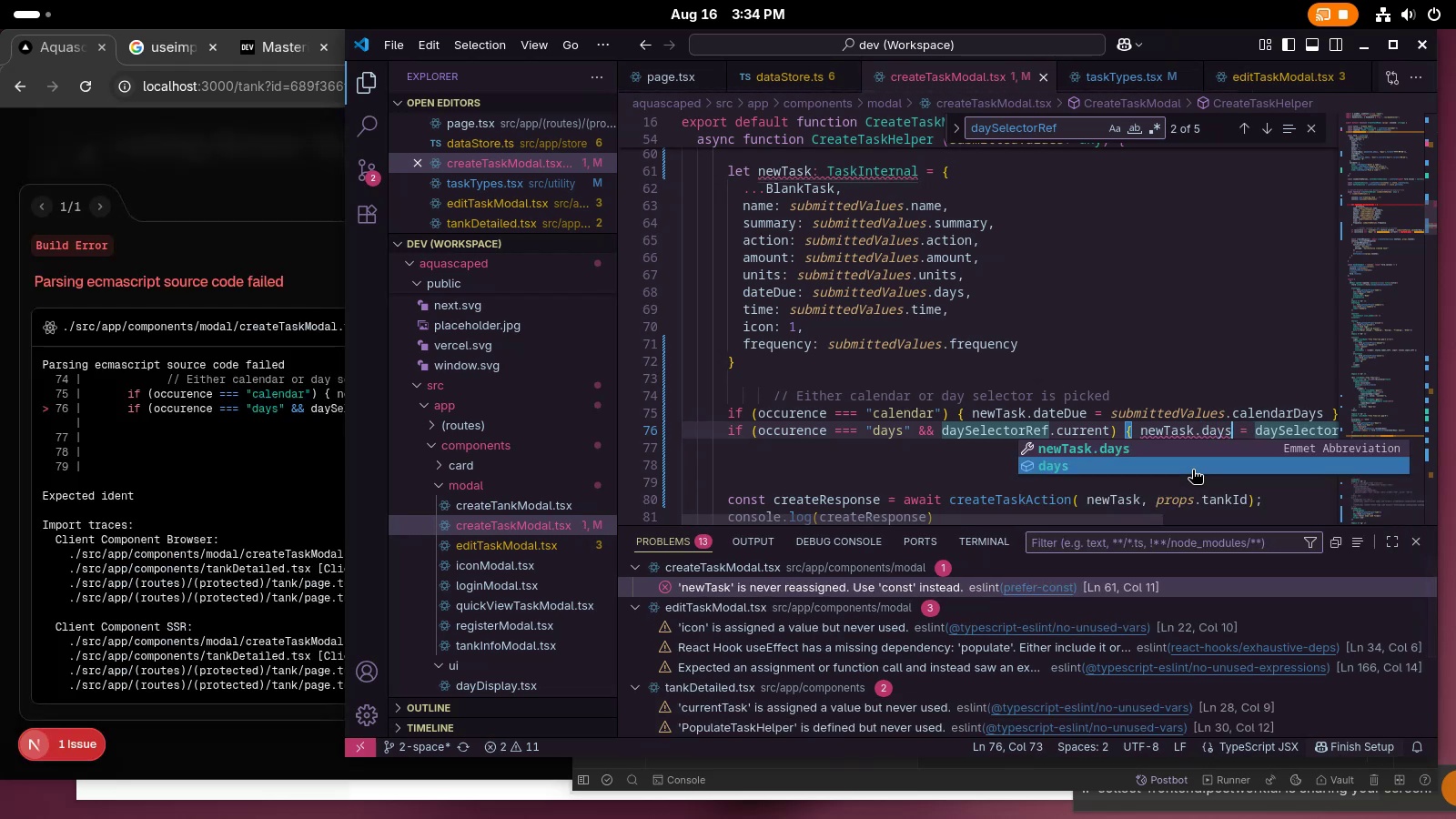 
left_click([1102, 330])
 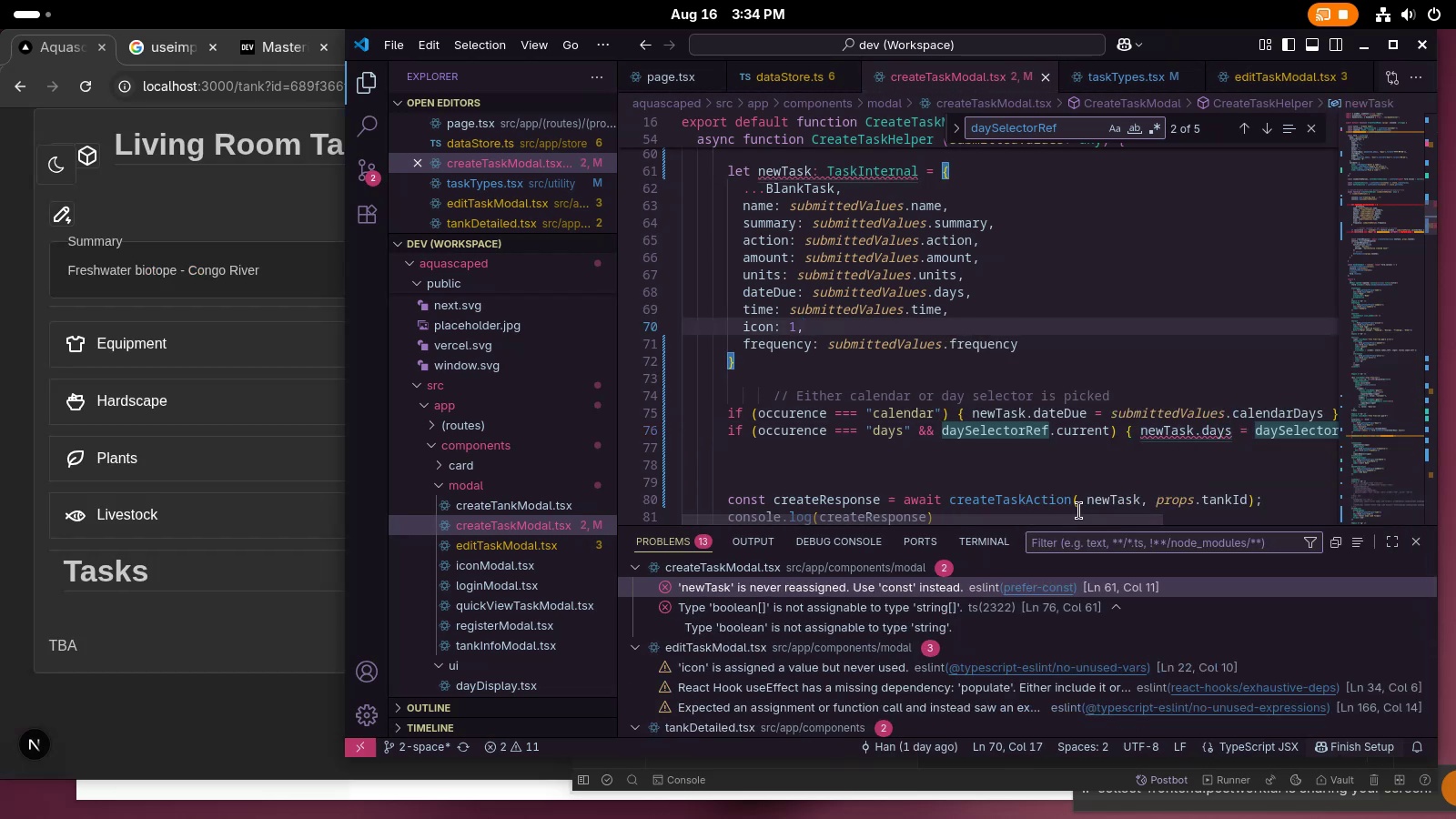 
wait(7.86)
 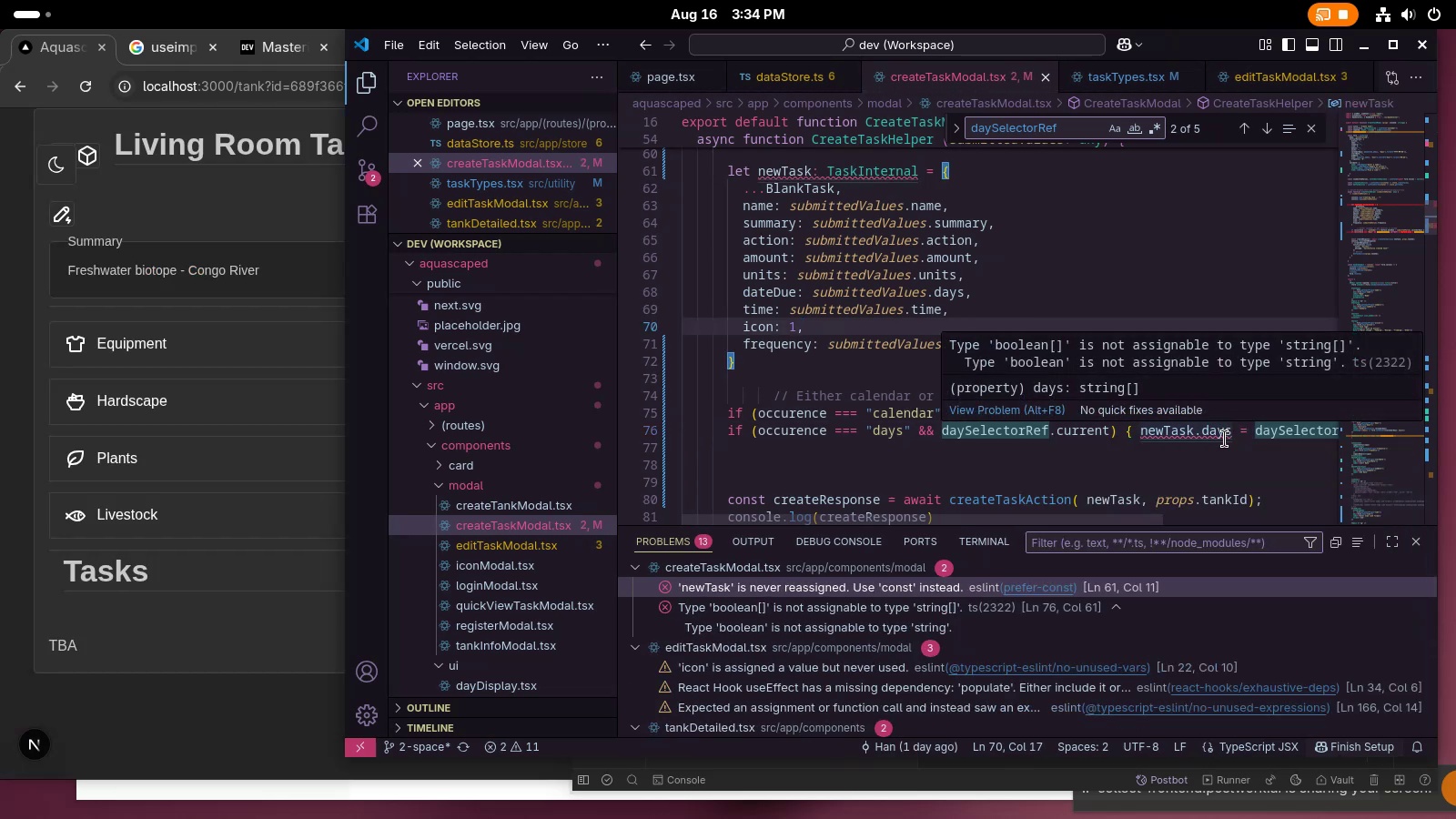 
mouse_move([1126, 228])
 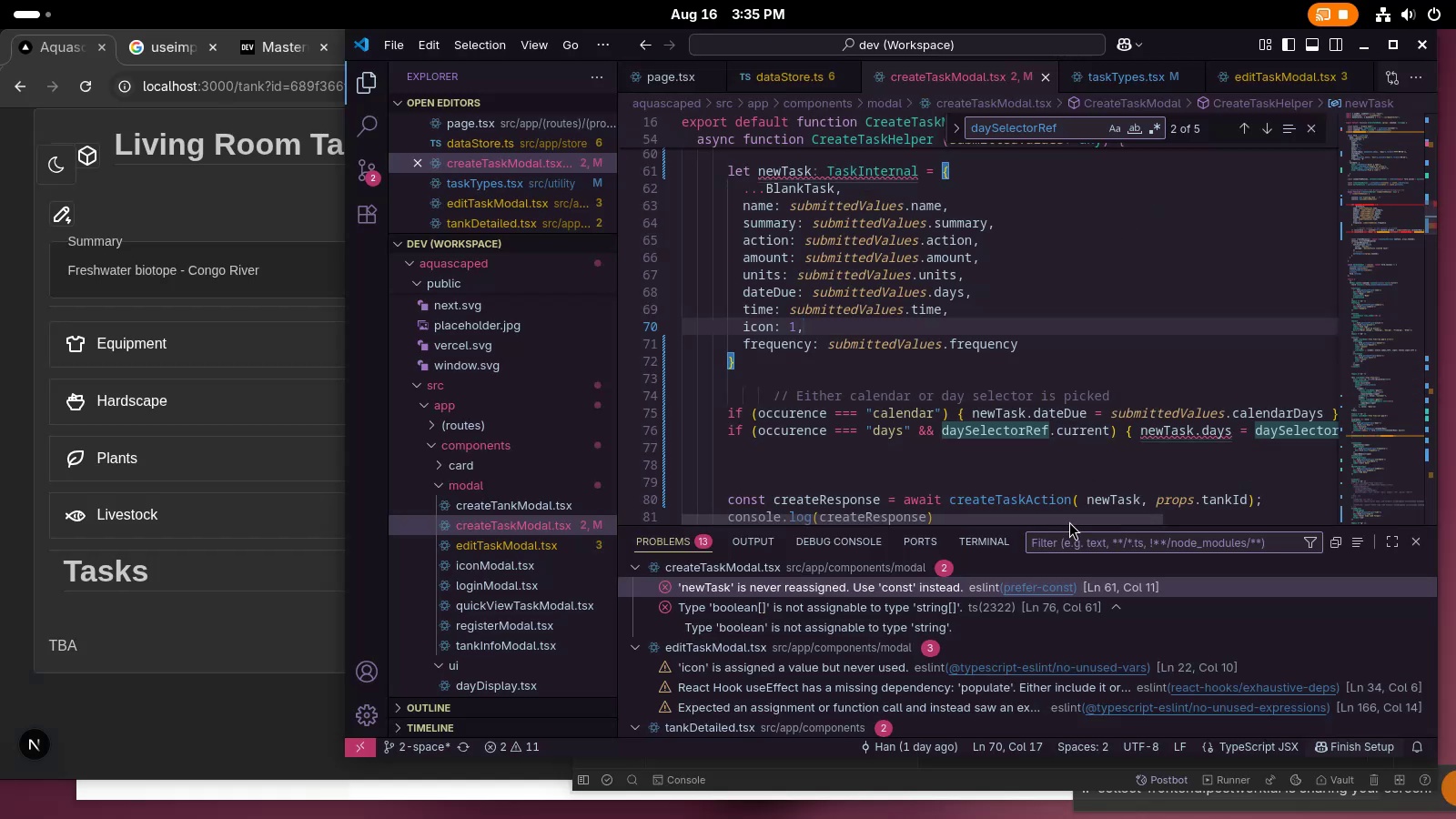 
left_click_drag(start_coordinate=[1071, 519], to_coordinate=[1163, 519])
 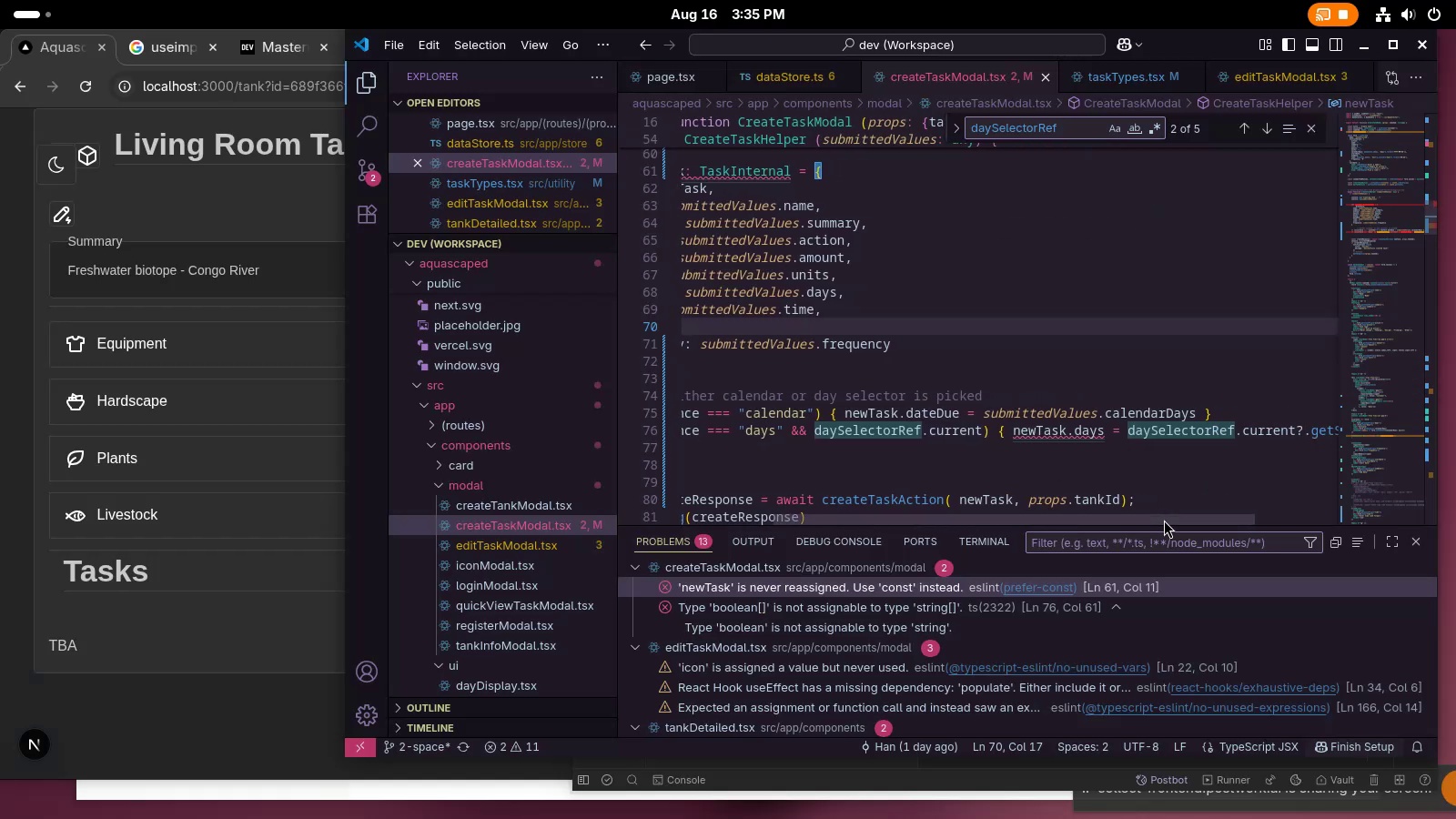 
hold_key(key=AltLeft, duration=0.51)
 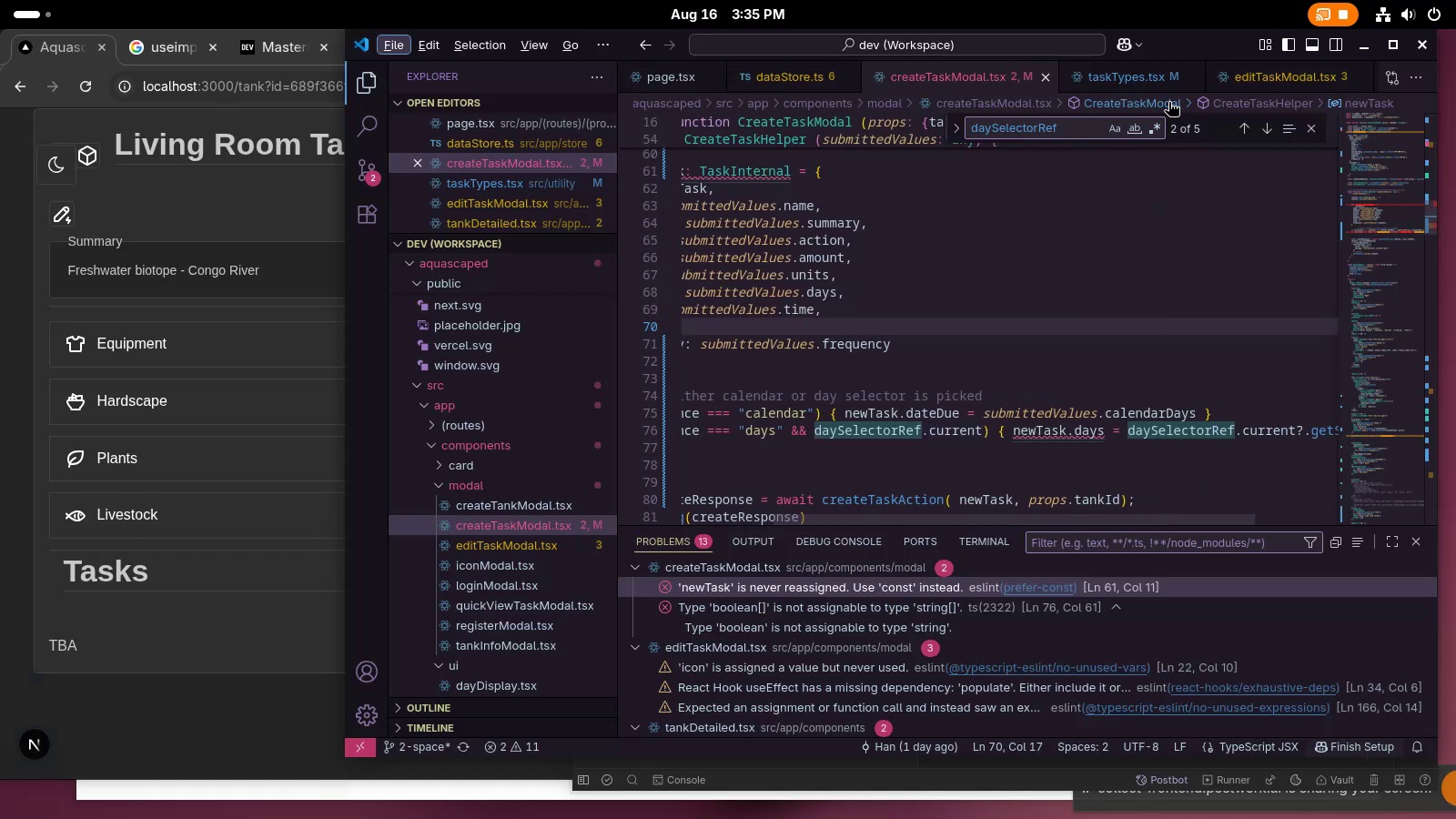 
left_click([1109, 74])
 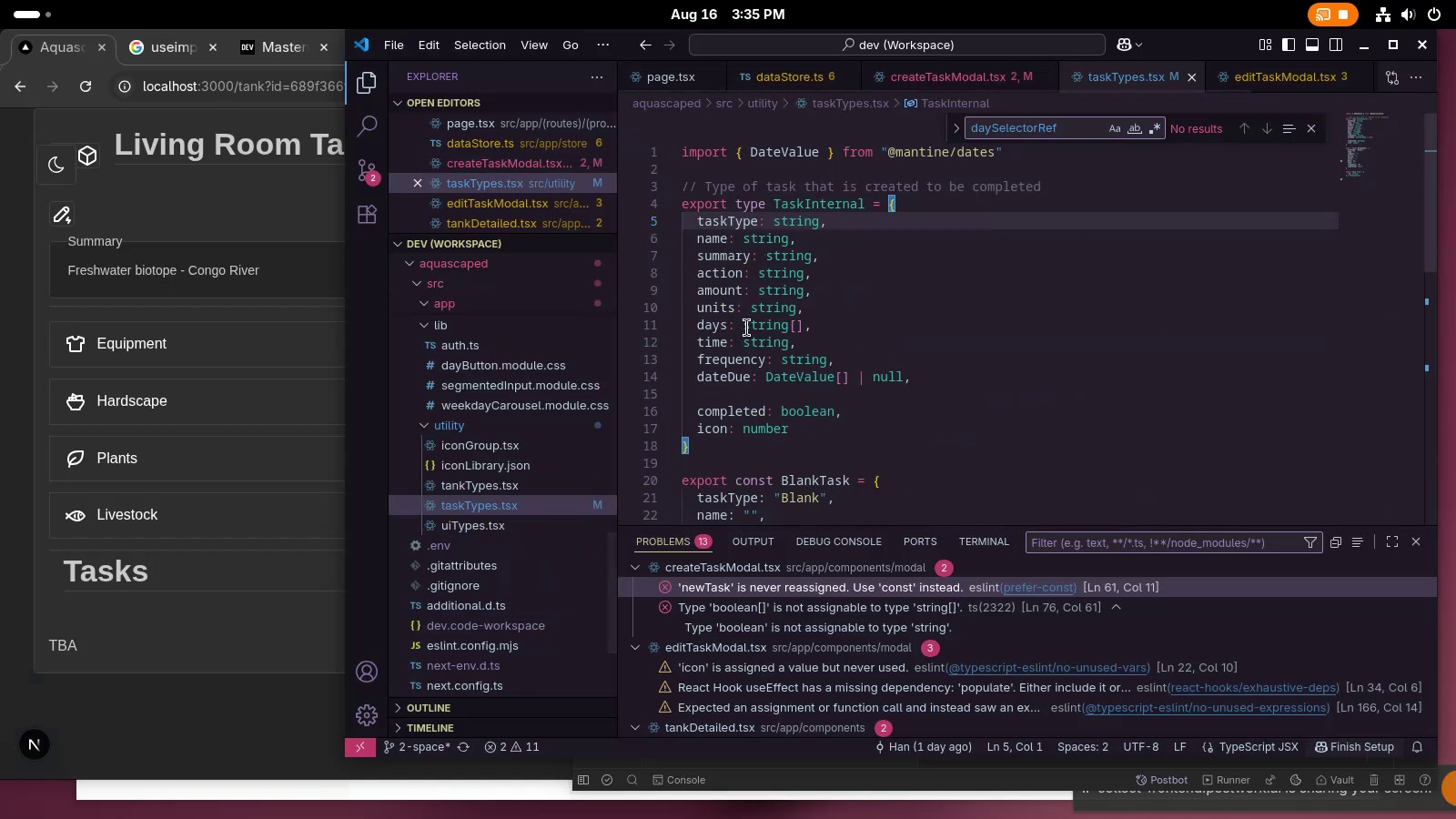 
double_click([769, 328])
 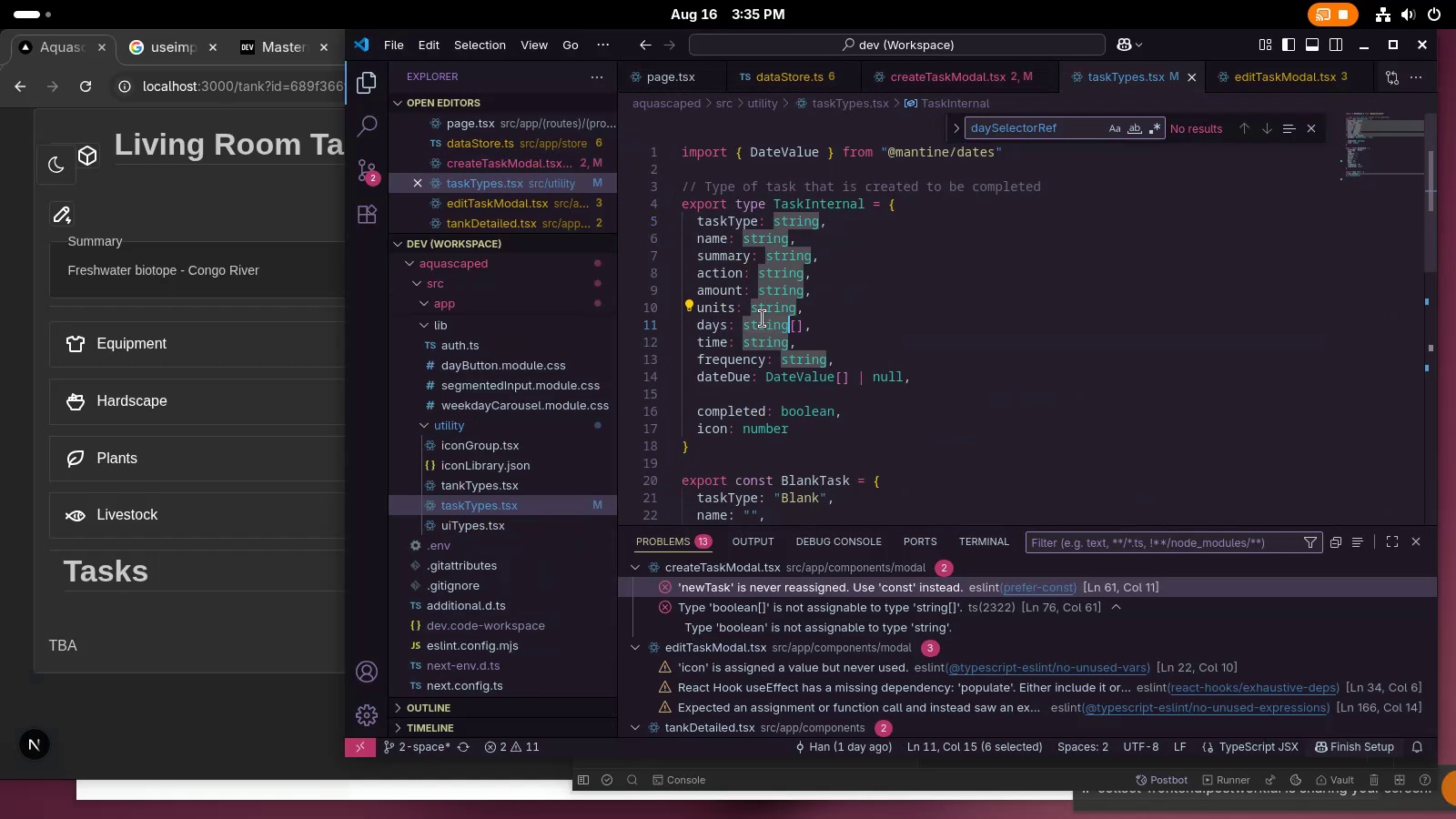 
type(boolean)
 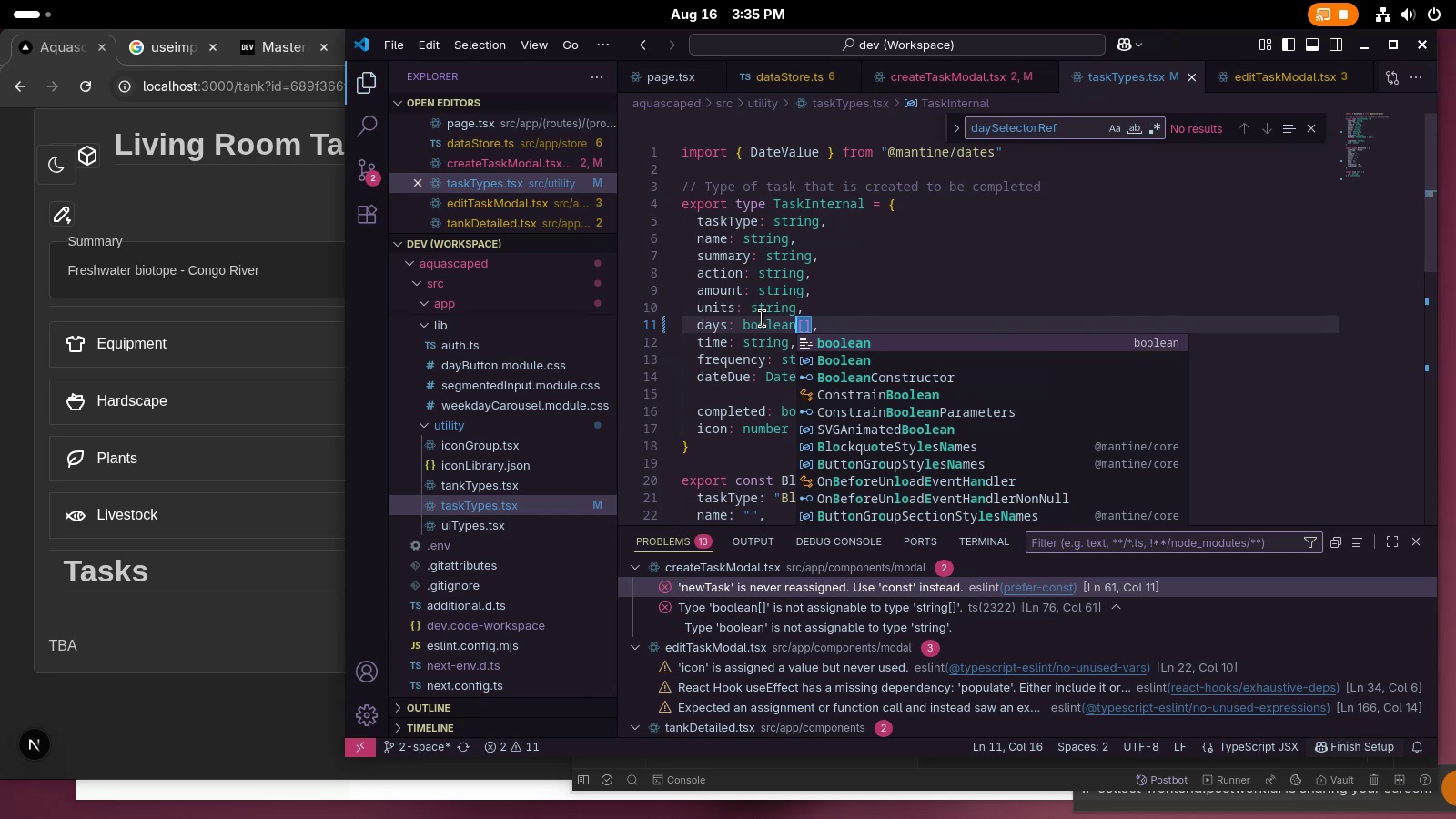 
left_click([901, 246])
 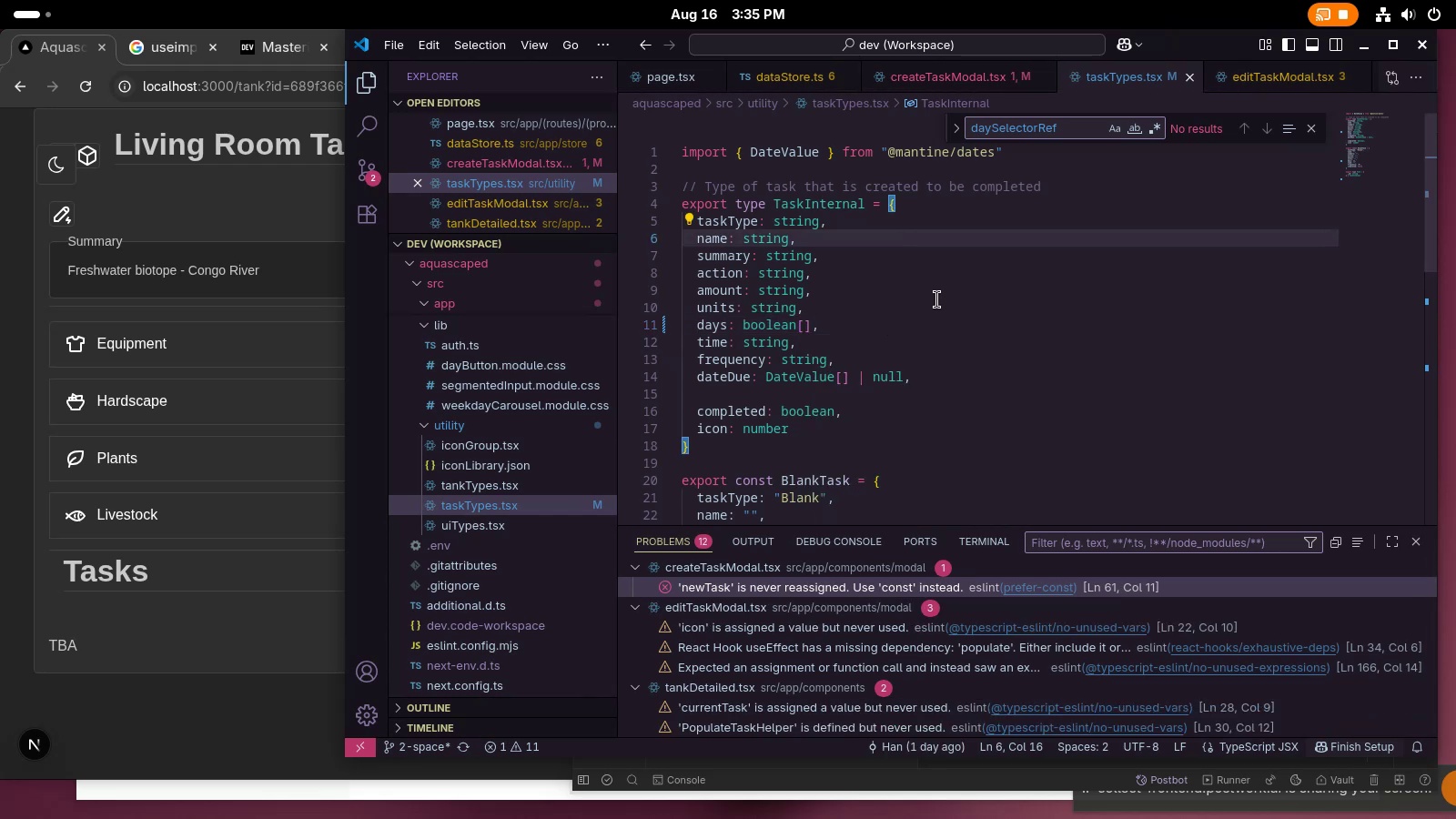 
key(Control+S)
 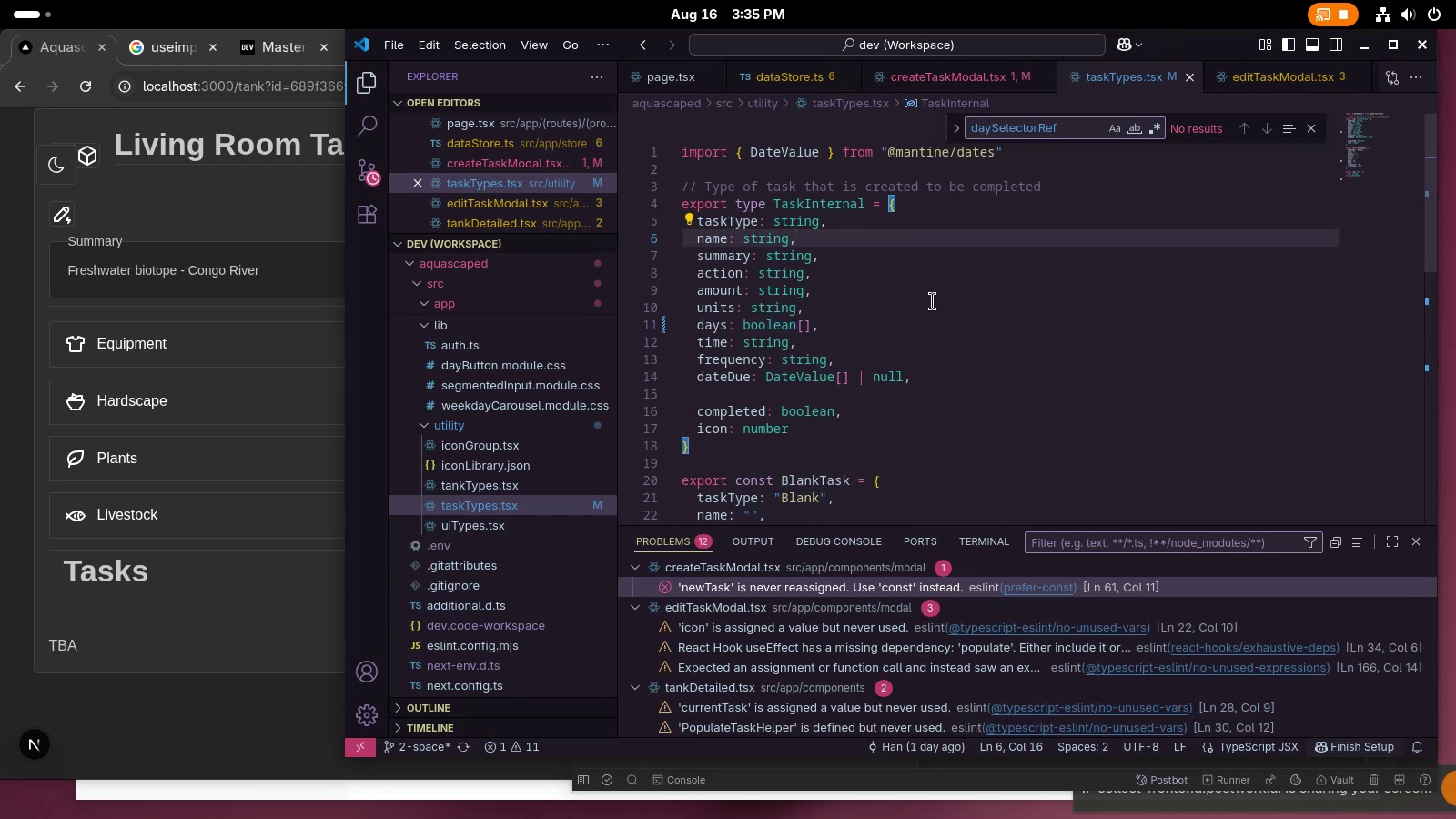 
left_click([965, 71])
 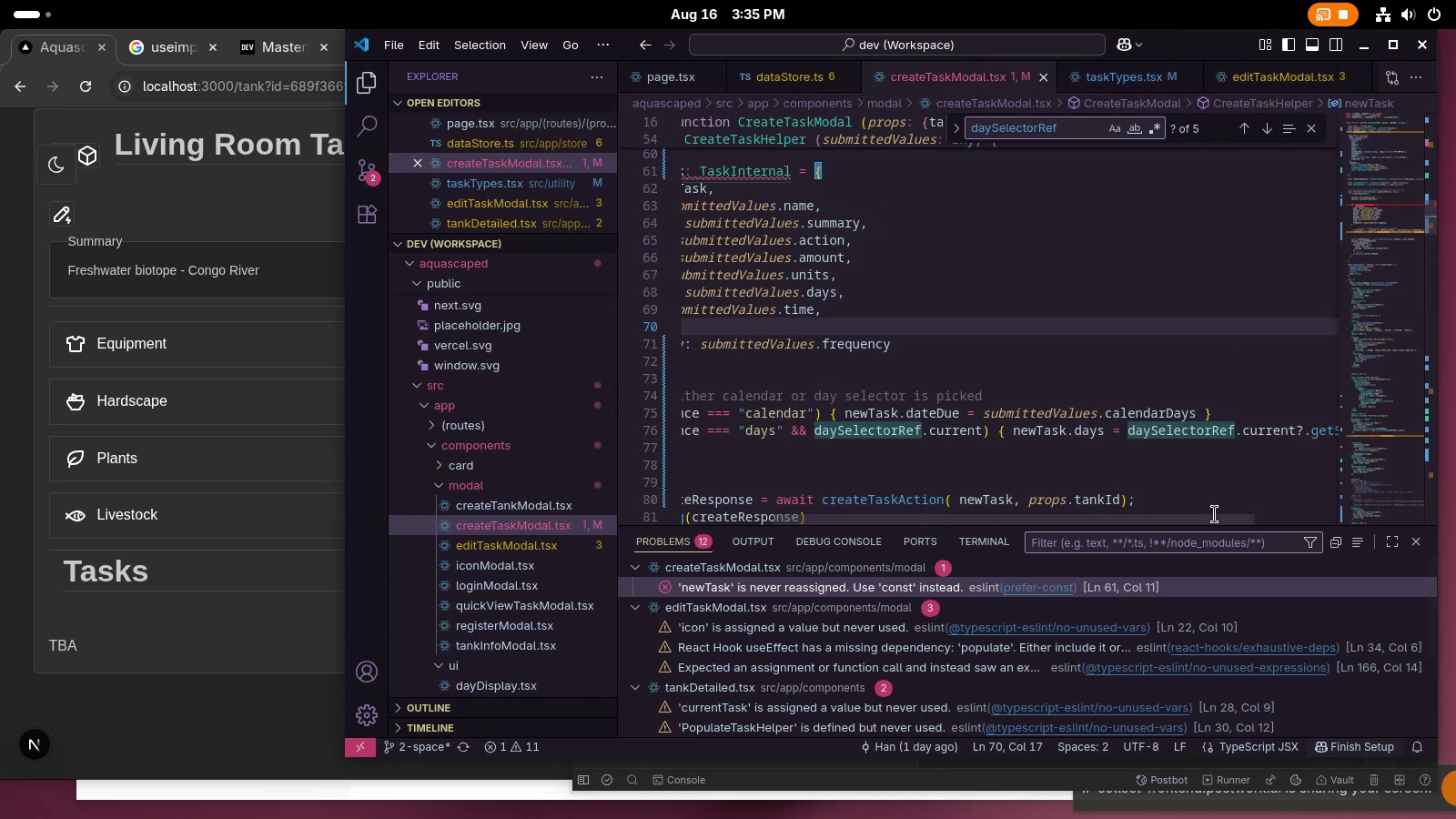 
left_click_drag(start_coordinate=[1218, 519], to_coordinate=[1035, 517])
 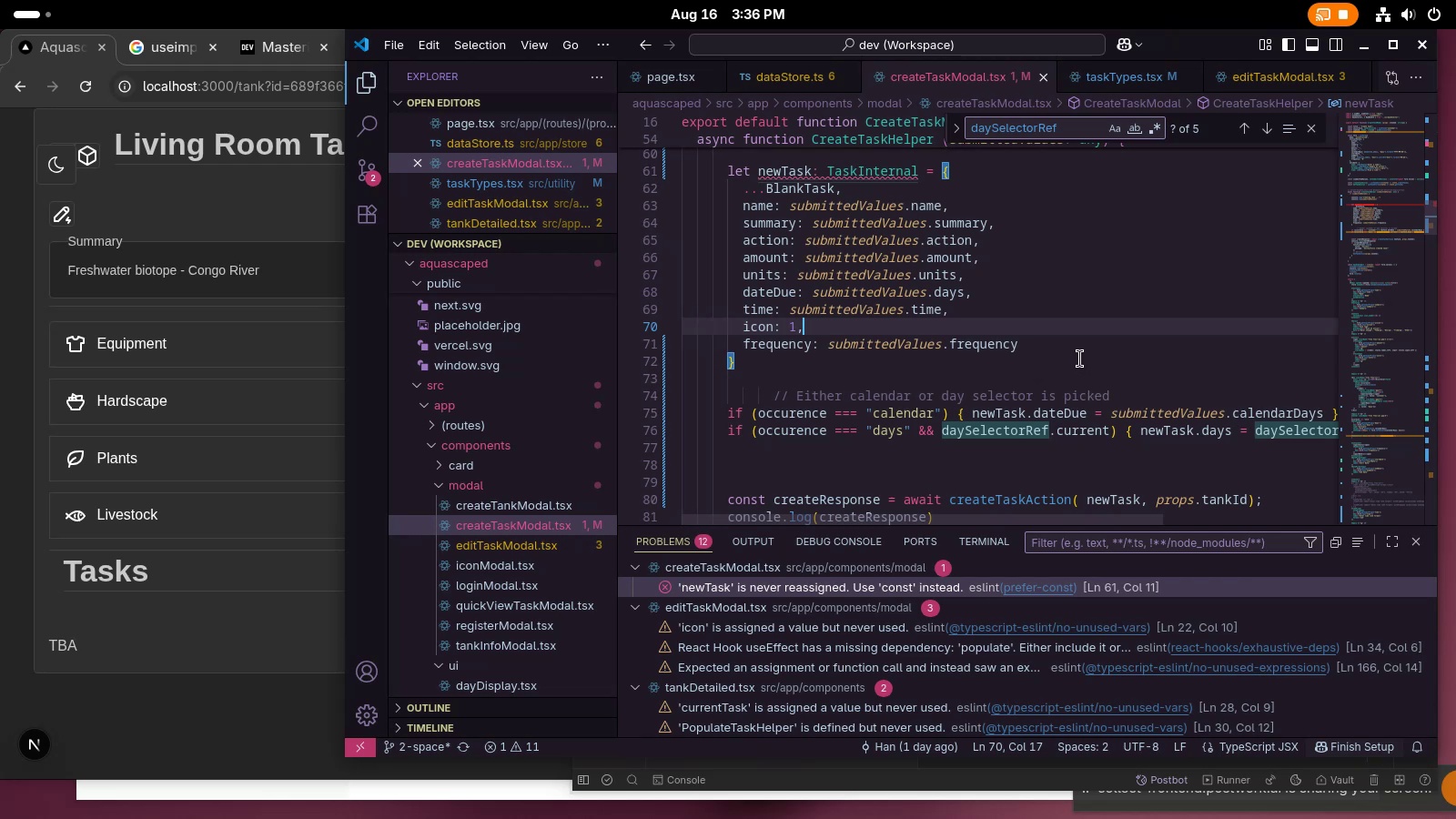 
wait(69.94)
 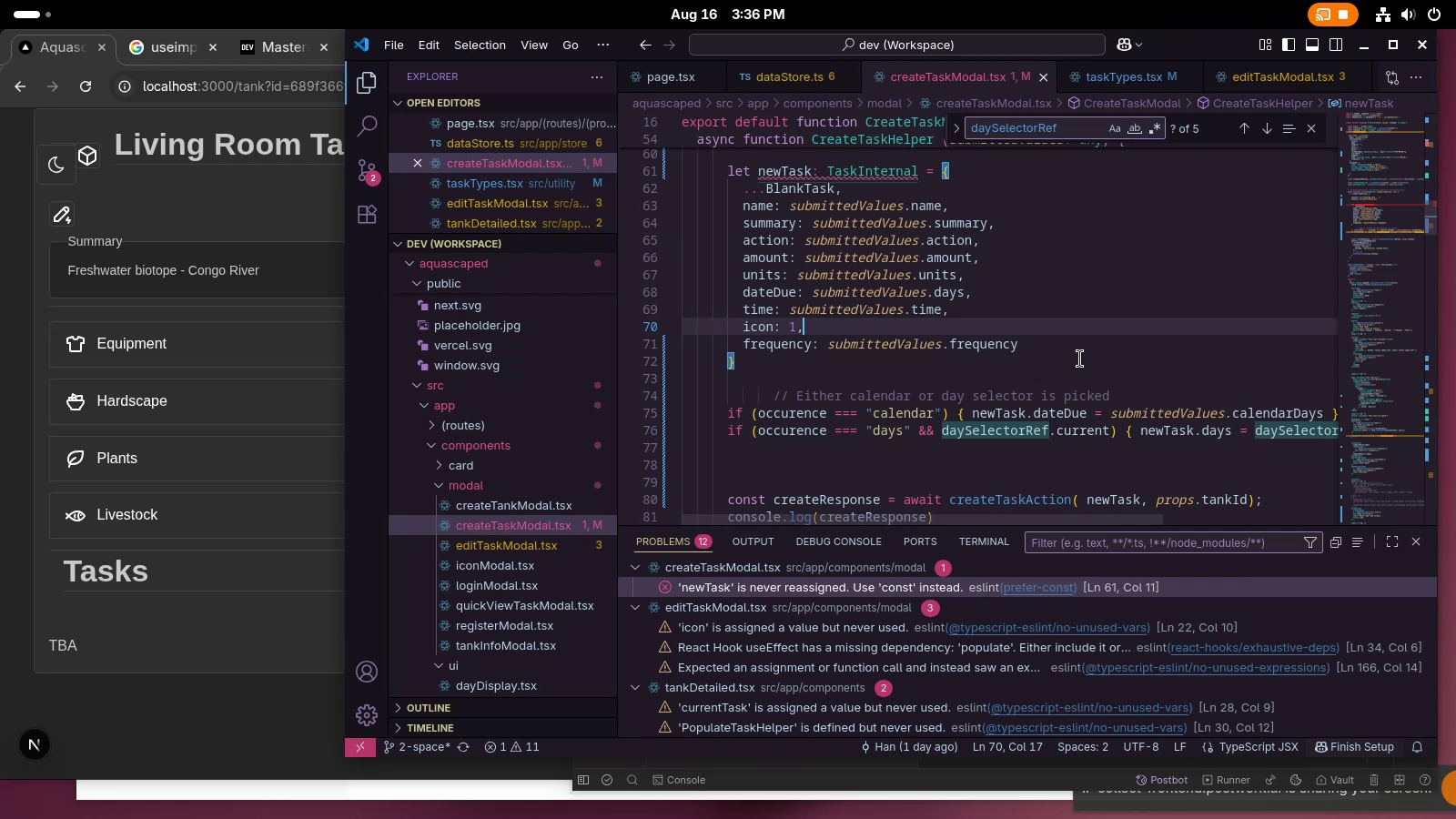 
left_click([756, 174])
 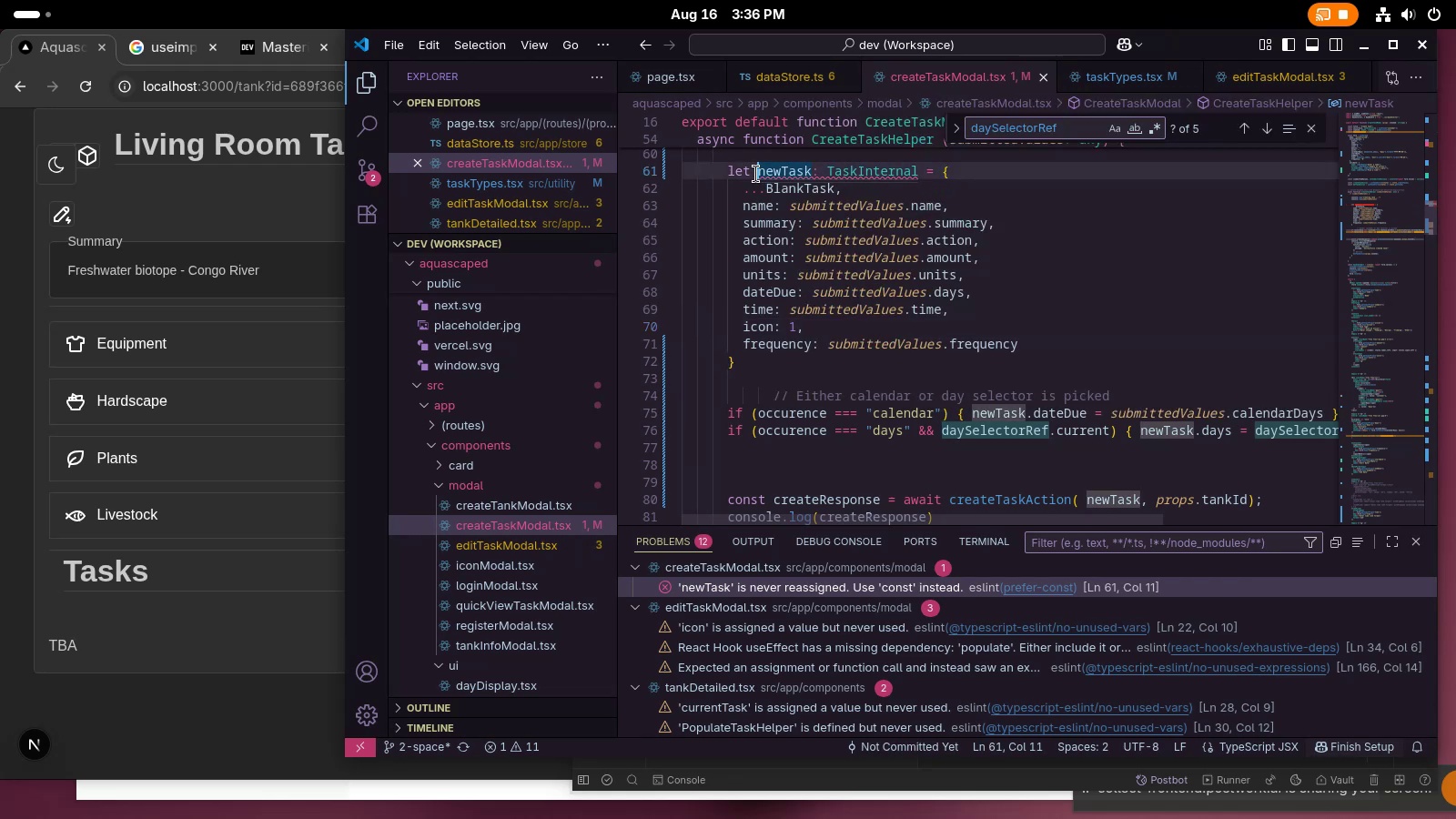 
left_click([756, 174])
 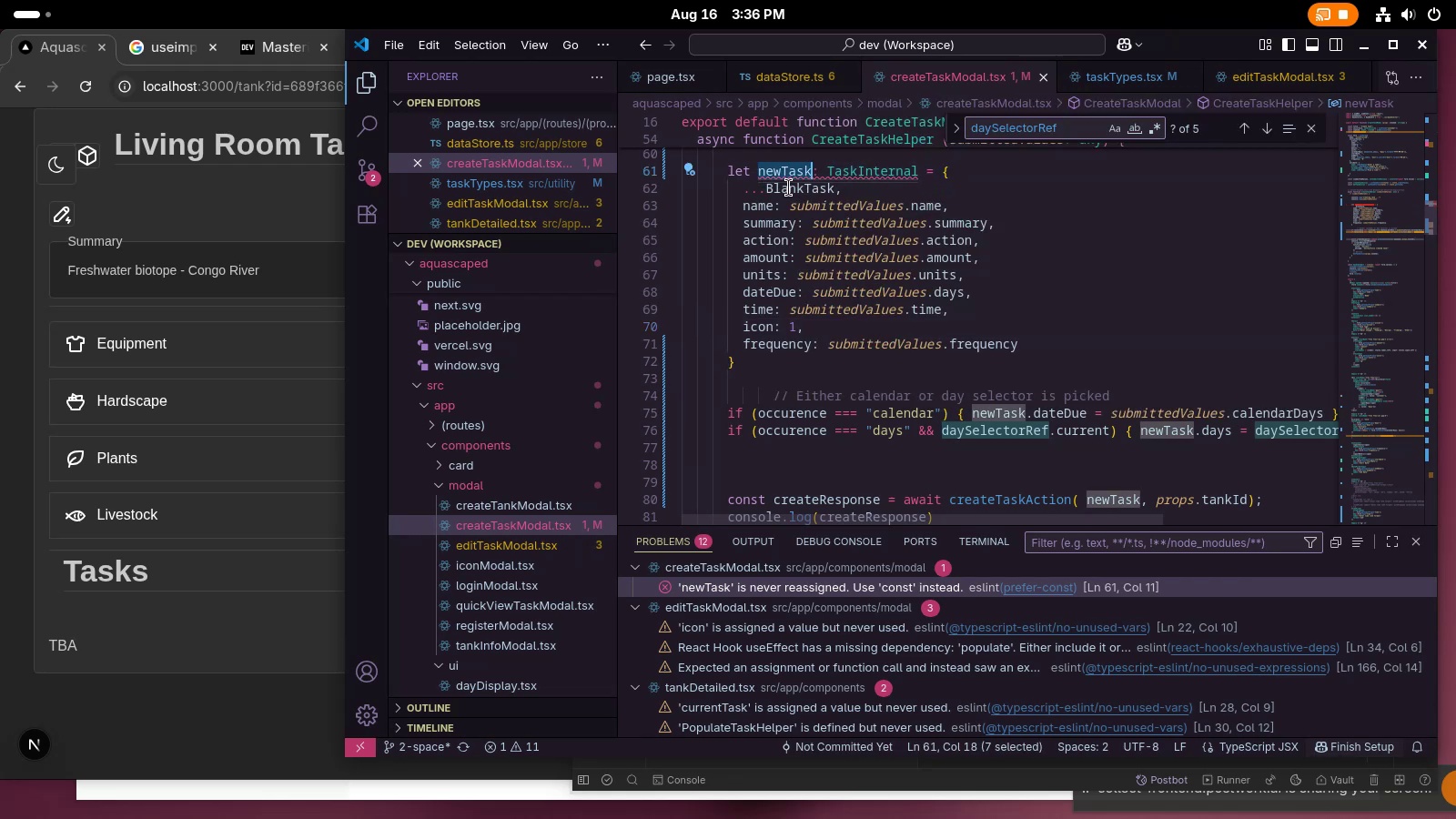 
left_click([751, 176])
 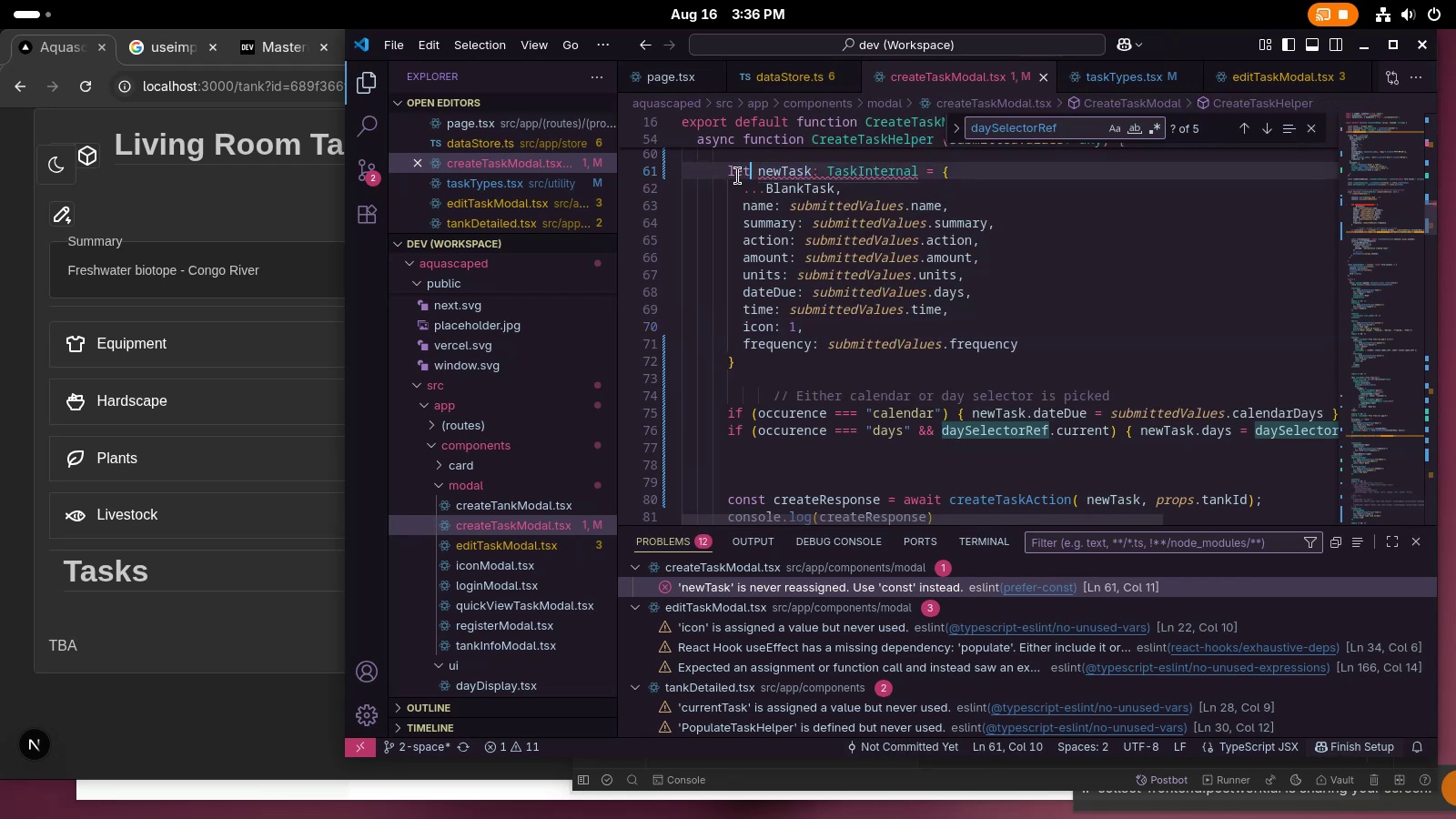 
double_click([738, 176])
 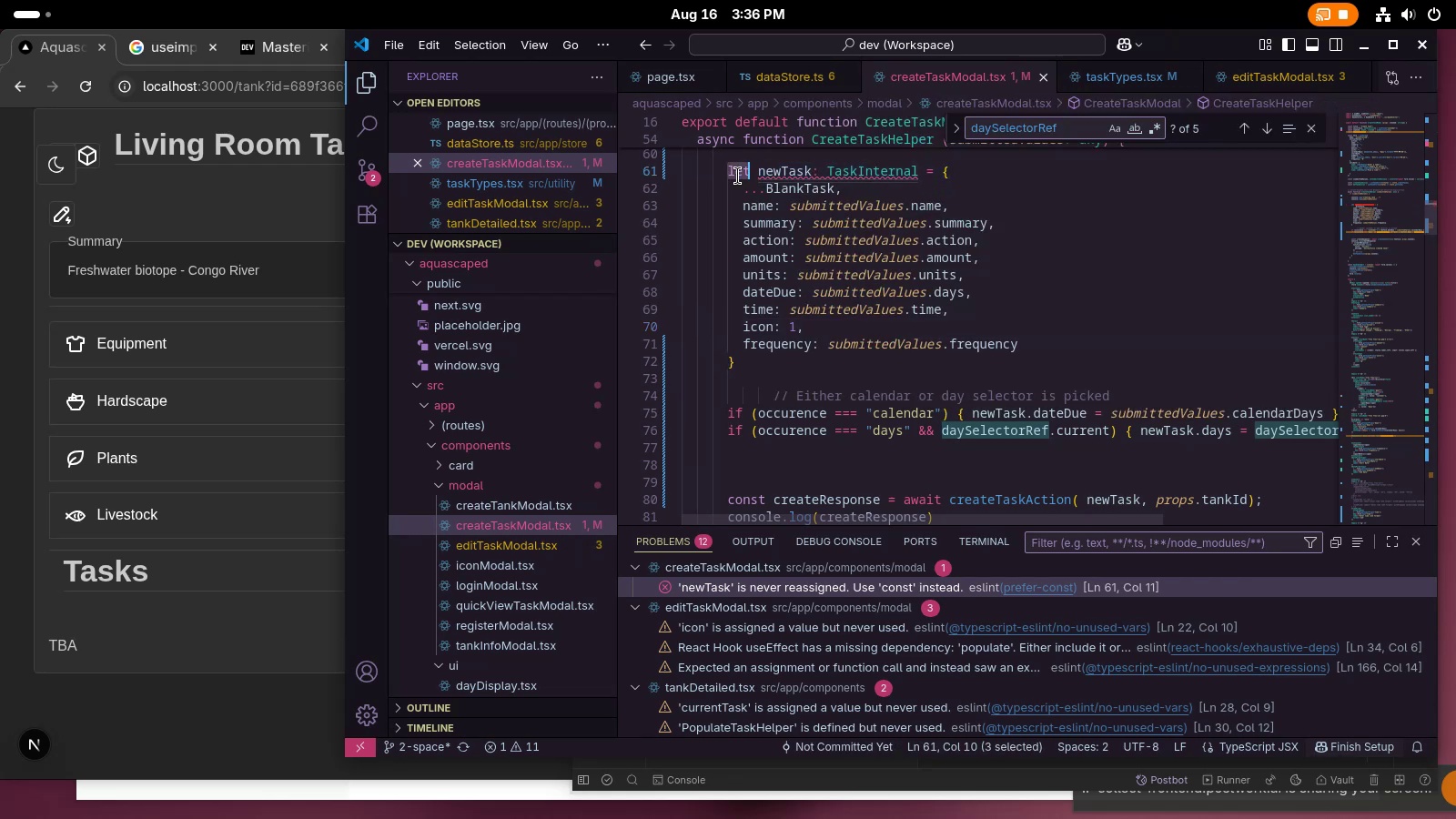 
type(var)
 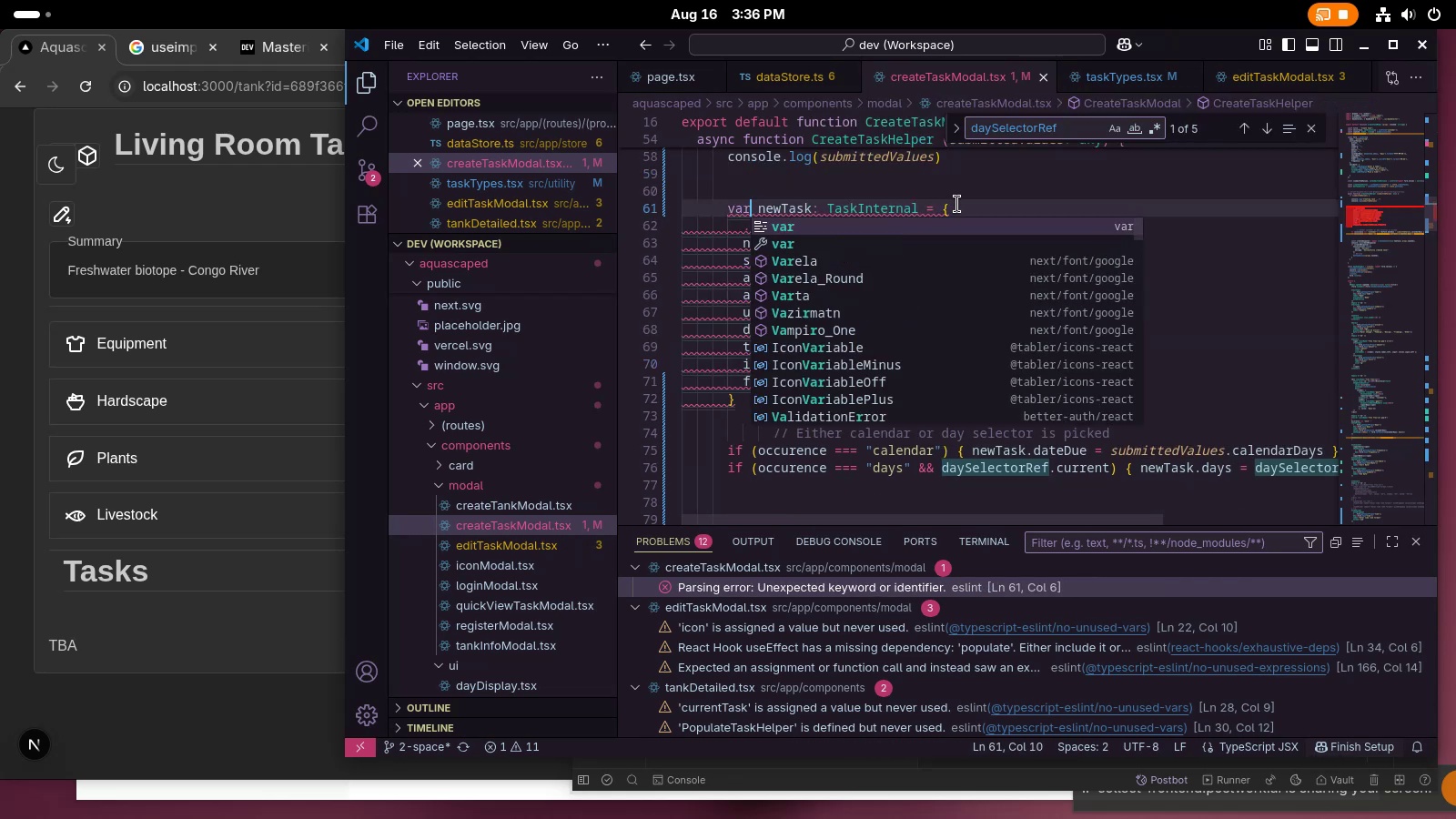 
left_click([956, 204])
 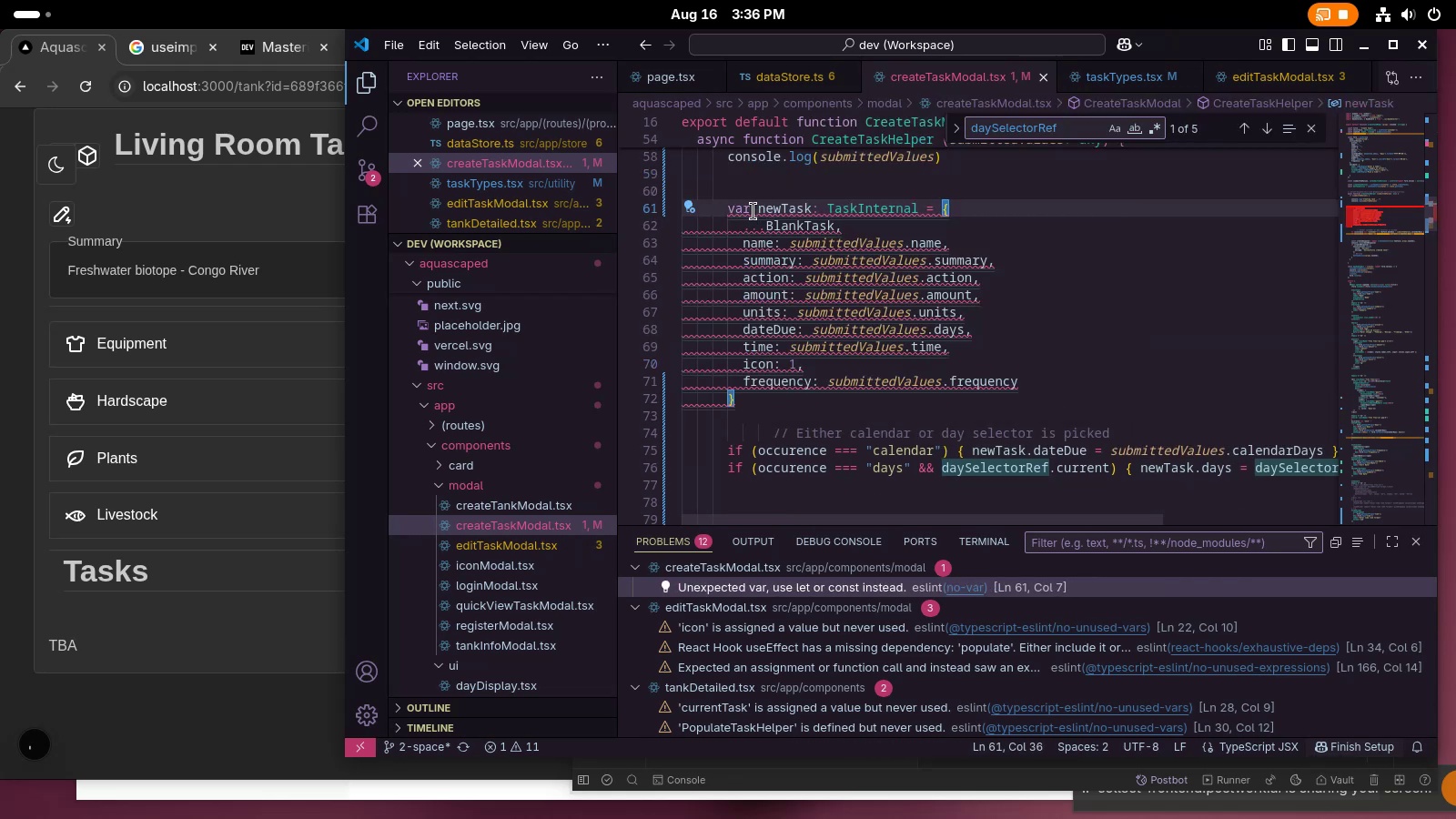 
double_click([753, 211])
 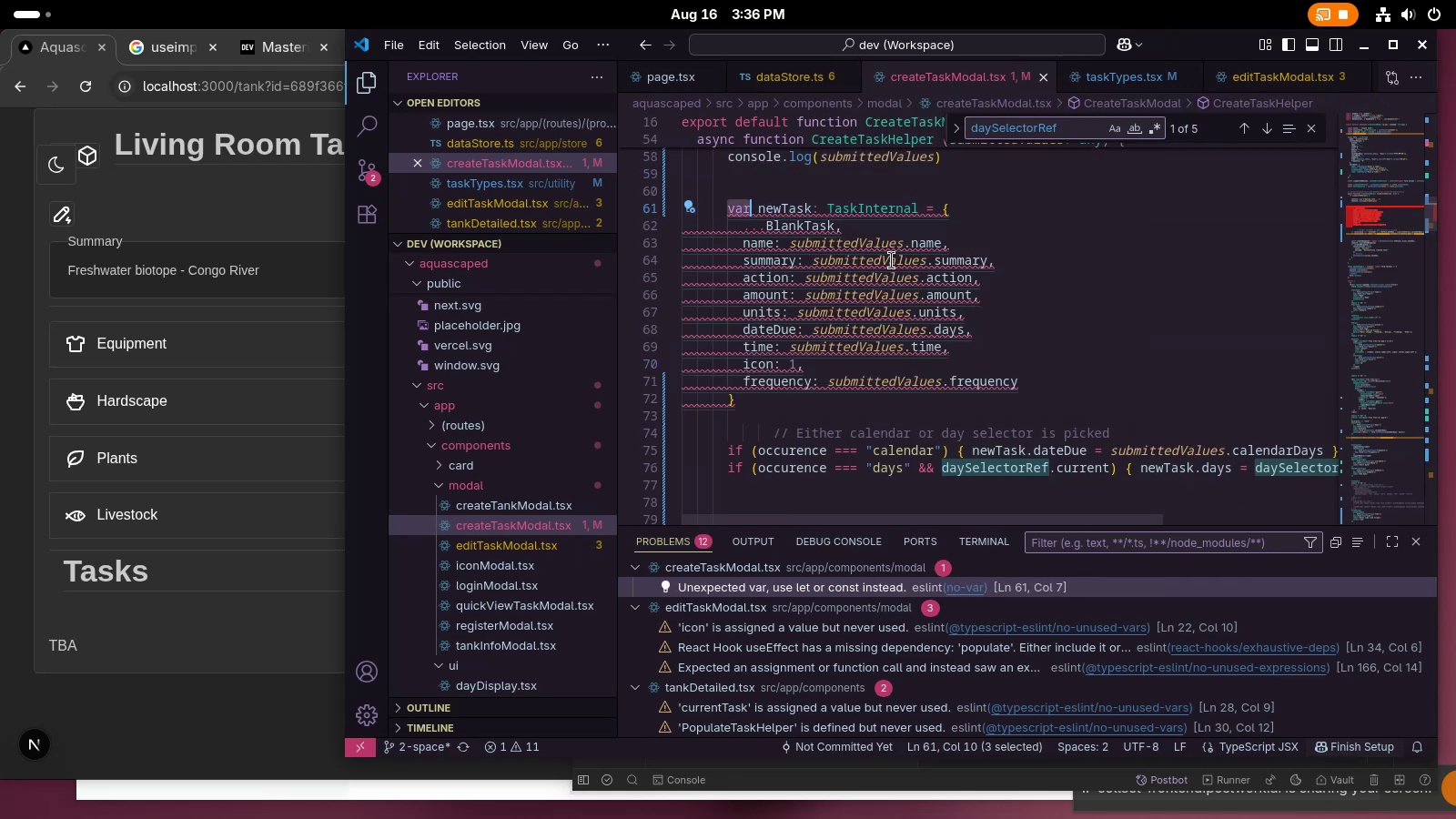 
type(v)
key(Backspace)
type(const)
 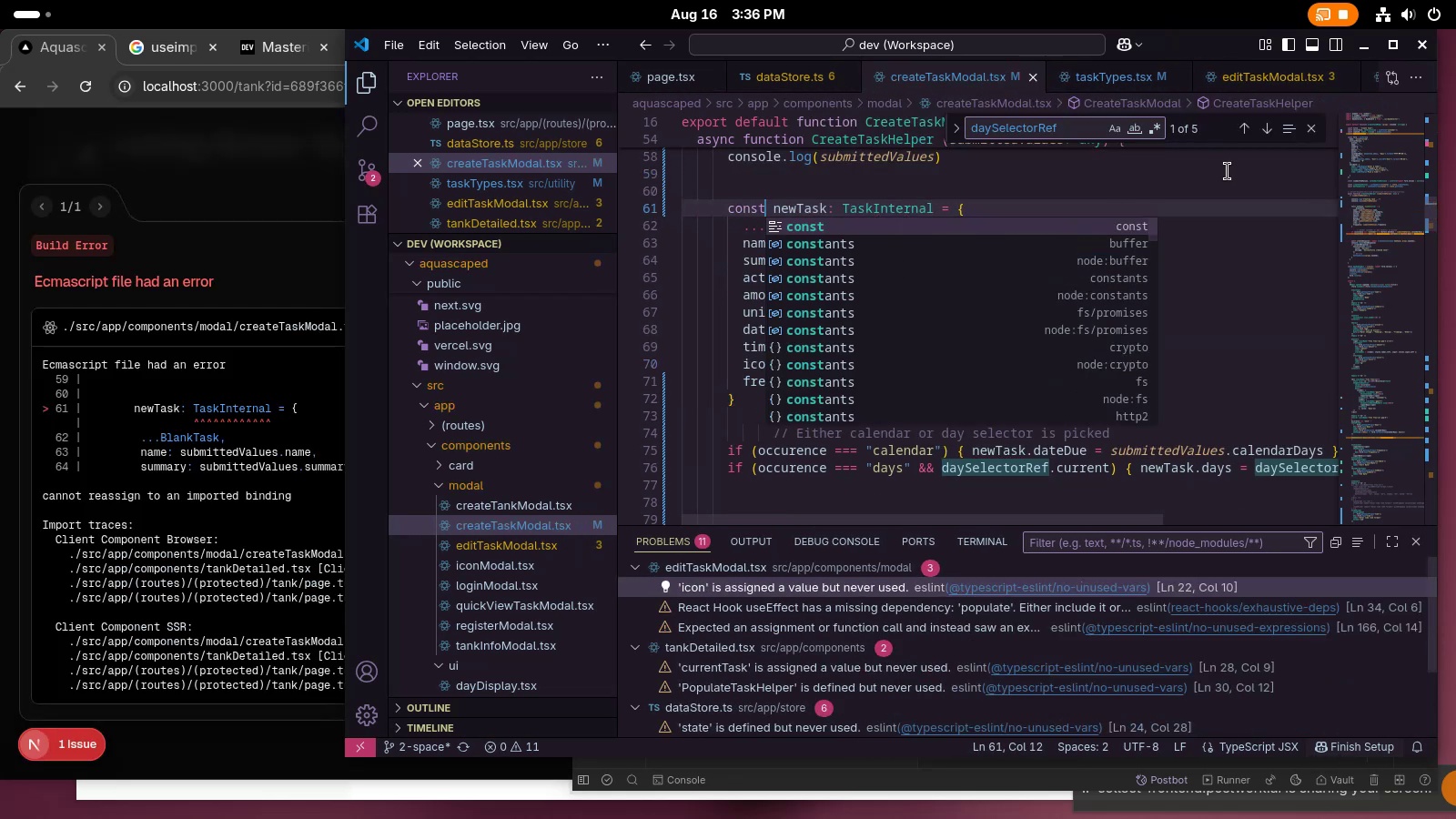 
left_click([1231, 190])
 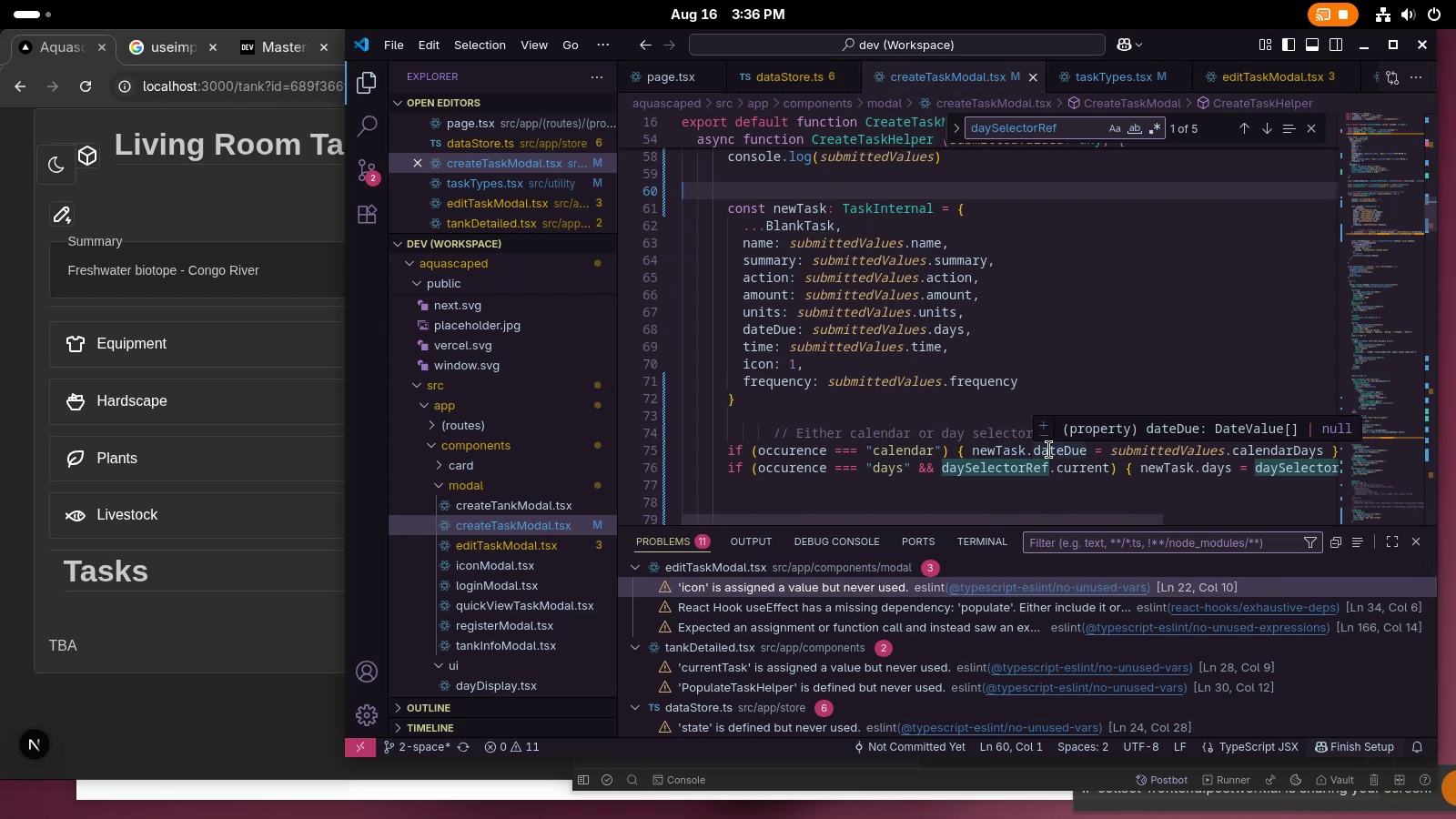 
left_click([1082, 348])
 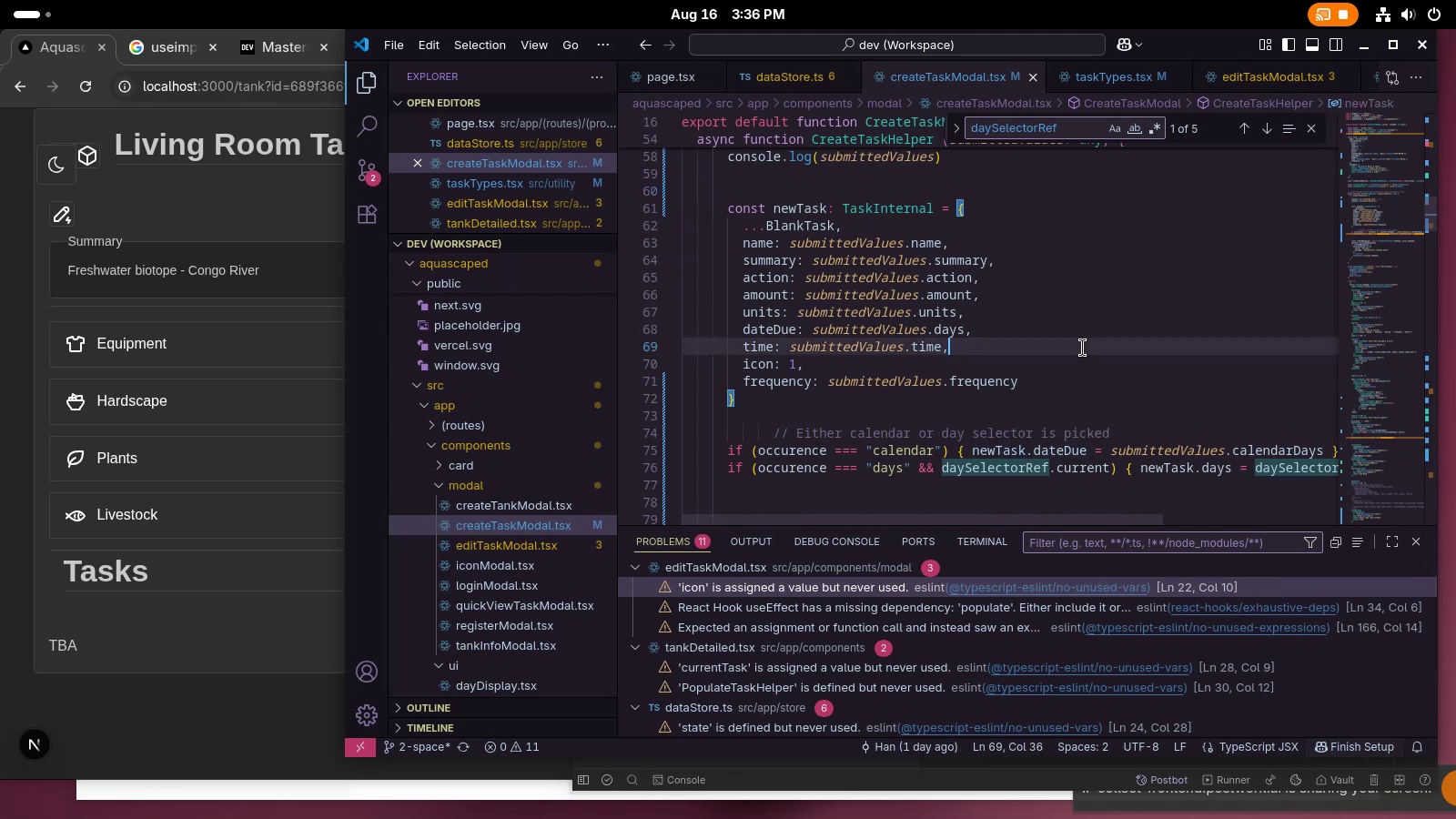 
key(Control+S)
 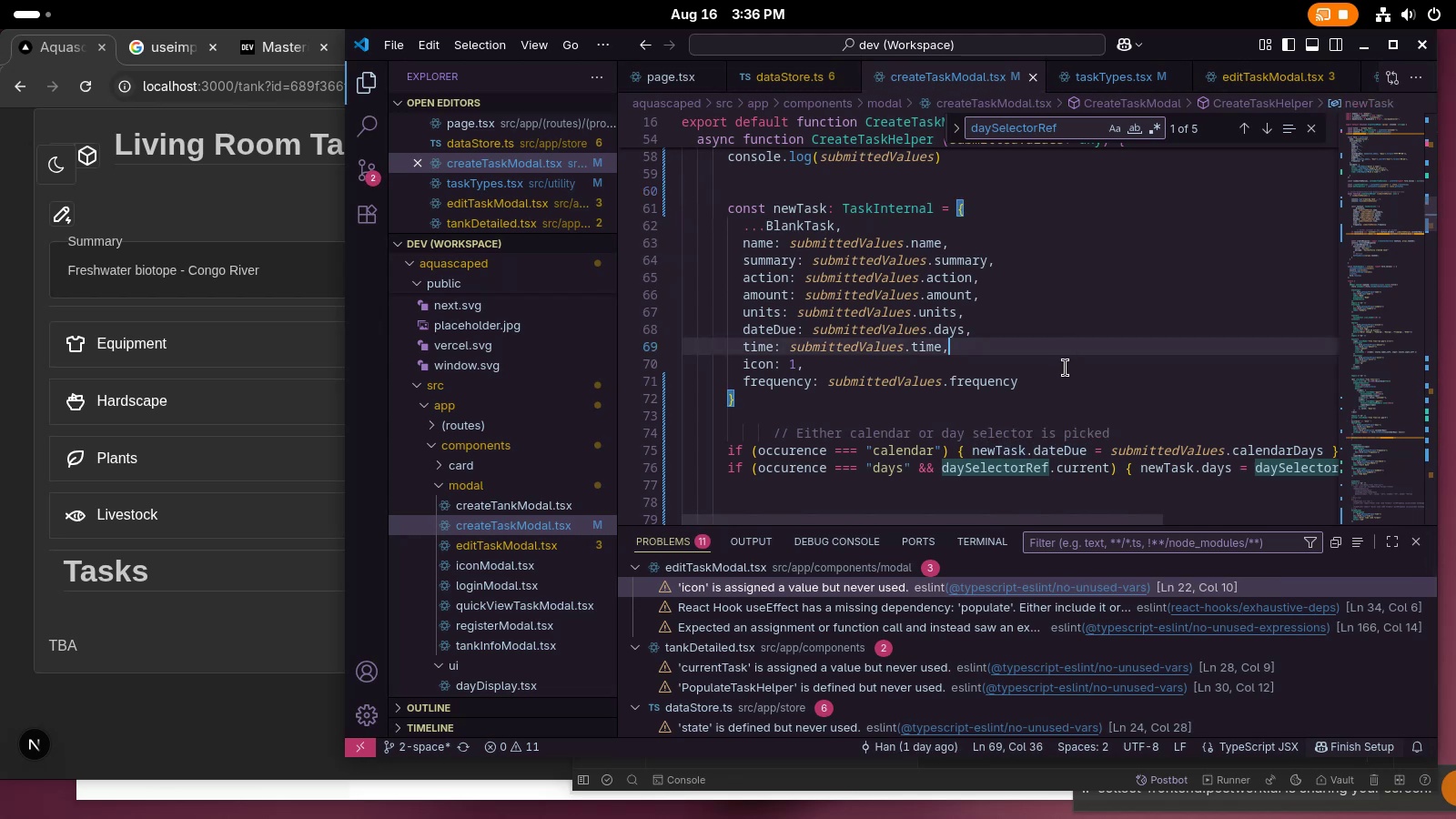 
scroll: coordinate [989, 366], scroll_direction: down, amount: 2.0
 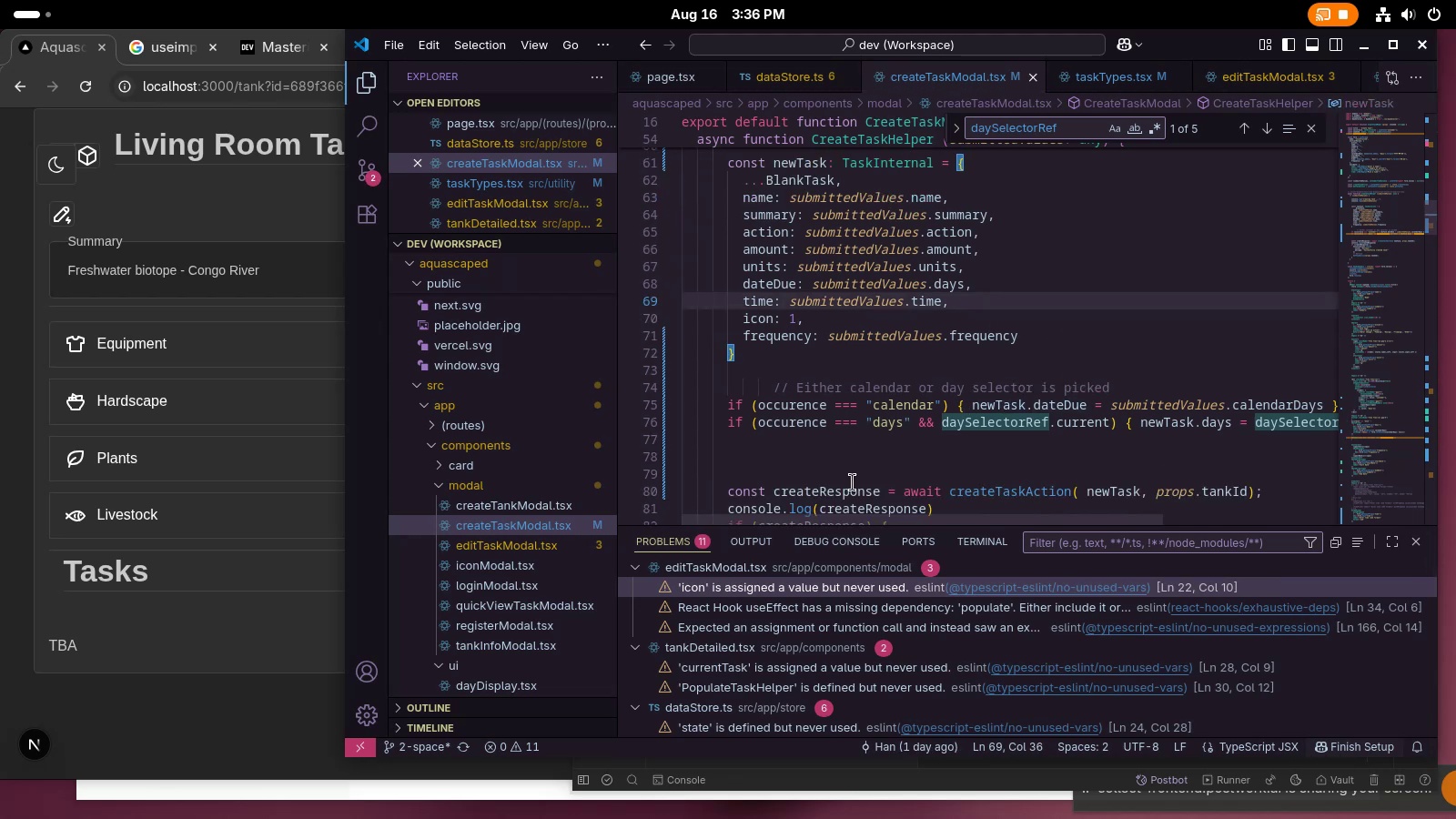 
left_click([753, 536])
 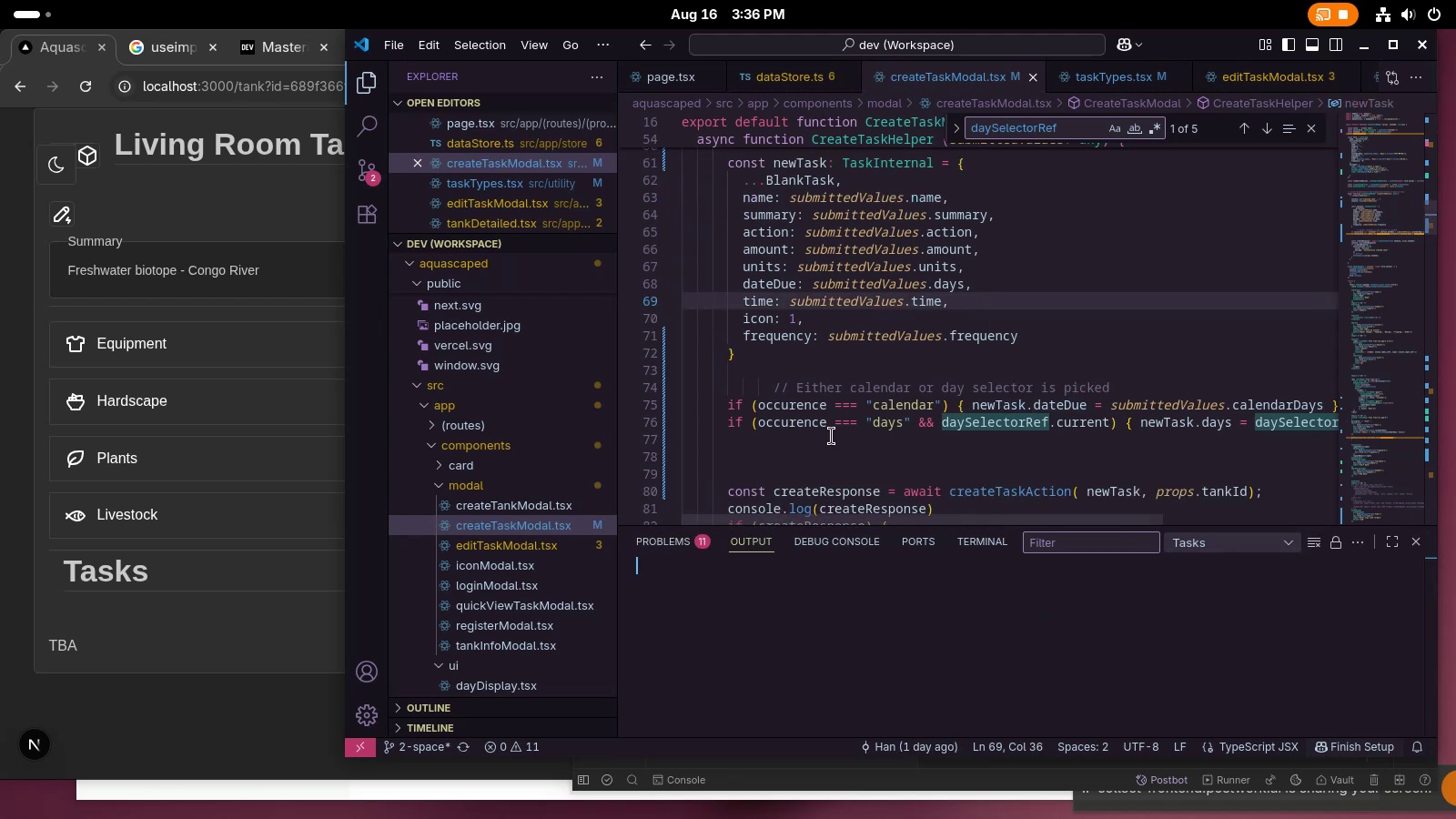 
scroll: coordinate [919, 417], scroll_direction: down, amount: 2.0
 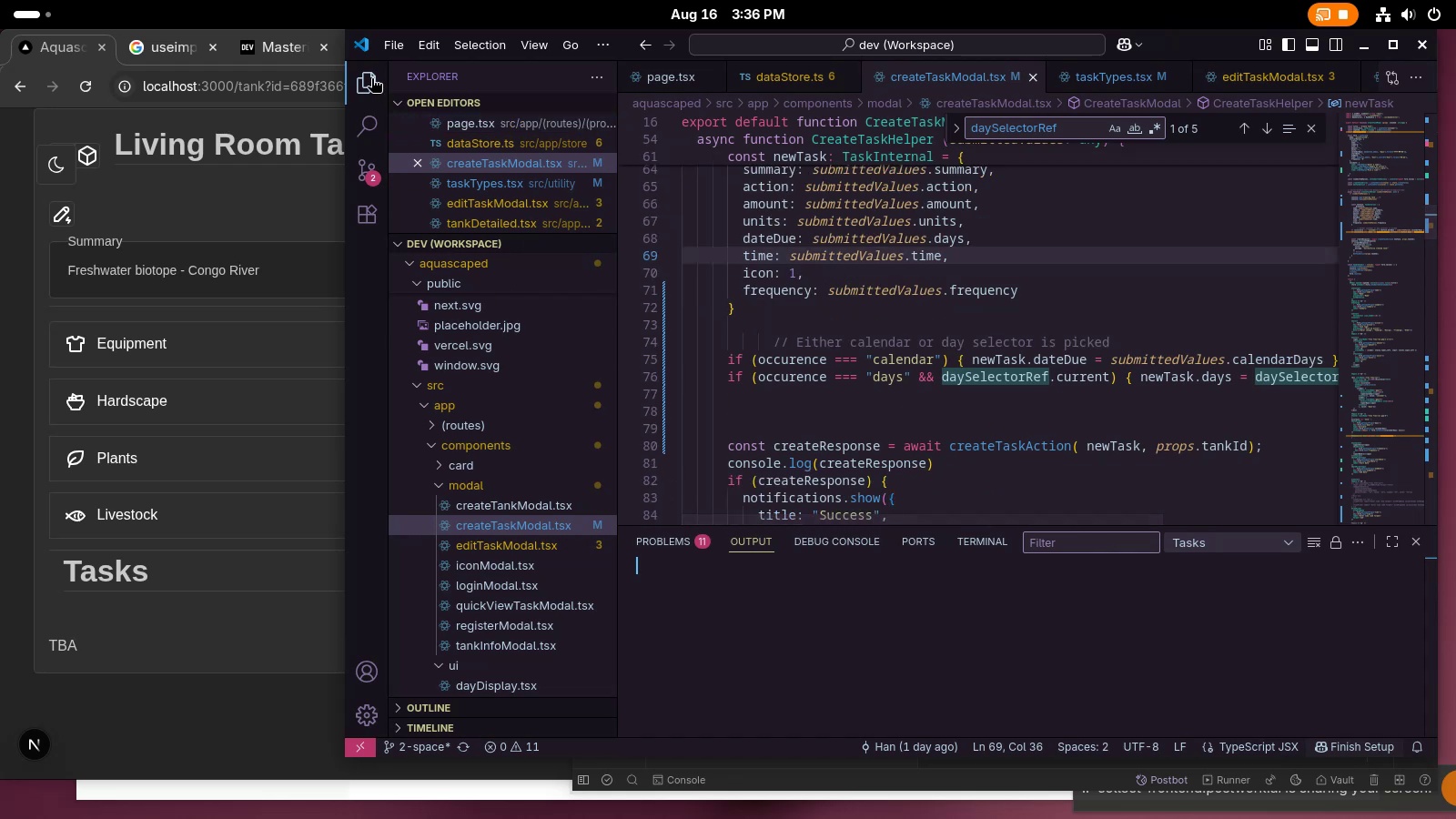 
left_click([359, 76])
 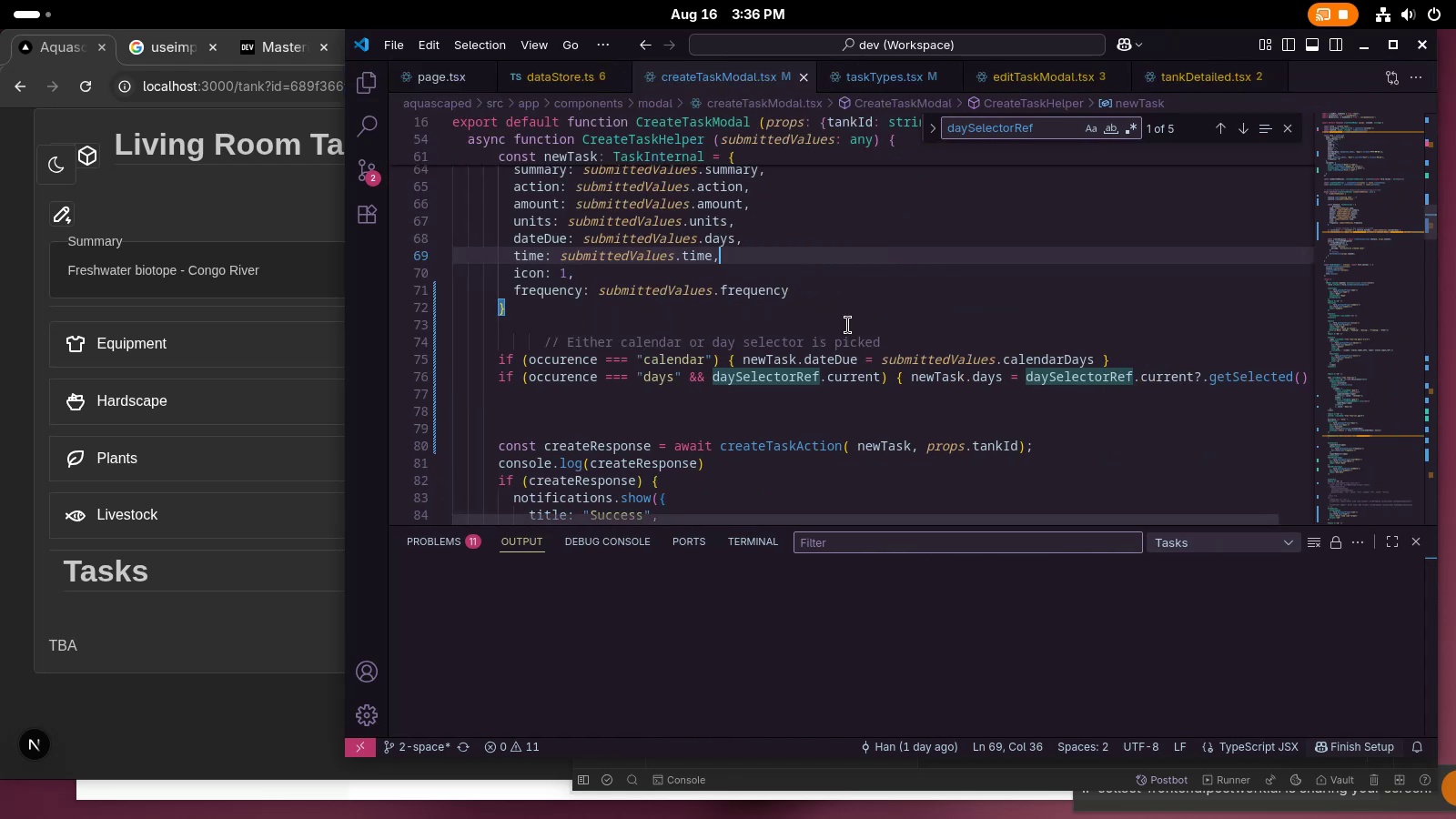 
left_click([956, 371])
 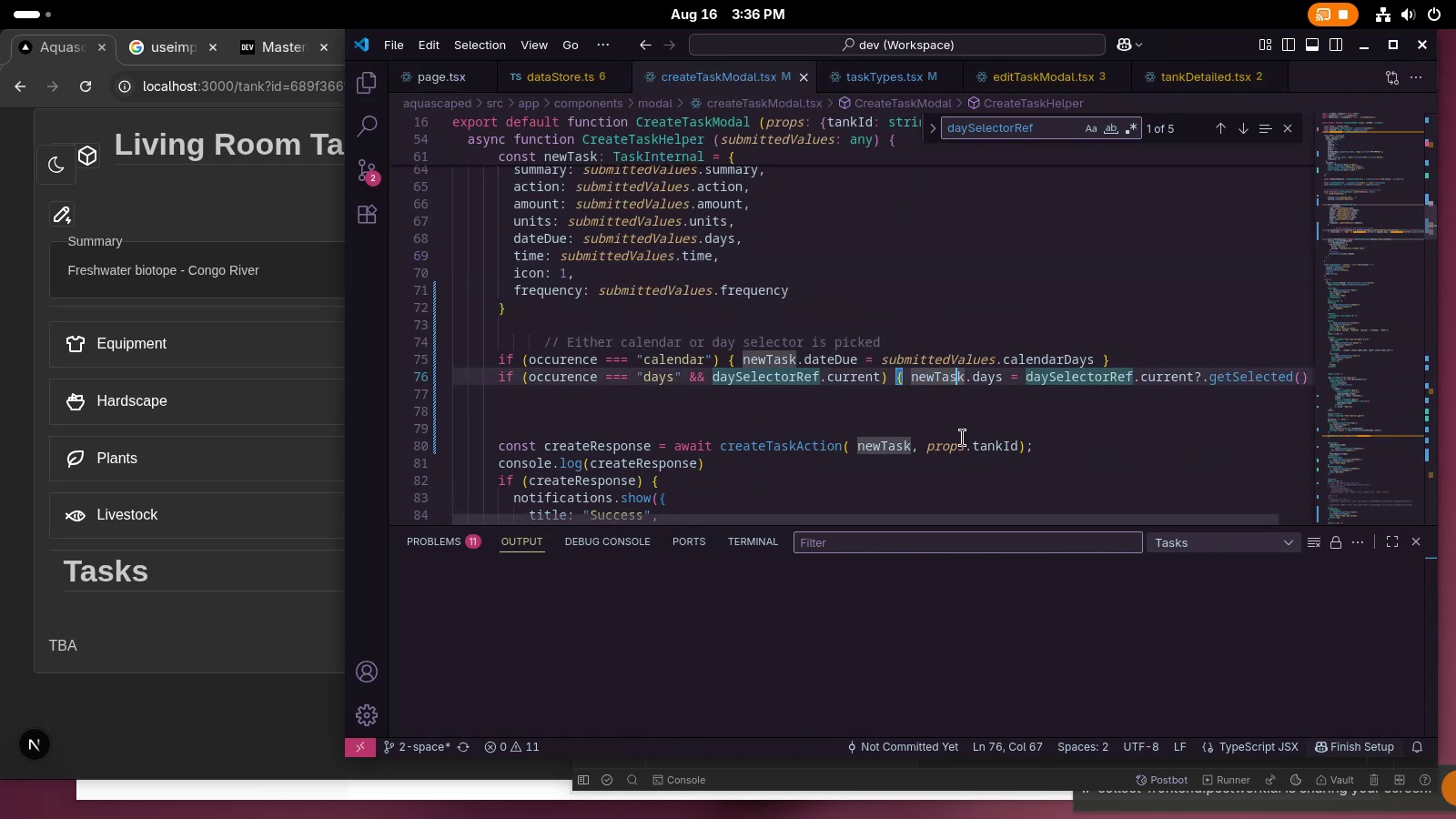 
scroll: coordinate [962, 437], scroll_direction: up, amount: 2.0
 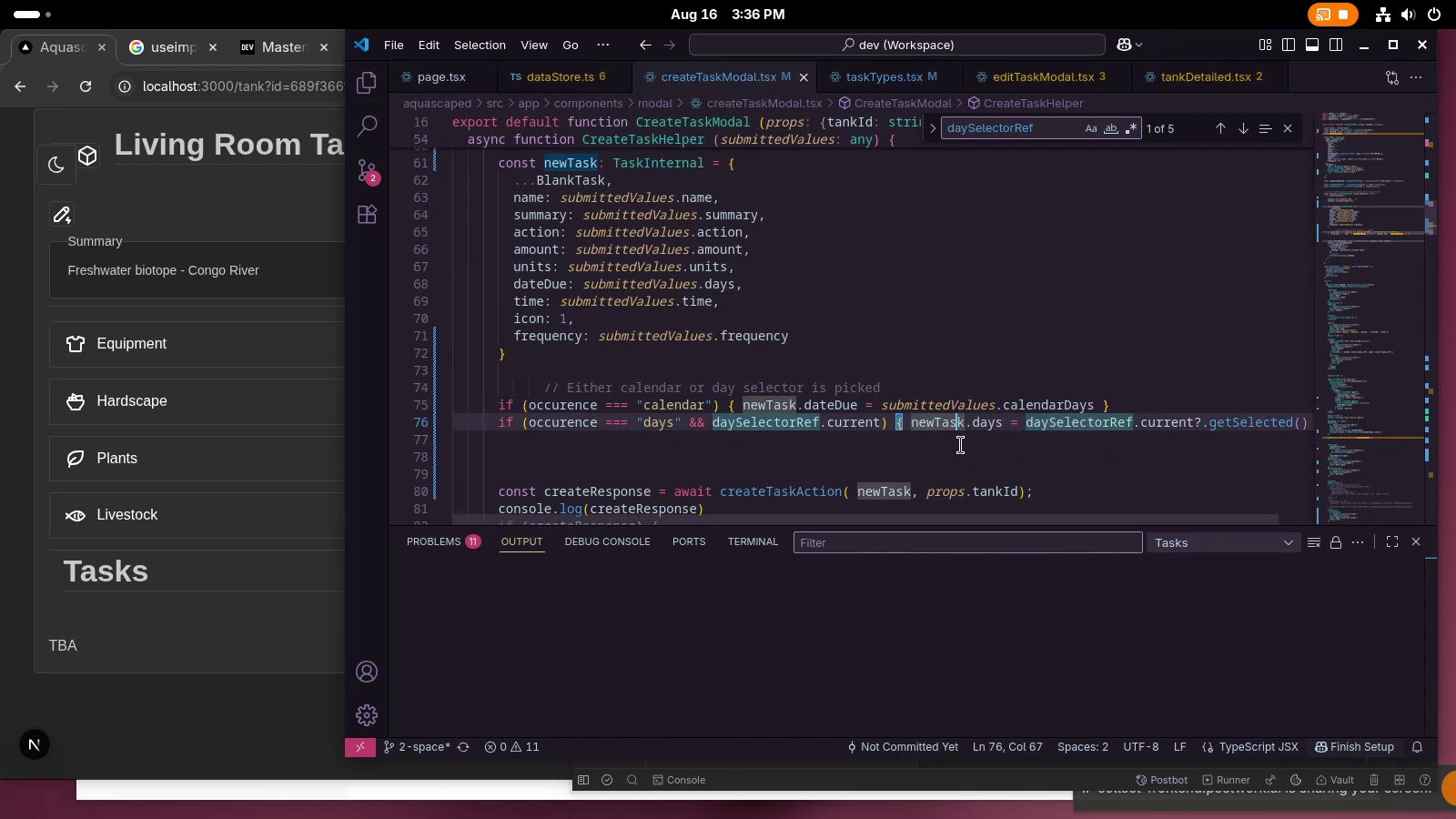 
left_click_drag(start_coordinate=[347, 532], to_coordinate=[143, 521])
 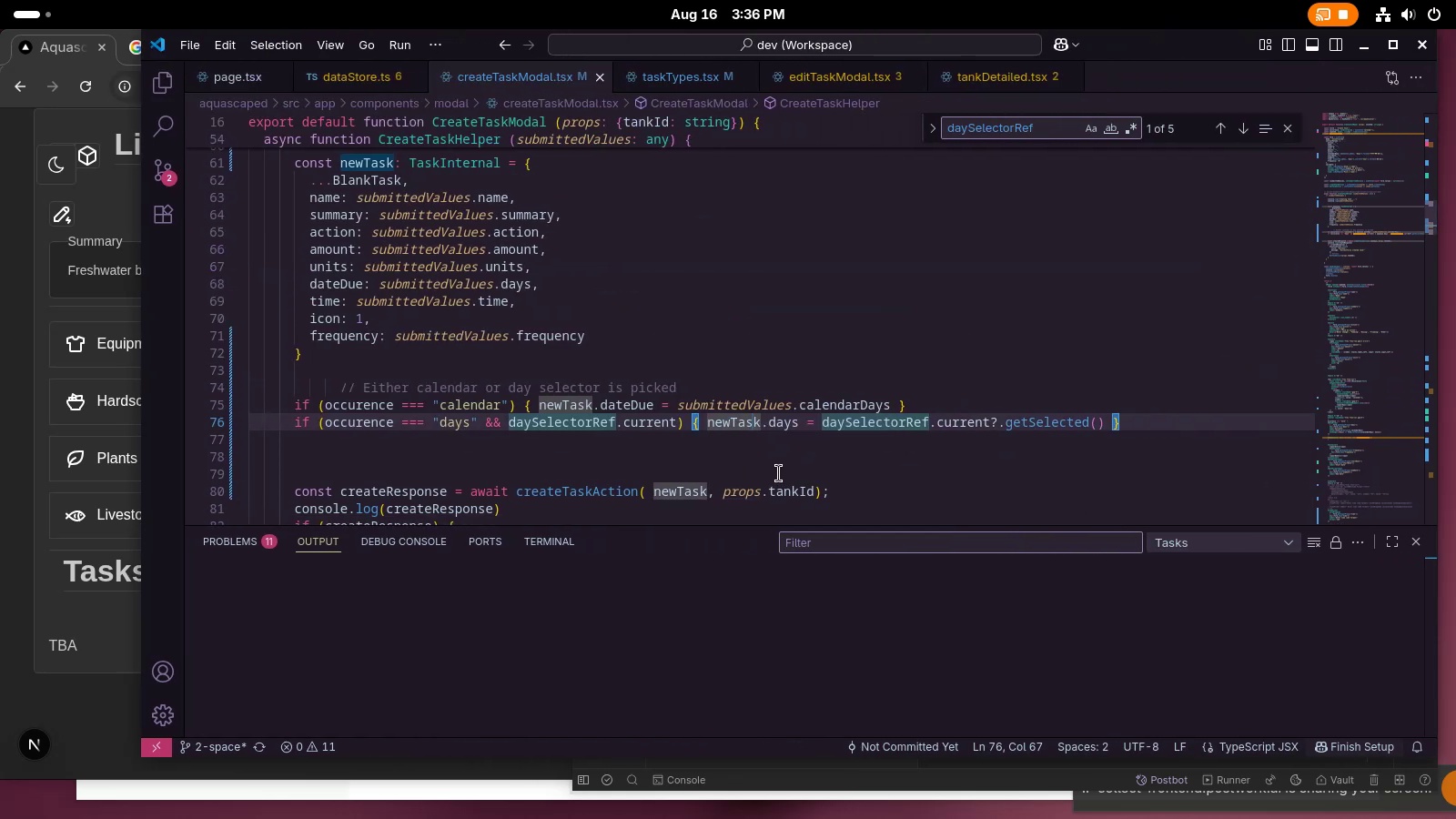 
scroll: coordinate [779, 472], scroll_direction: up, amount: 1.0
 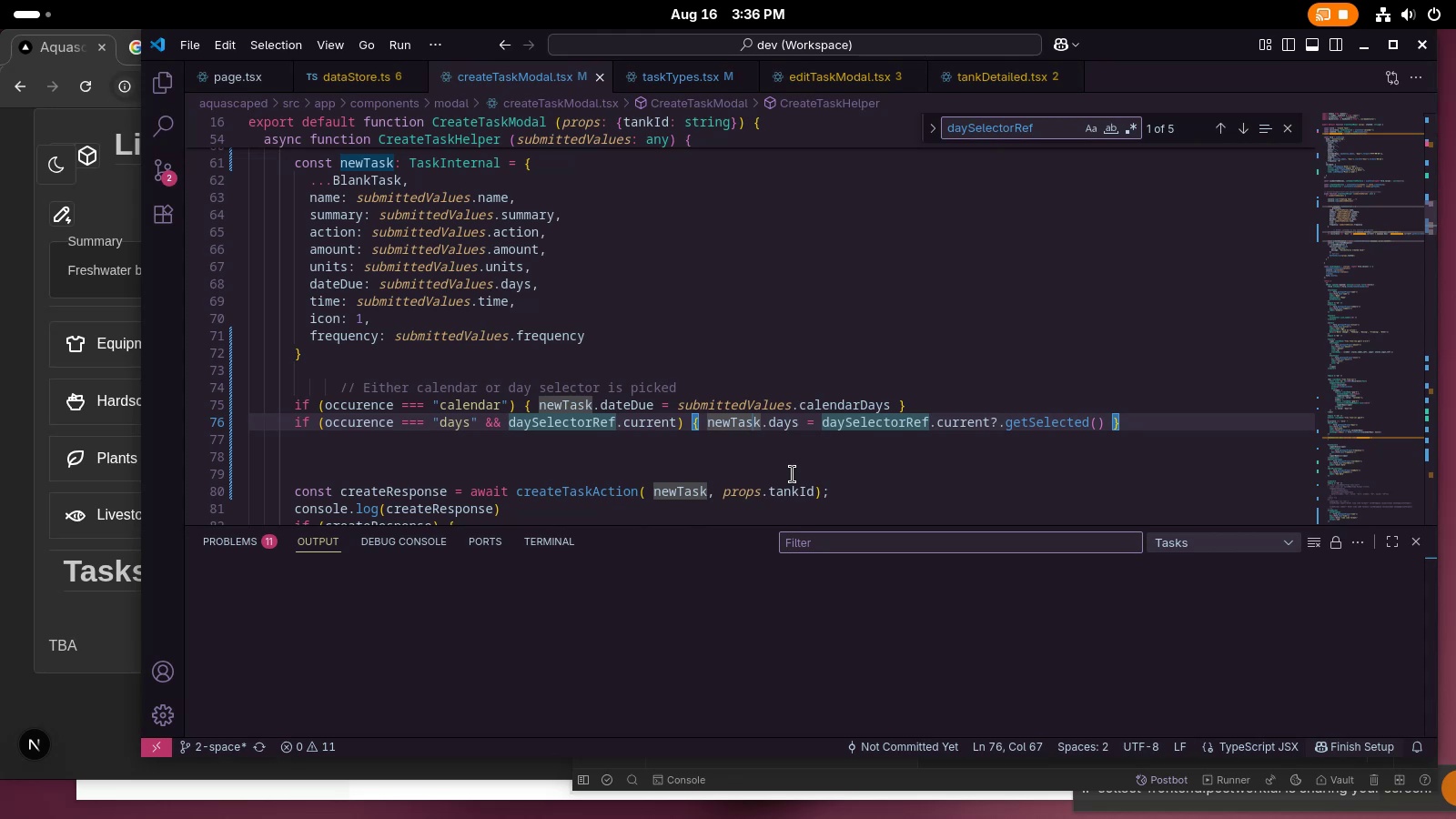 
left_click([854, 460])
 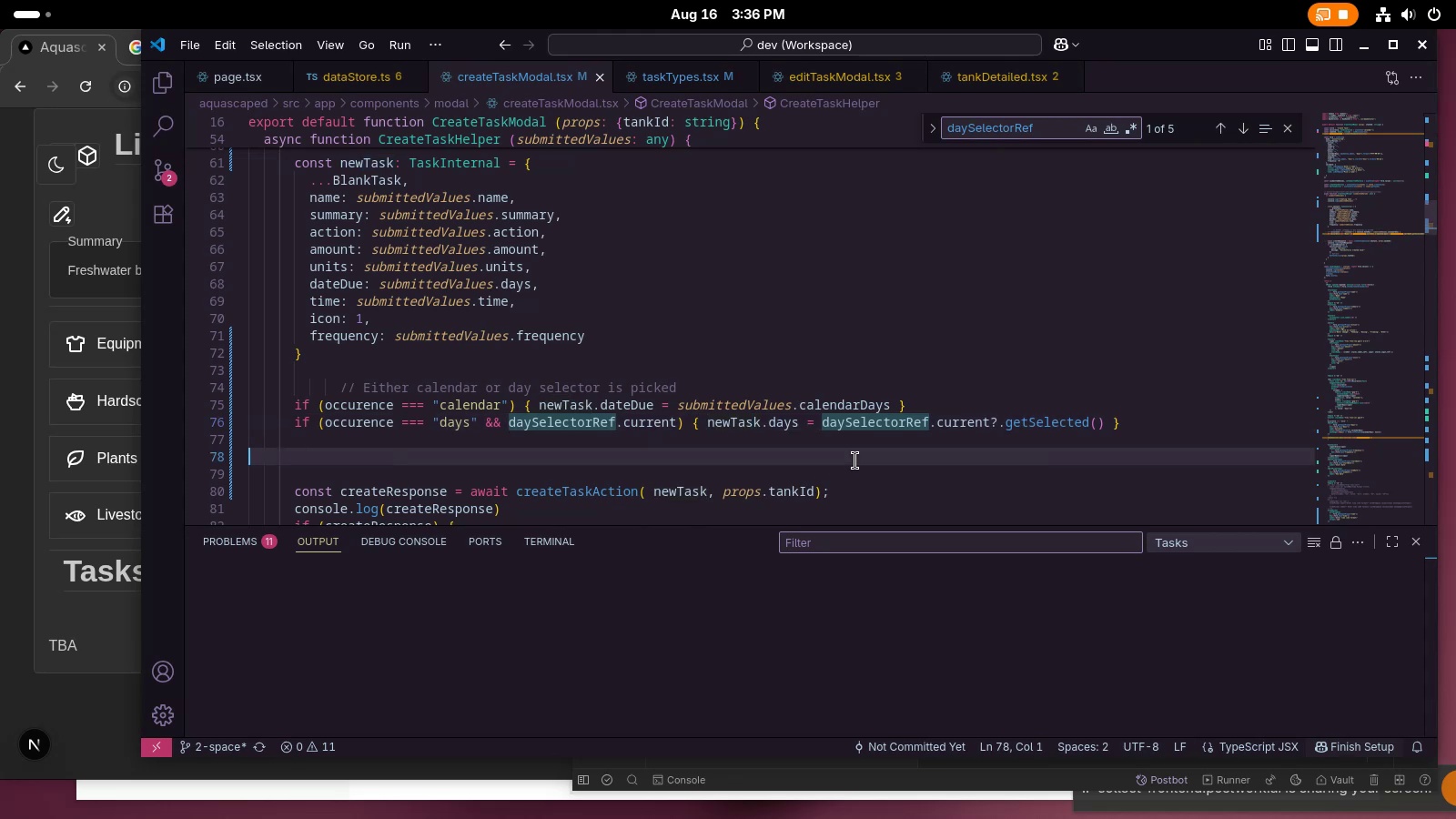 
scroll: coordinate [855, 460], scroll_direction: down, amount: 3.0
 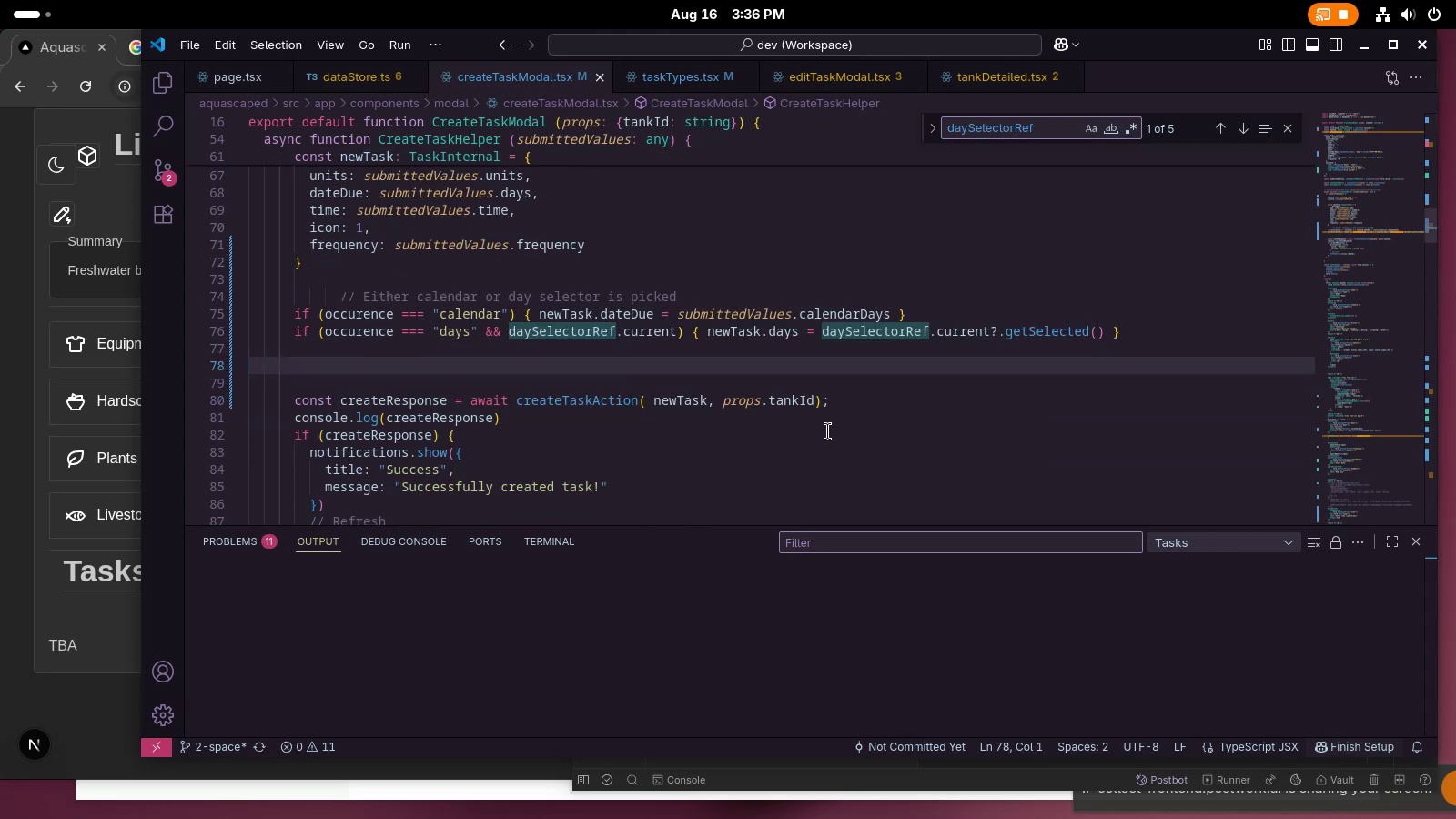 
scroll: coordinate [570, 446], scroll_direction: none, amount: 0.0
 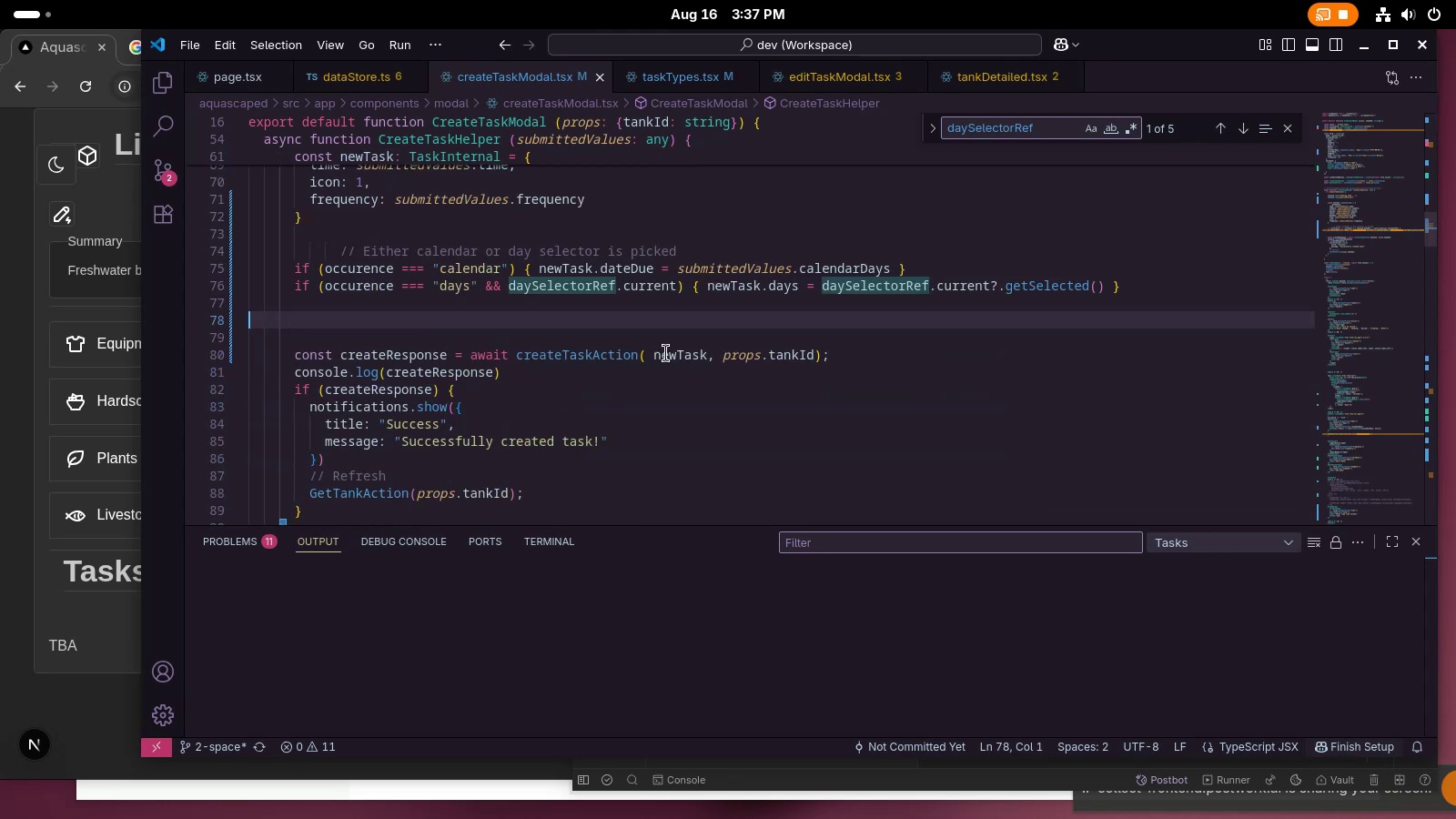 
left_click([755, 285])
 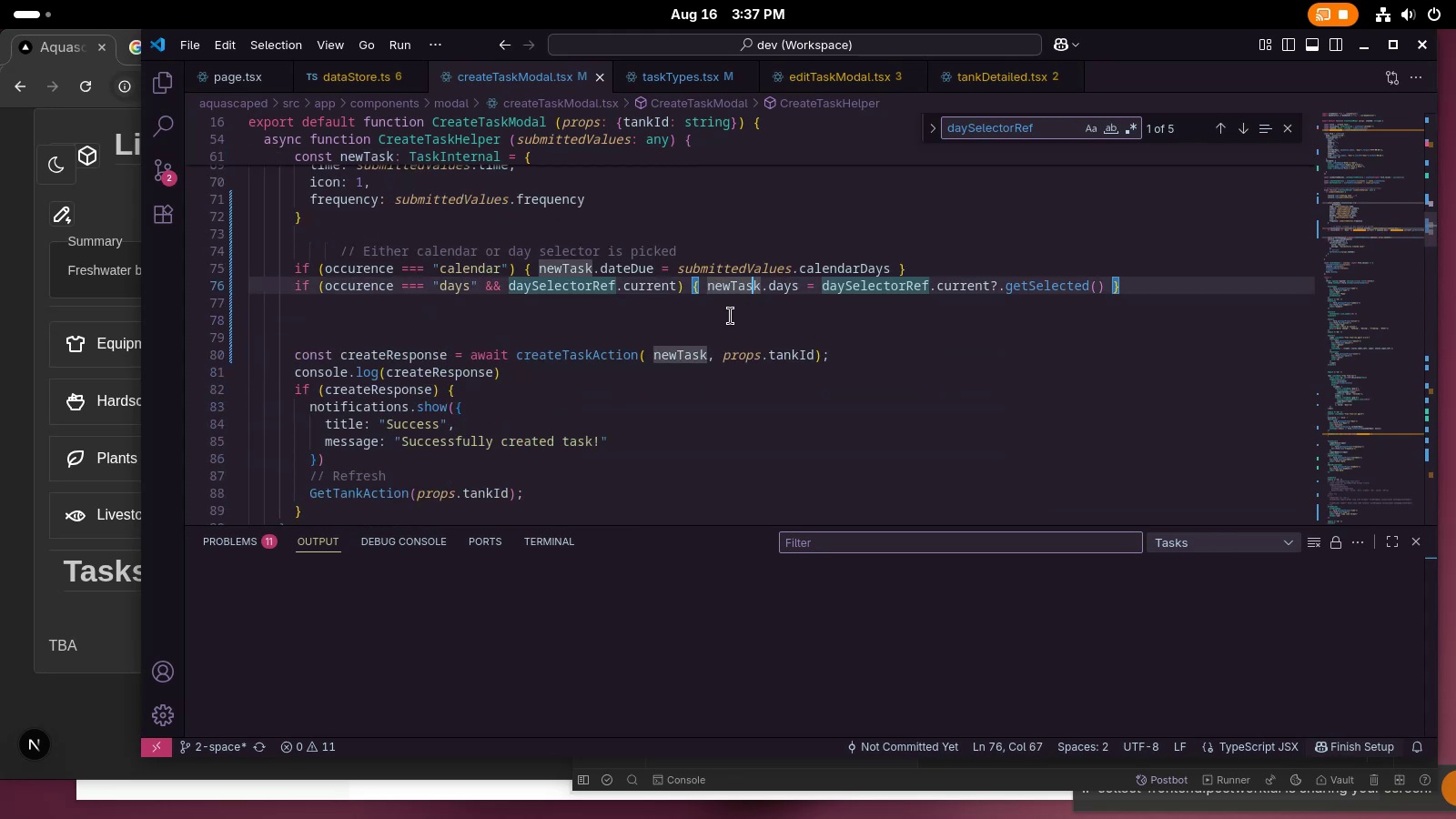 
left_click([731, 316])
 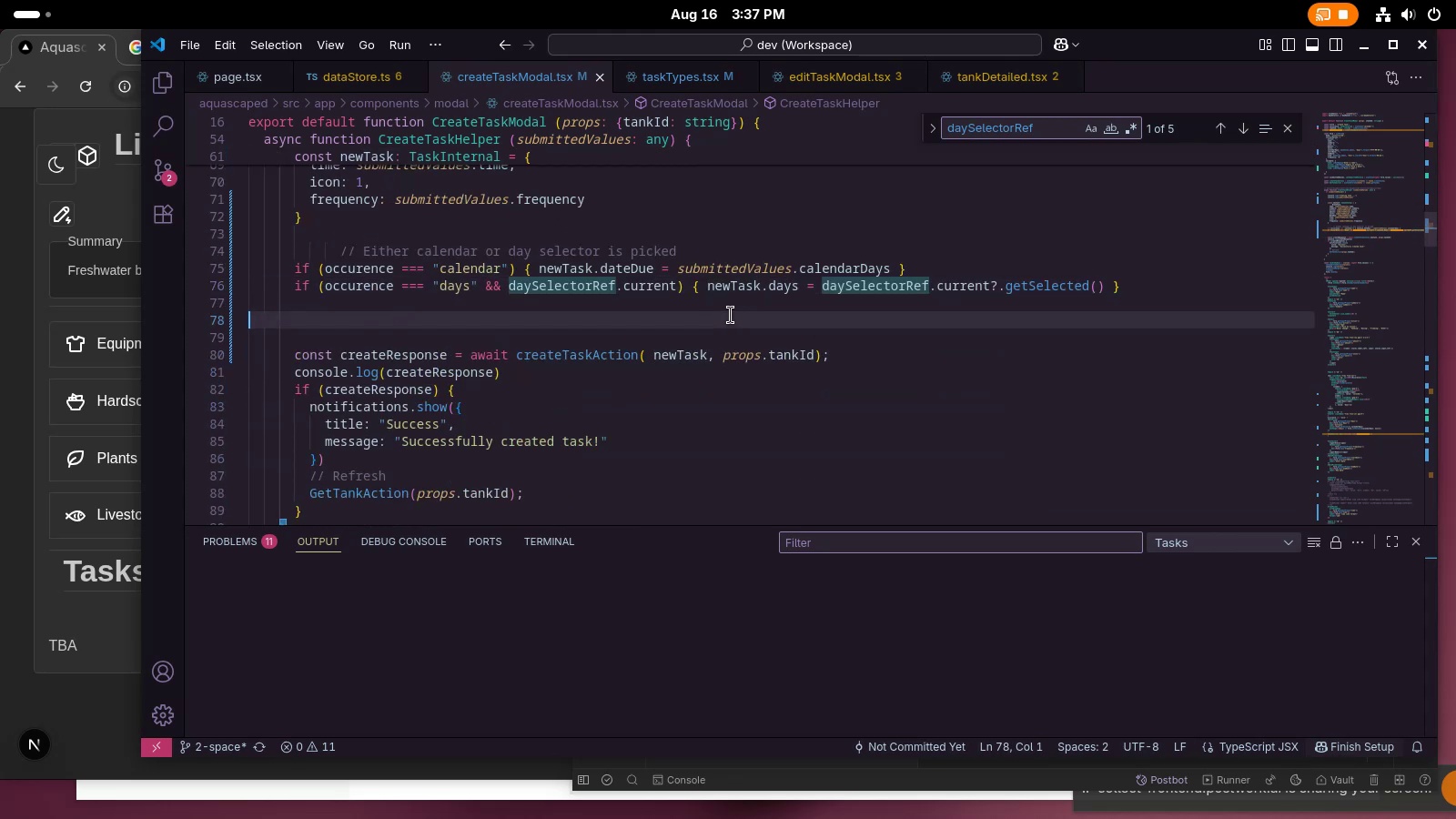 
key(Control+ControlLeft)
 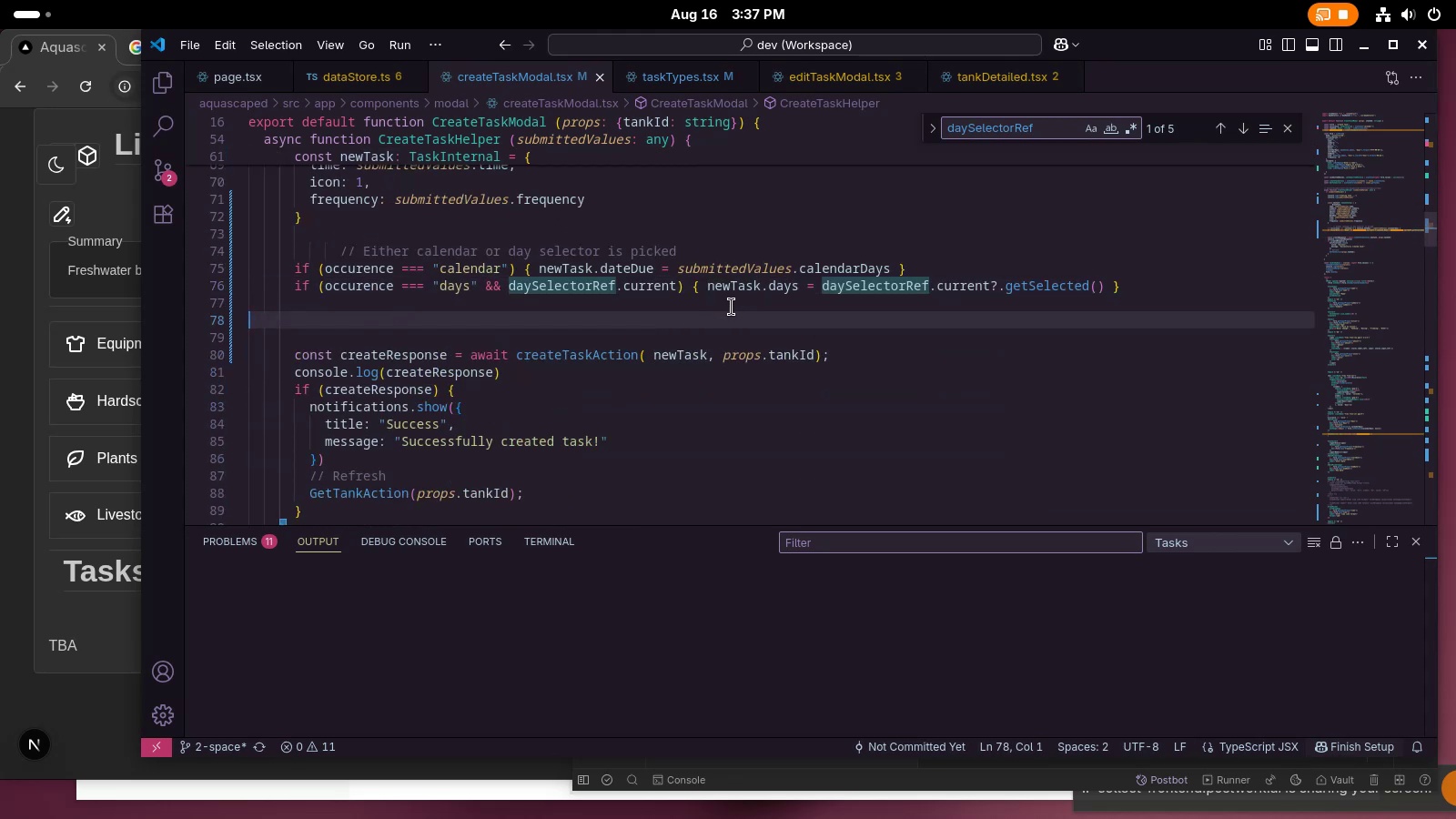 
key(Control+X)
 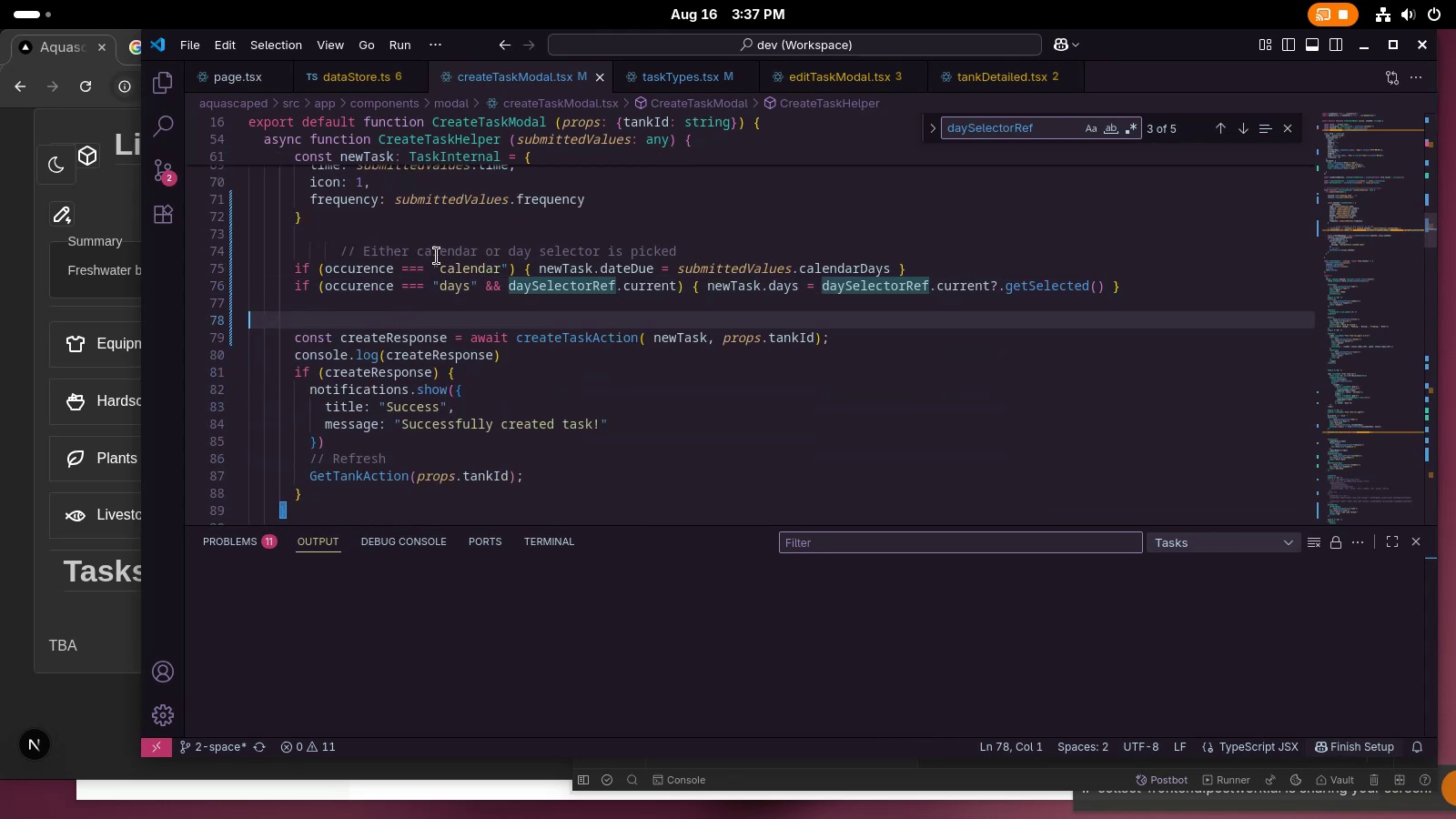 
left_click([442, 245])
 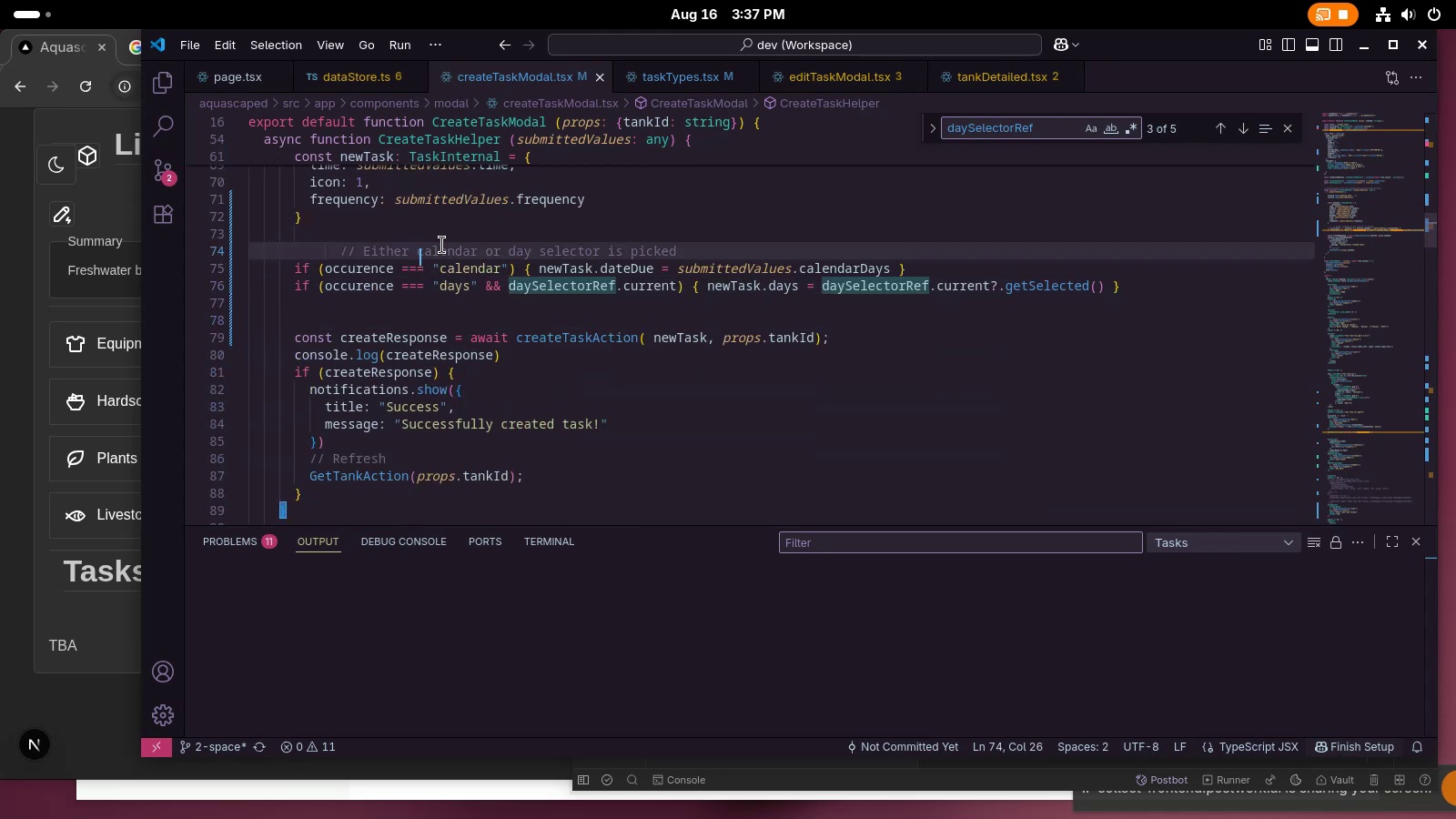 
key(Shift+Tab)
 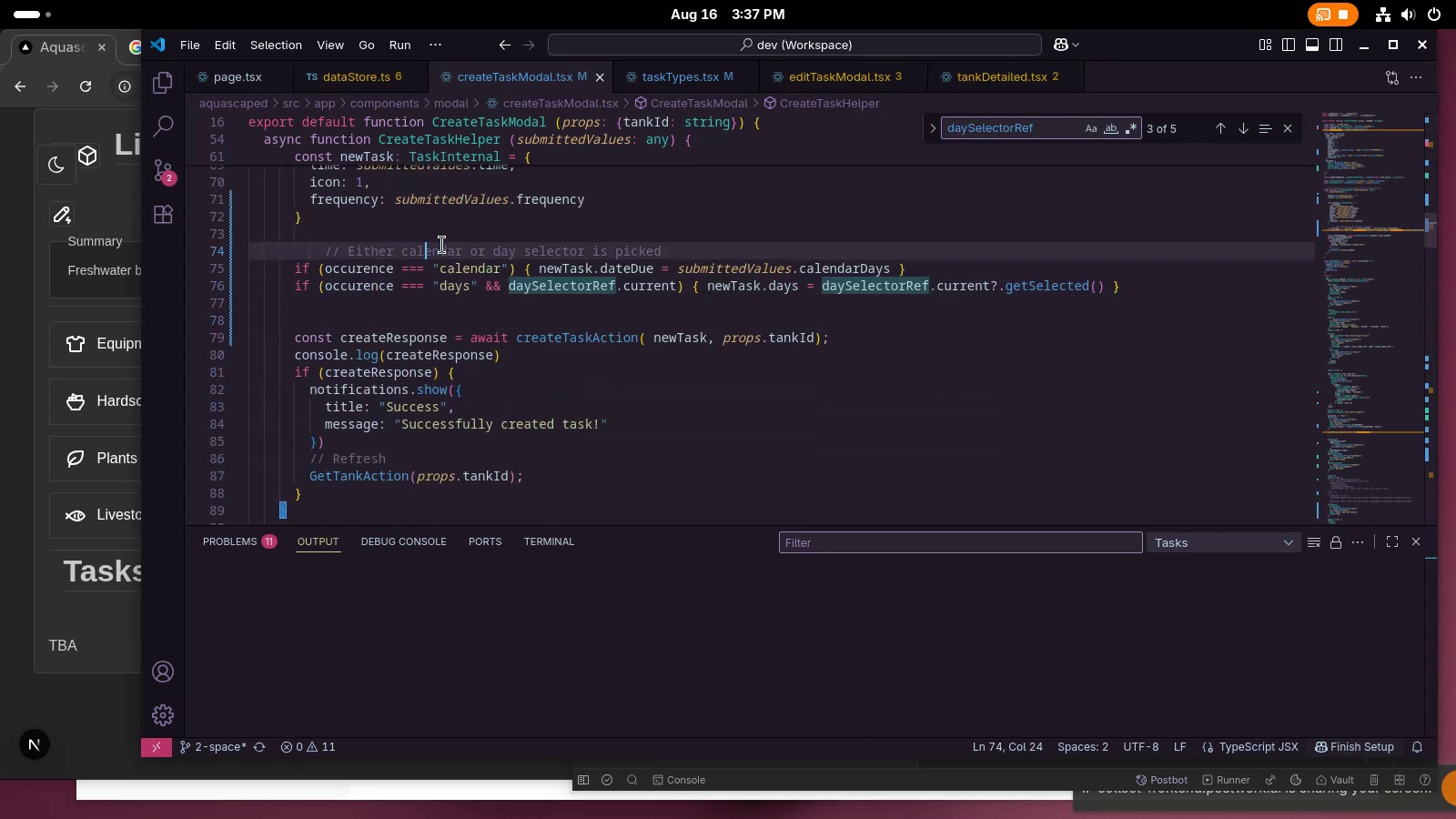 
key(Shift+Tab)
 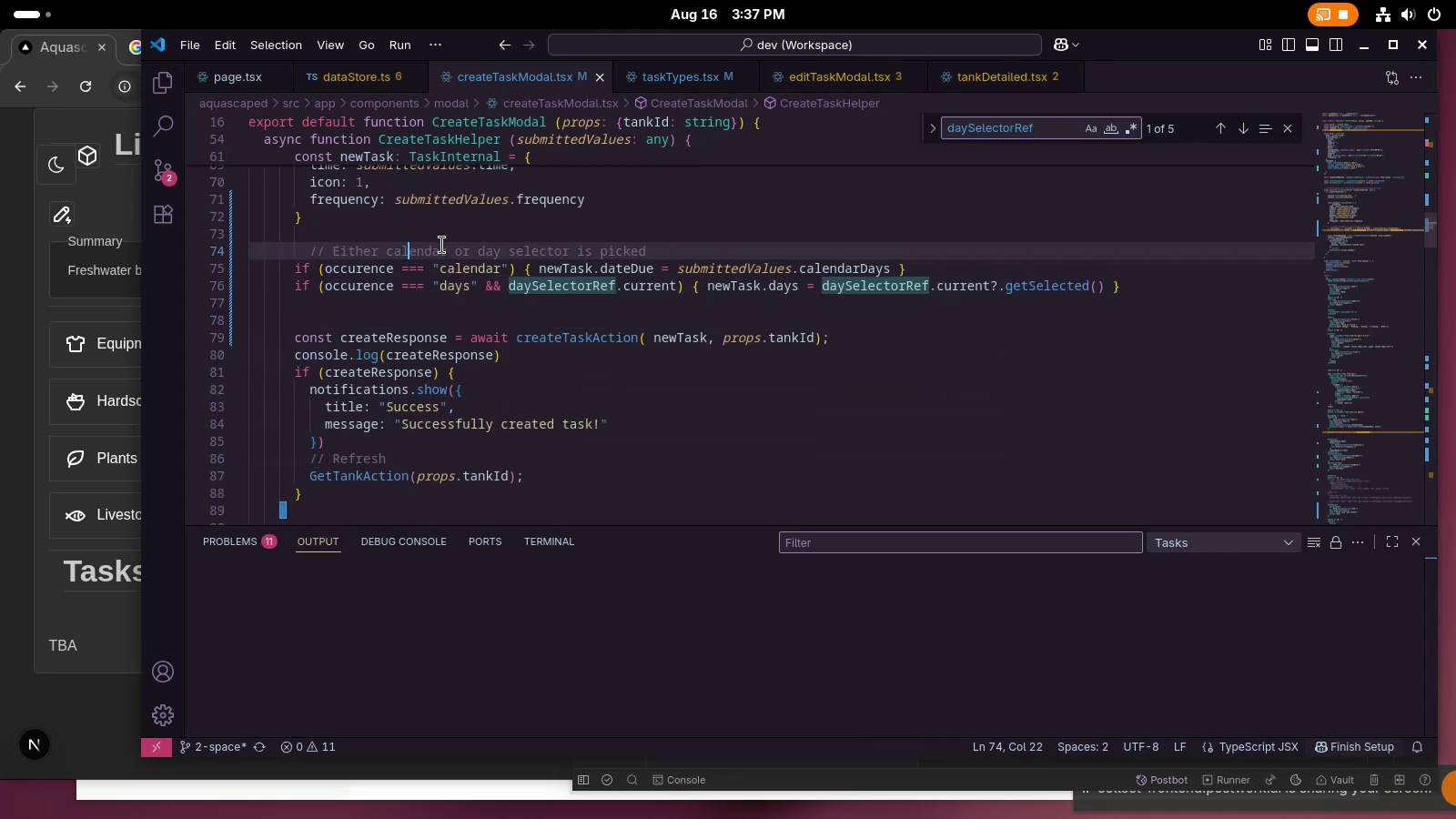 
key(Shift+Tab)
 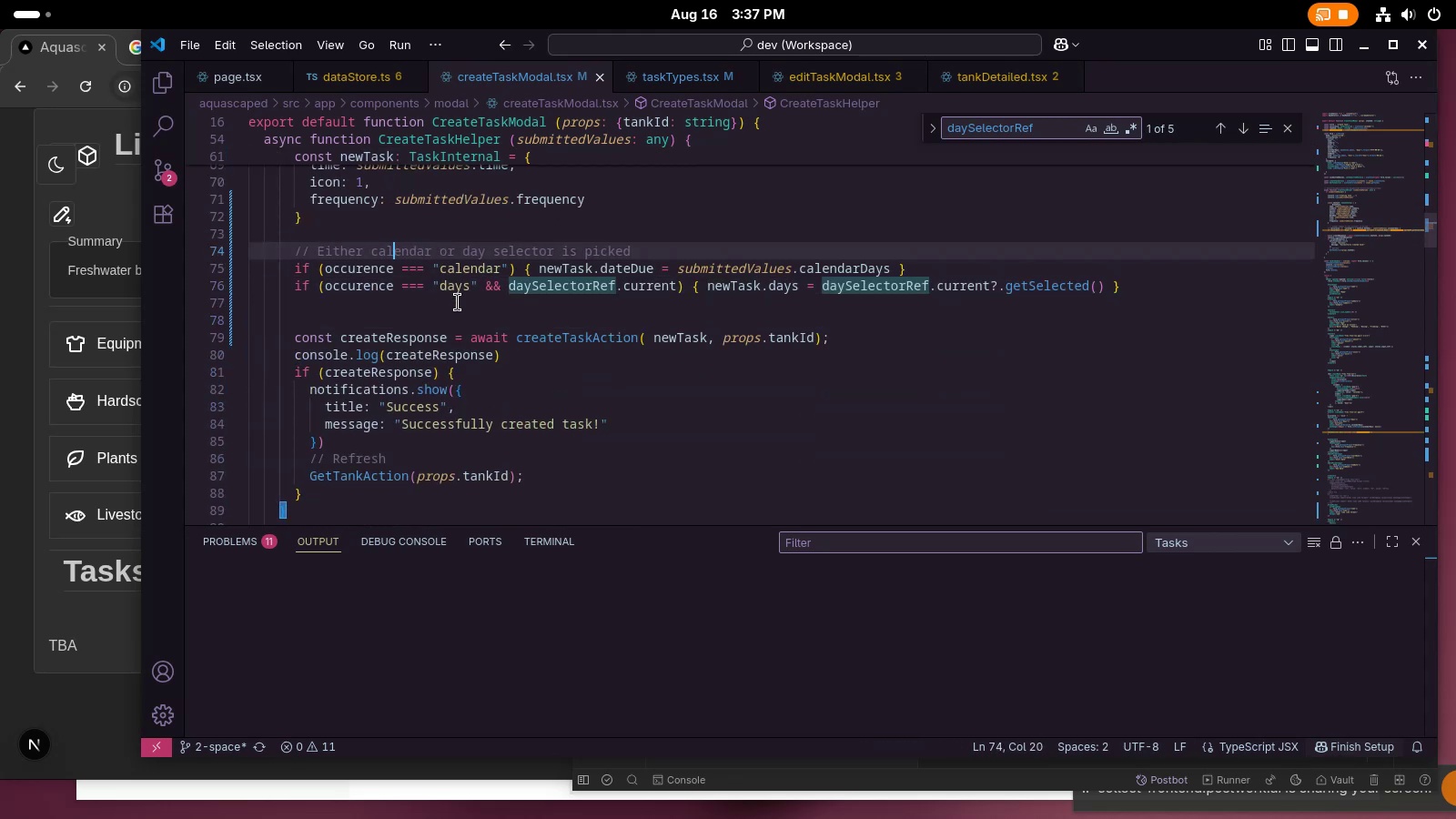 
left_click([458, 306])
 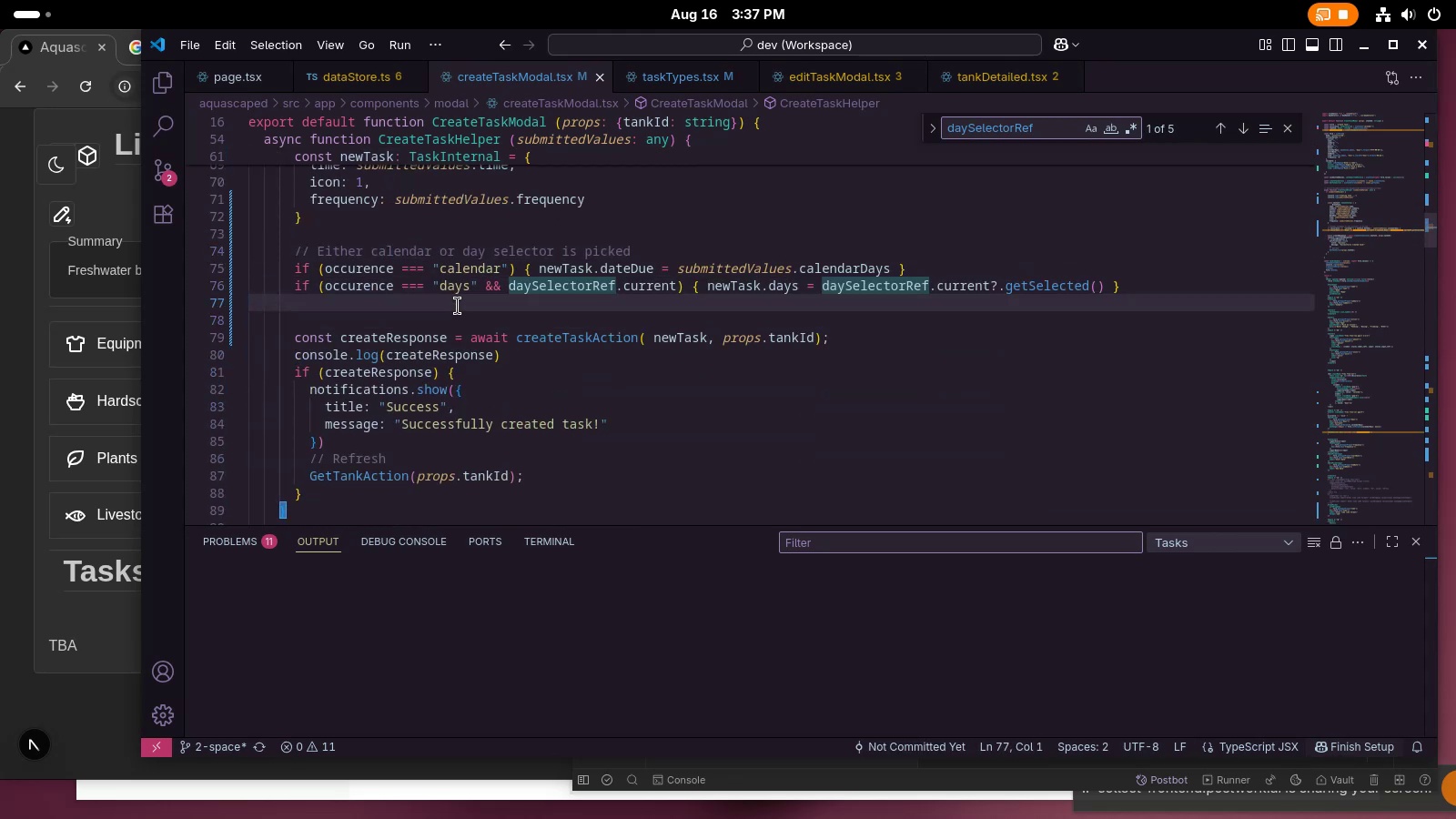 
key(Control+X)
 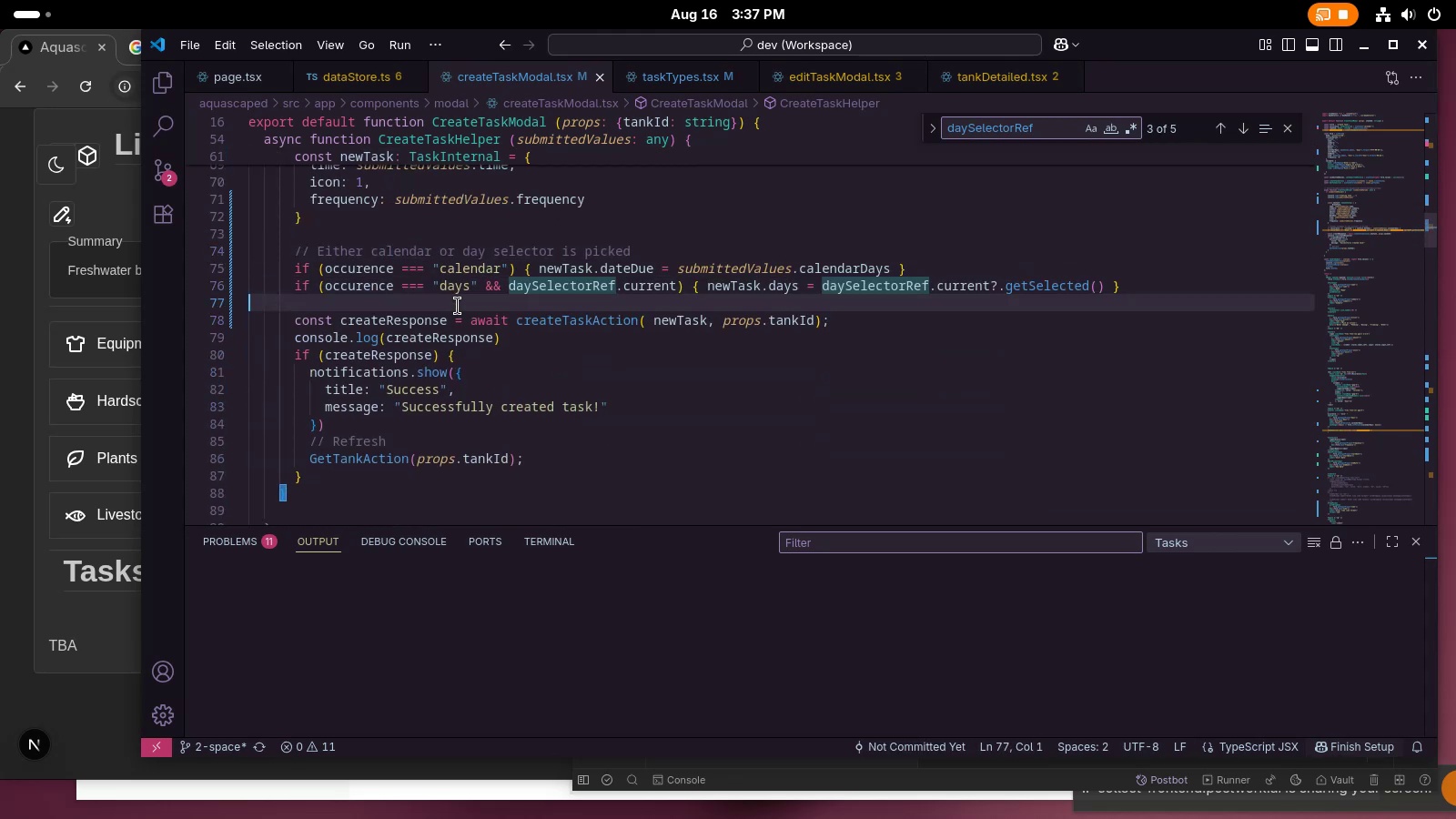 
key(Control+S)
 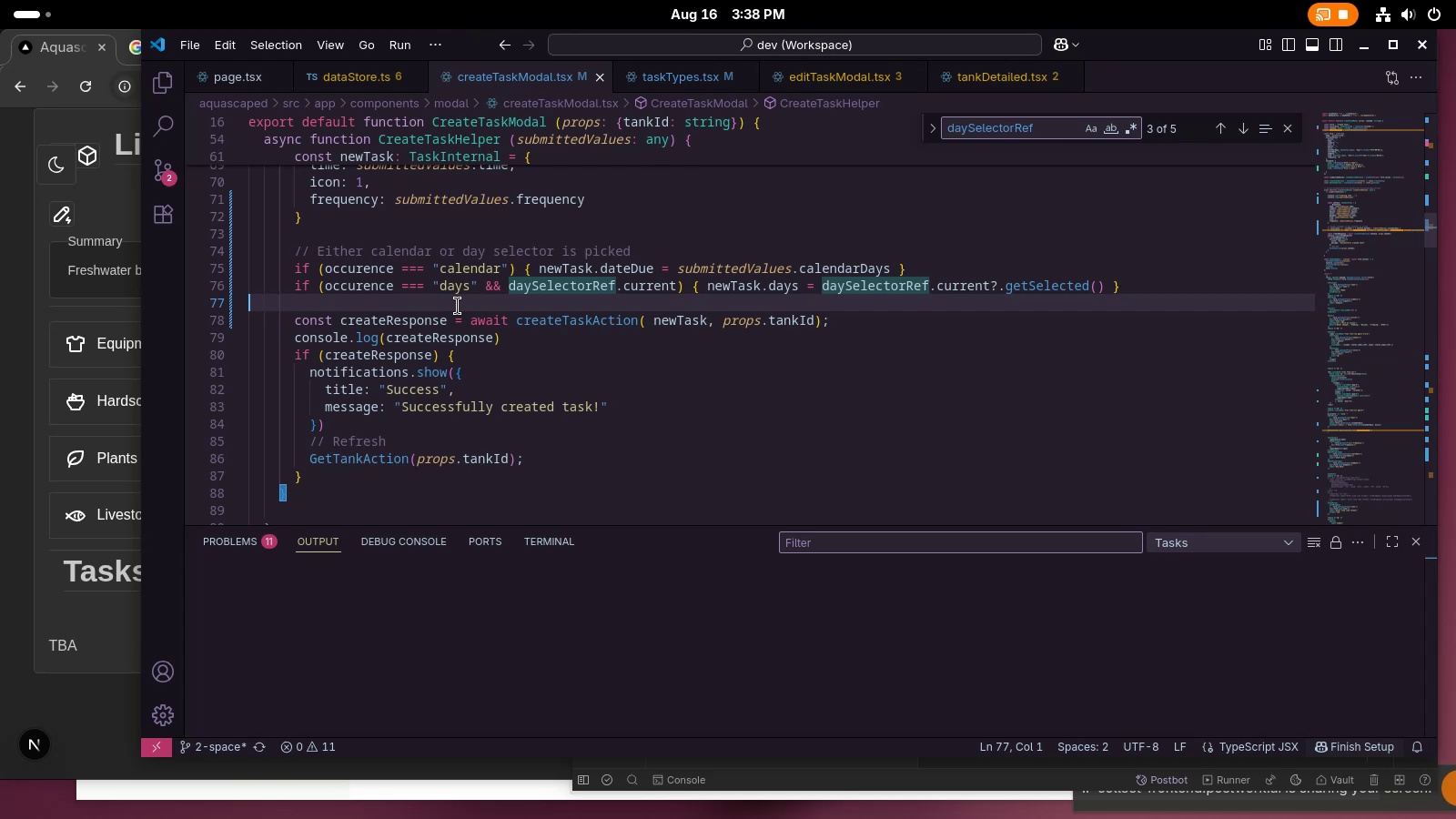 
wait(61.32)
 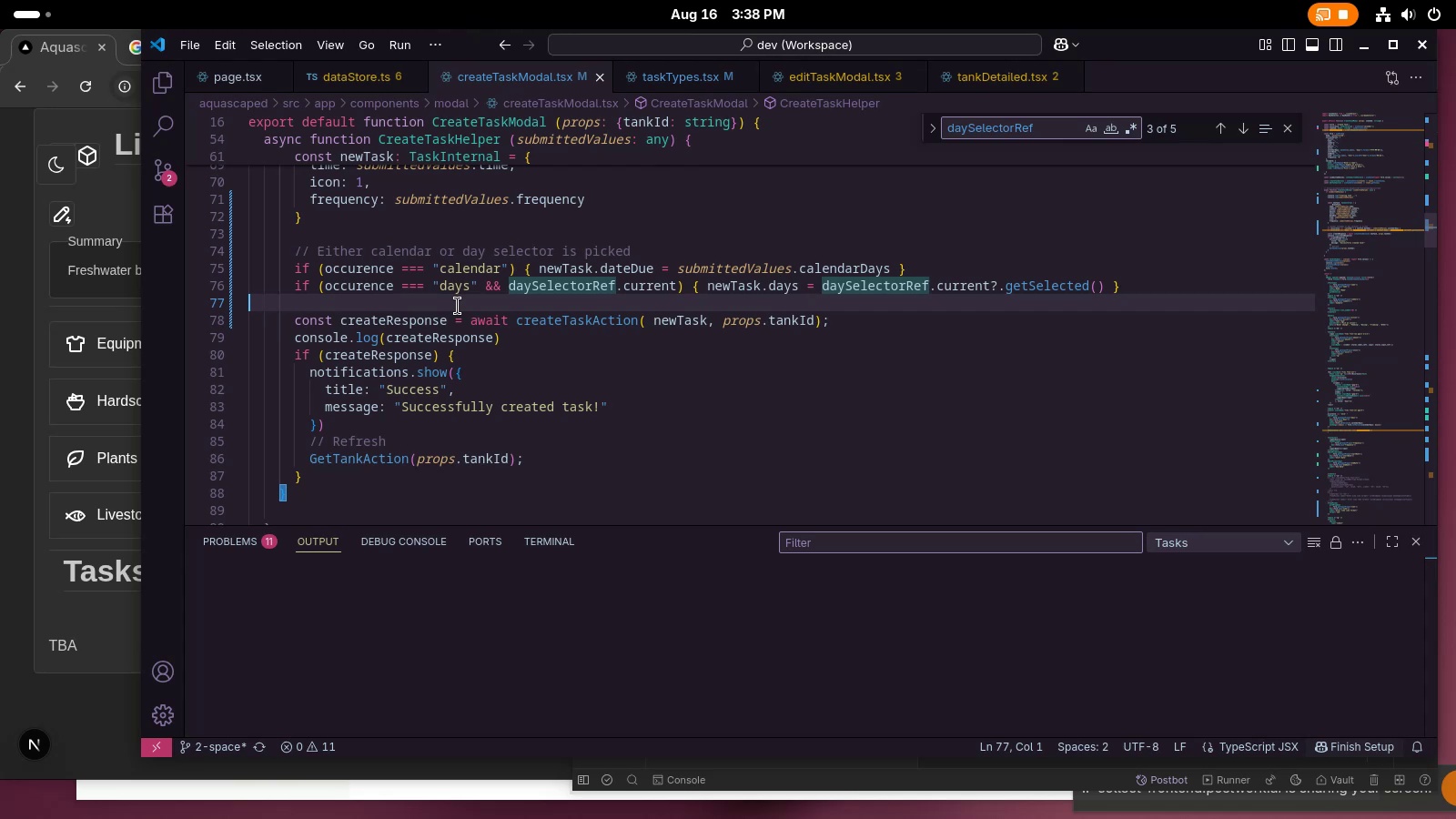 
scroll: coordinate [723, 461], scroll_direction: up, amount: 3.0
 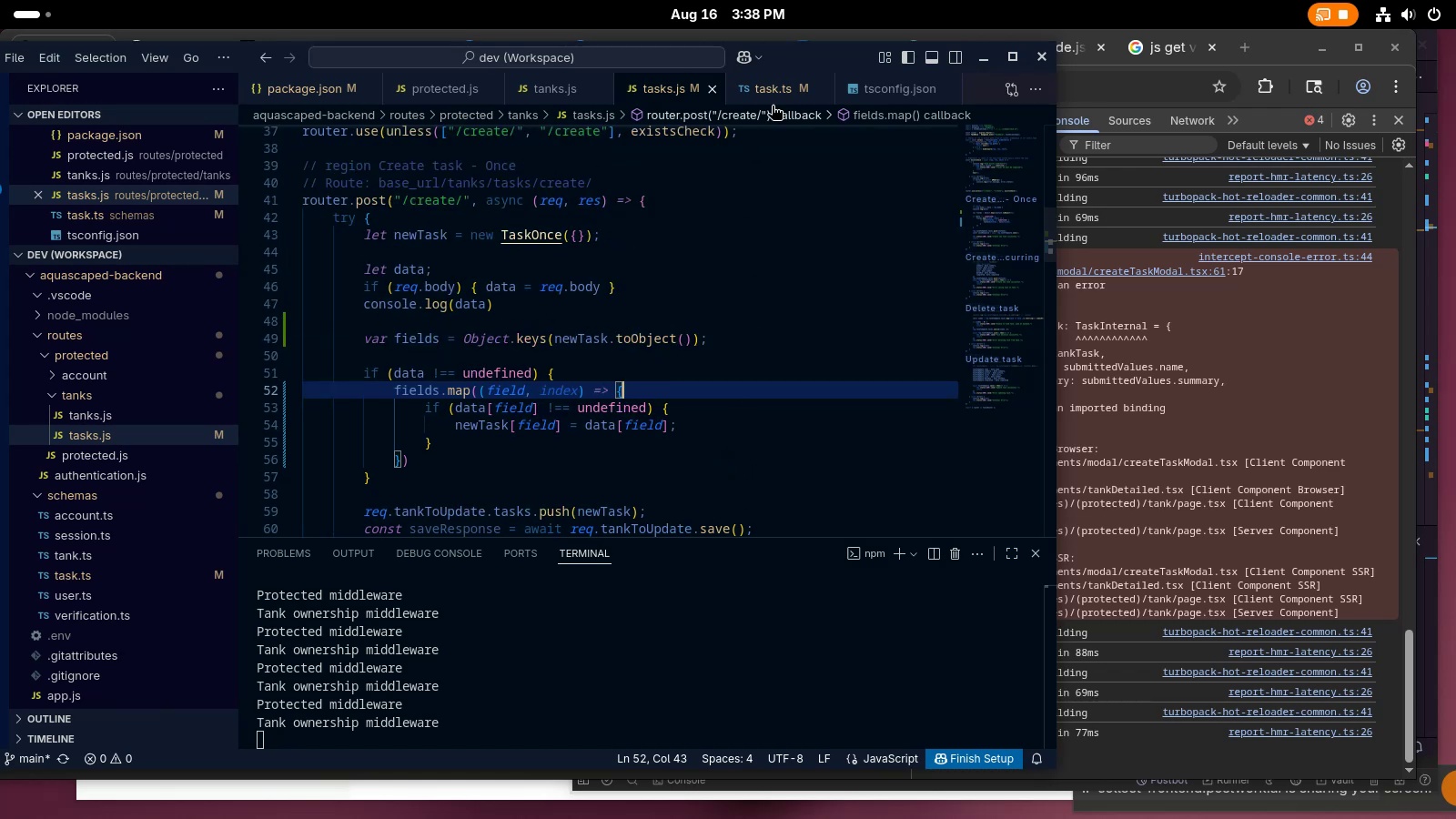 
left_click([766, 95])
 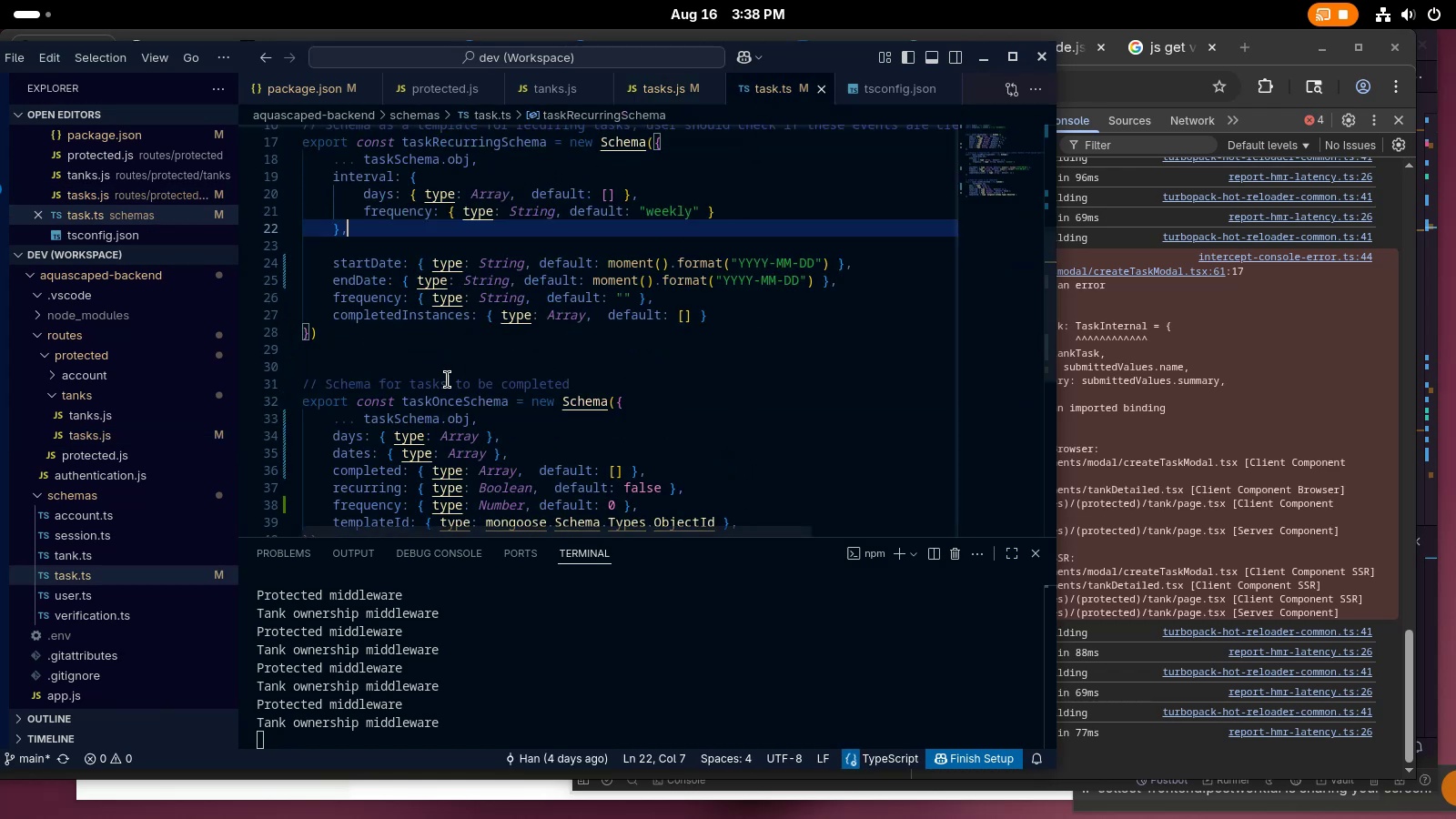 
scroll: coordinate [444, 384], scroll_direction: up, amount: 4.0
 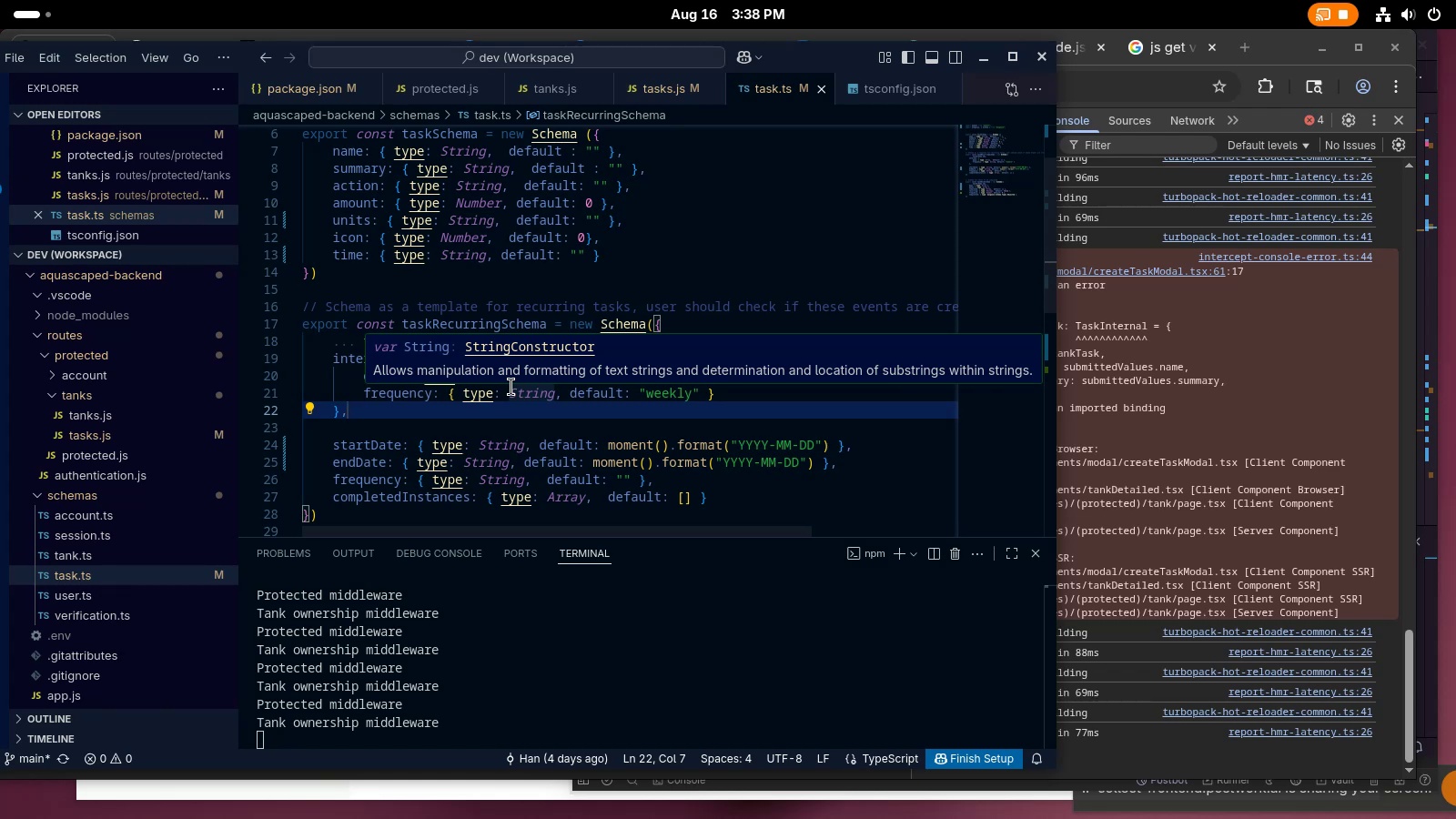 
wait(12.99)
 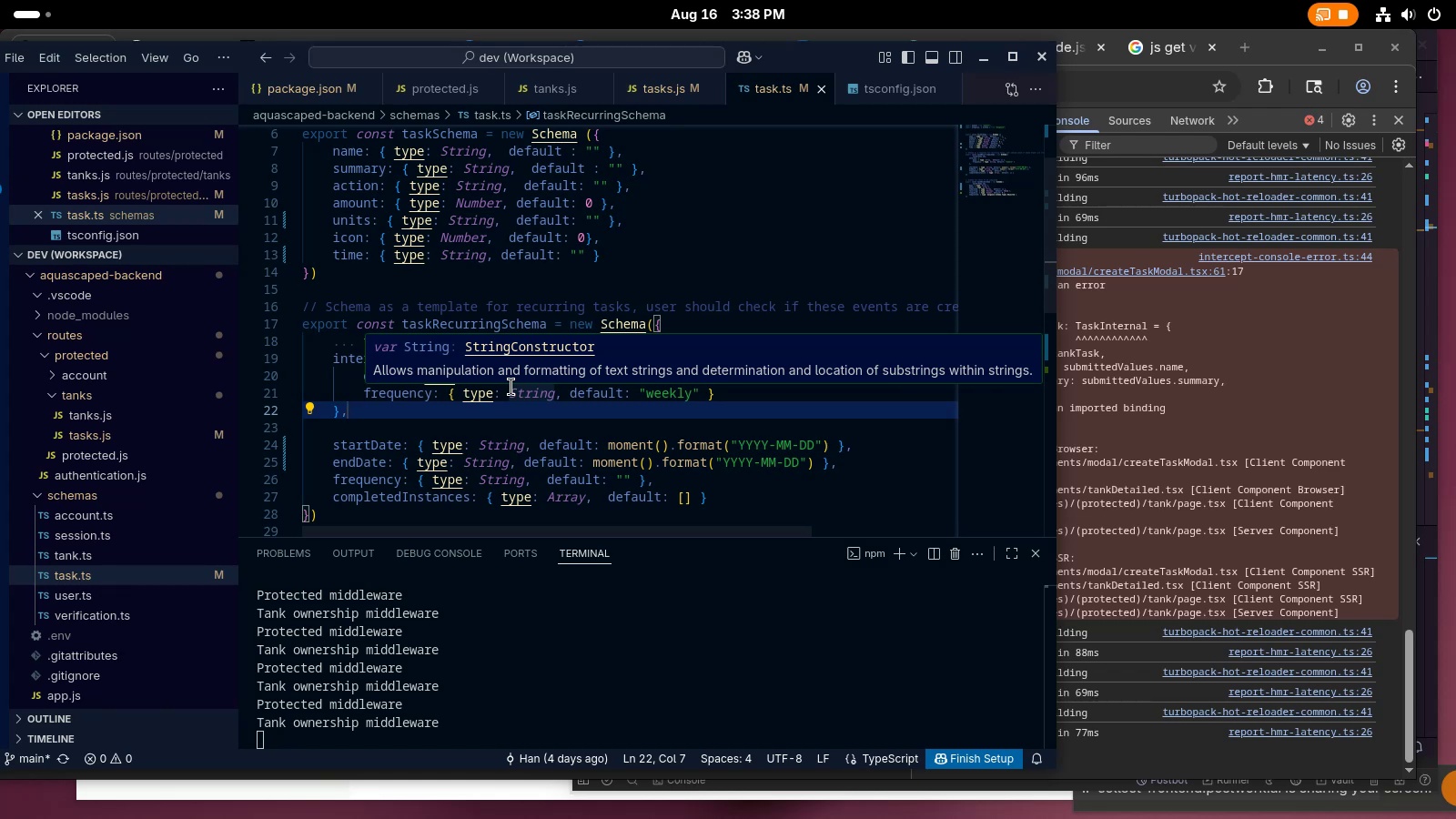 
scroll: coordinate [590, 268], scroll_direction: down, amount: 7.0
 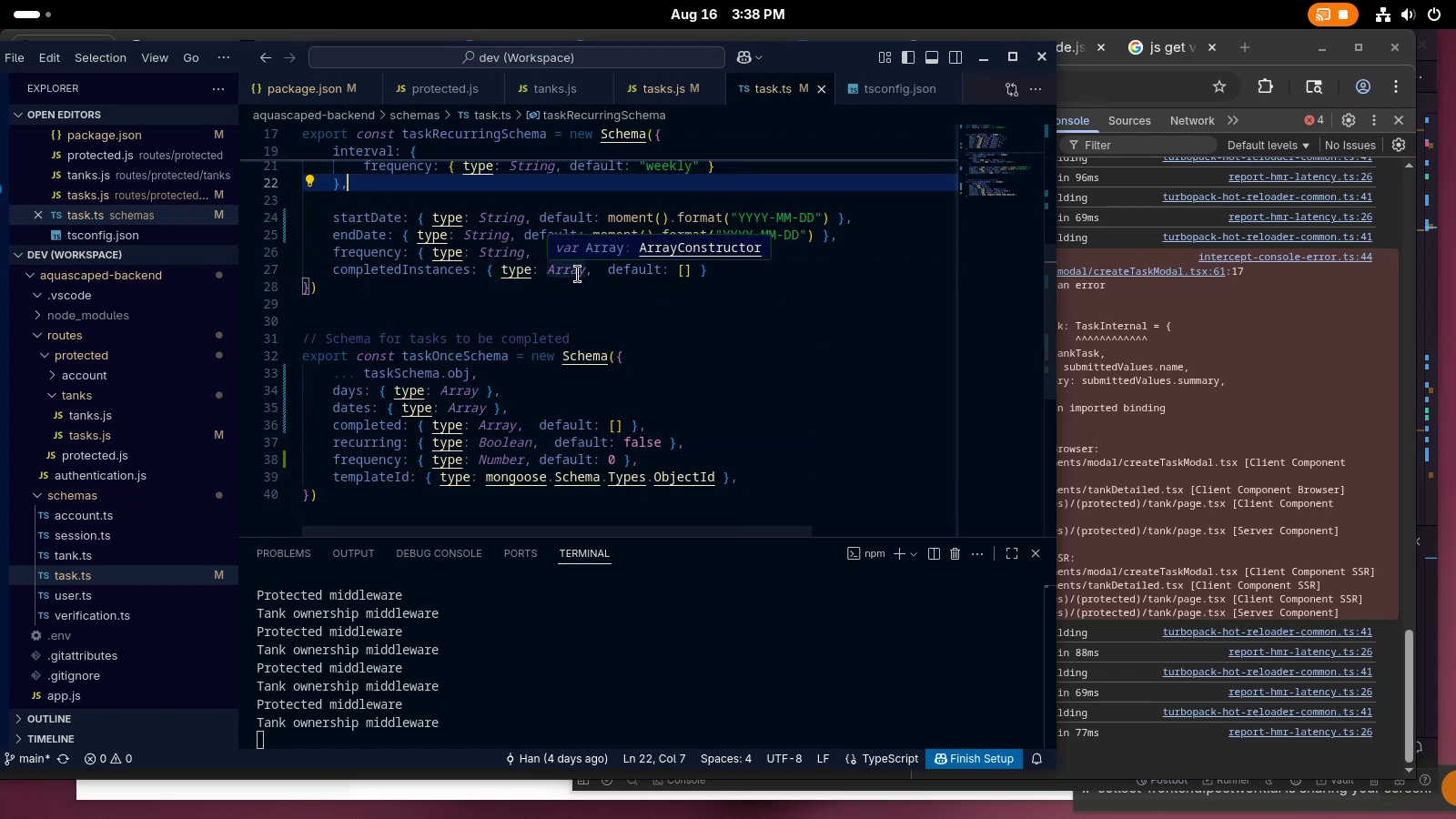 
scroll: coordinate [578, 274], scroll_direction: up, amount: 9.0
 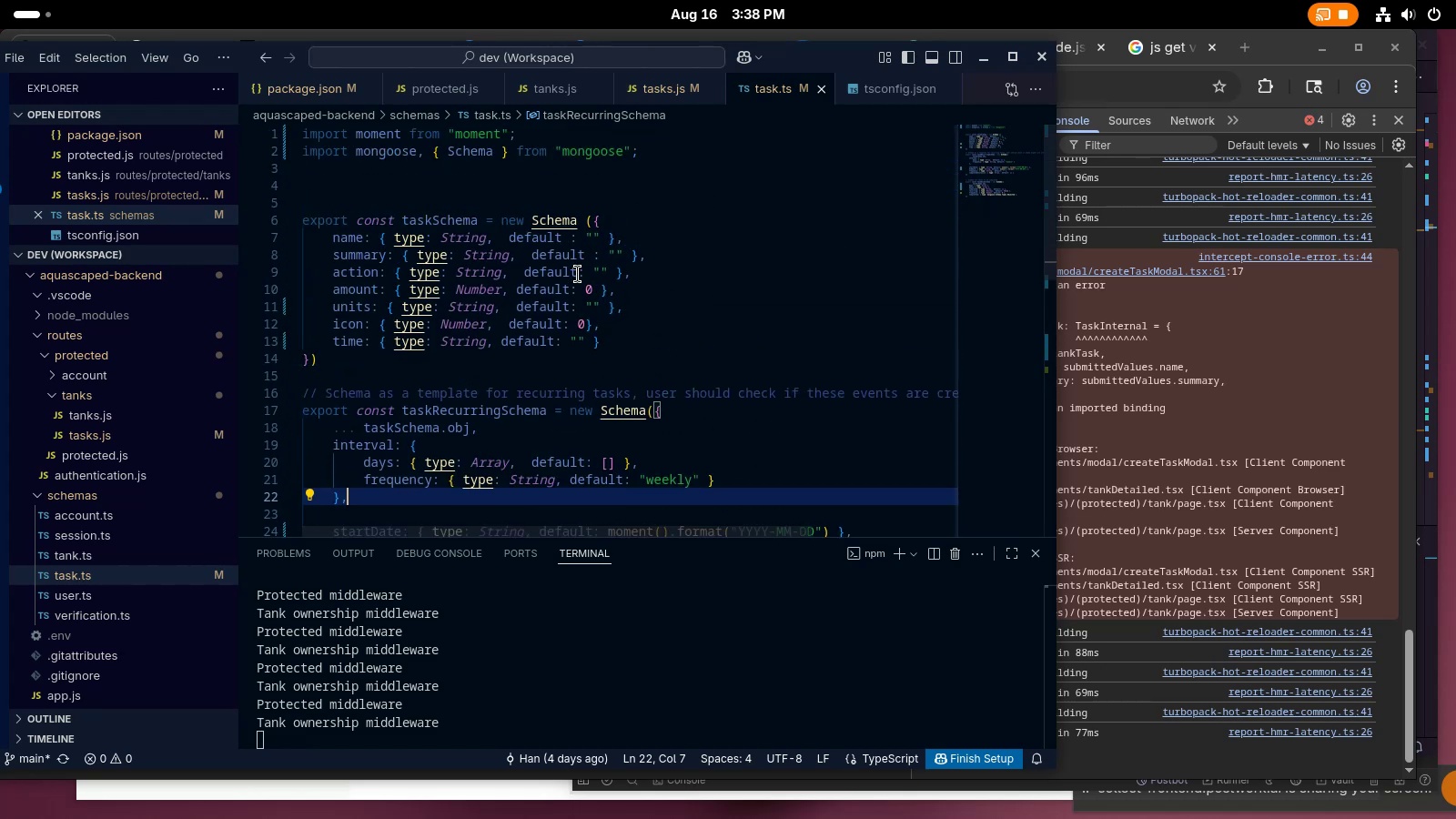 
scroll: coordinate [578, 274], scroll_direction: down, amount: 3.0
 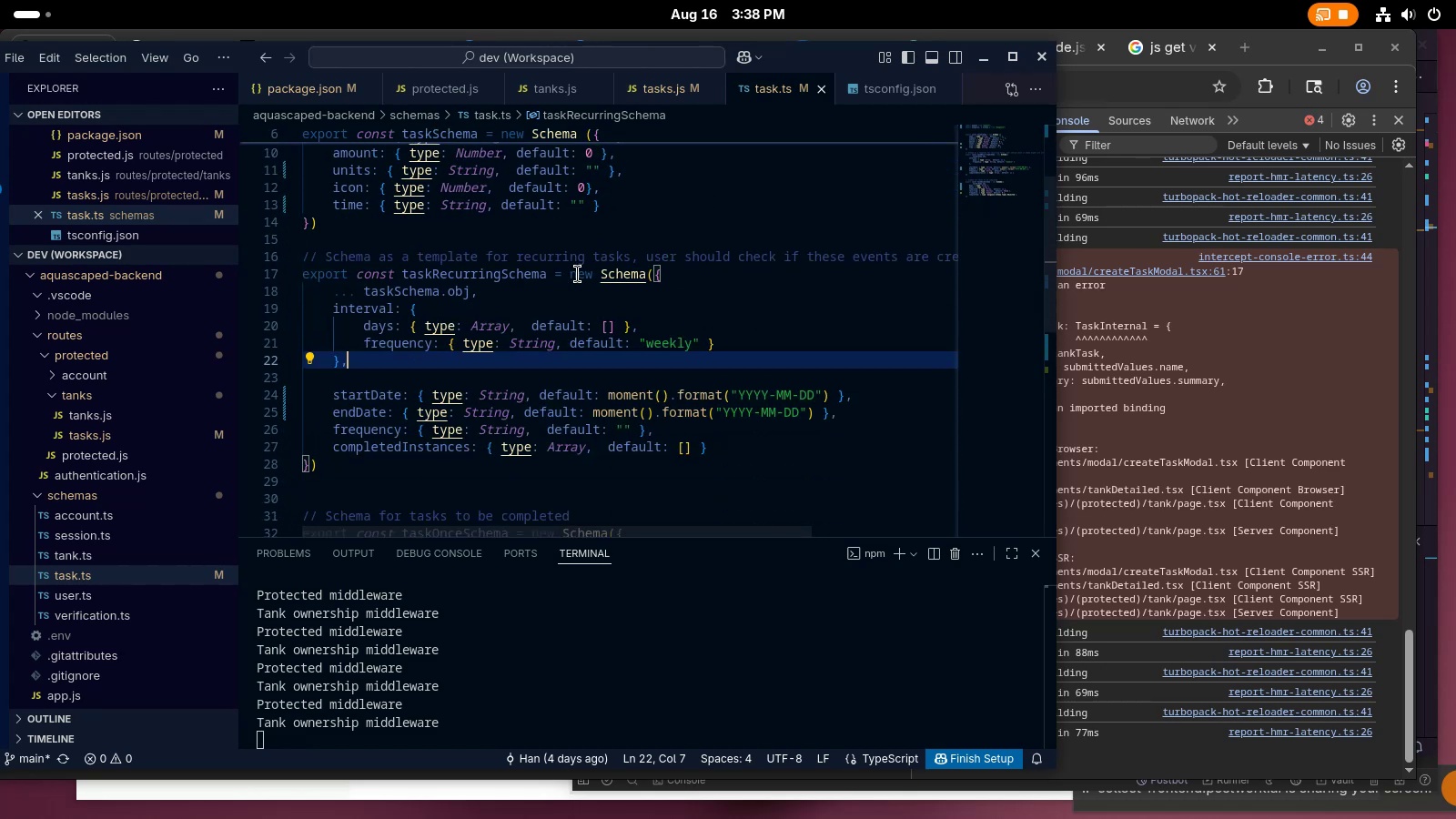 
key(Alt+AltLeft)
 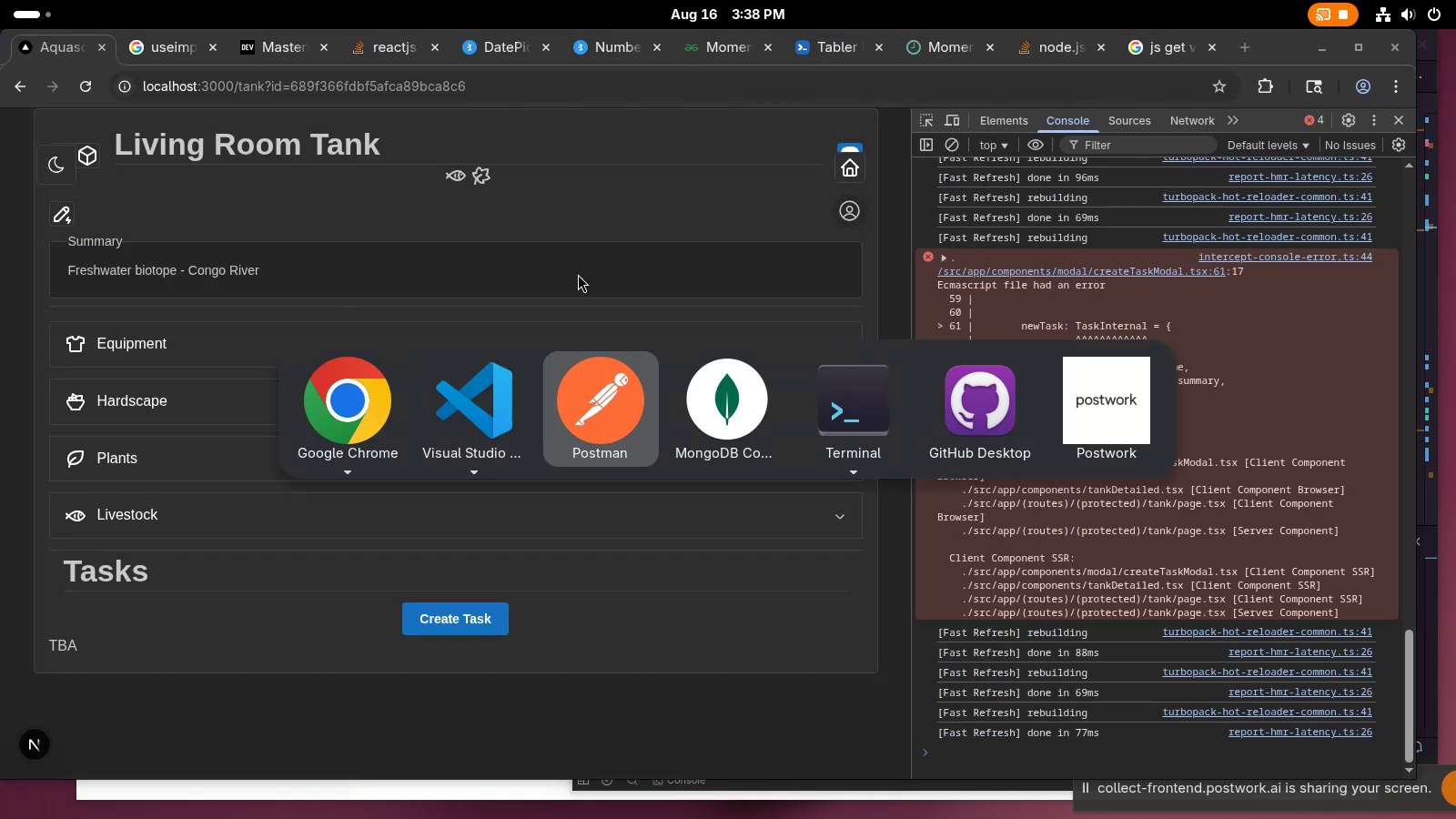 
key(Alt+AltLeft)
 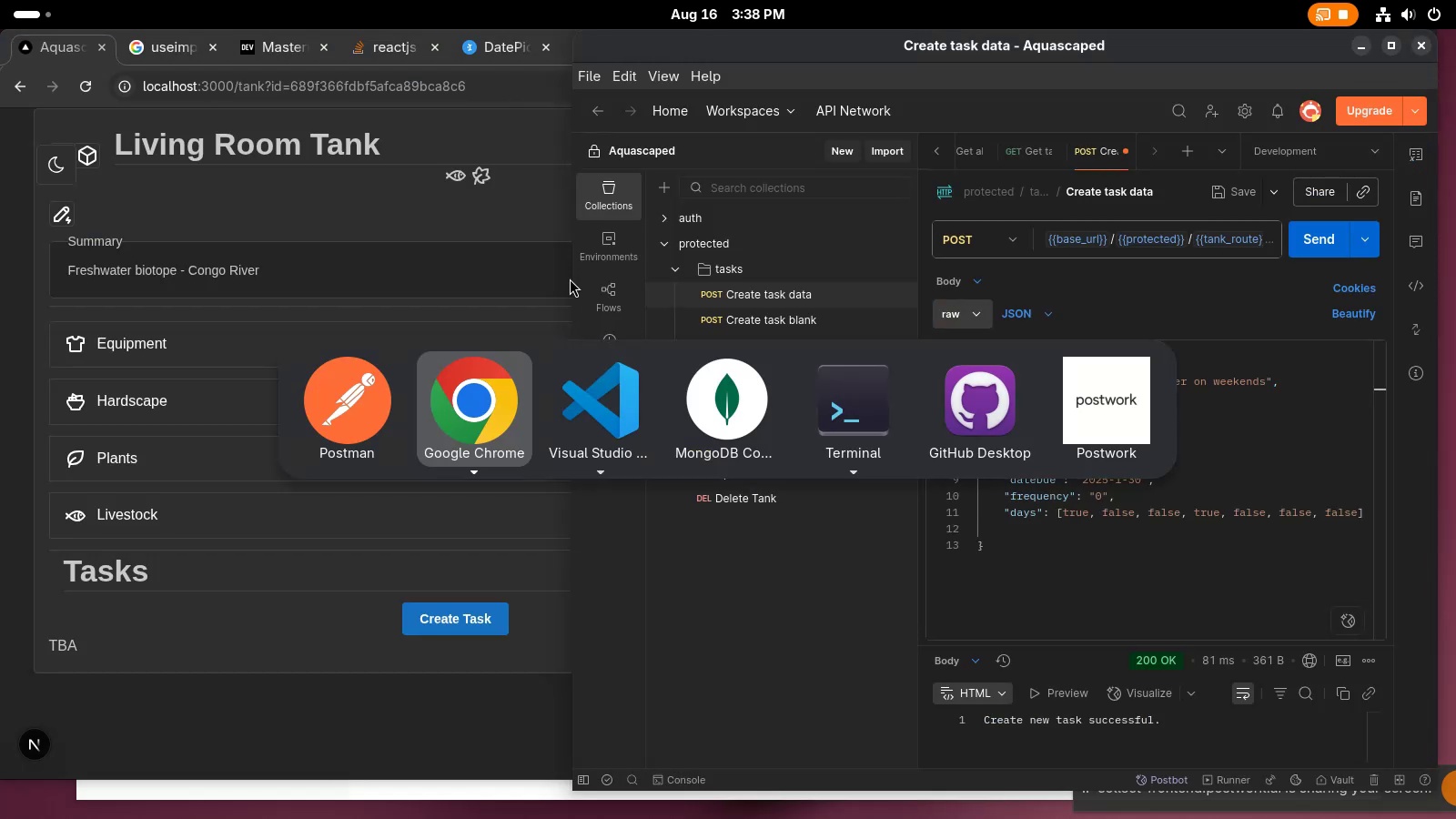 
key(Tab)
 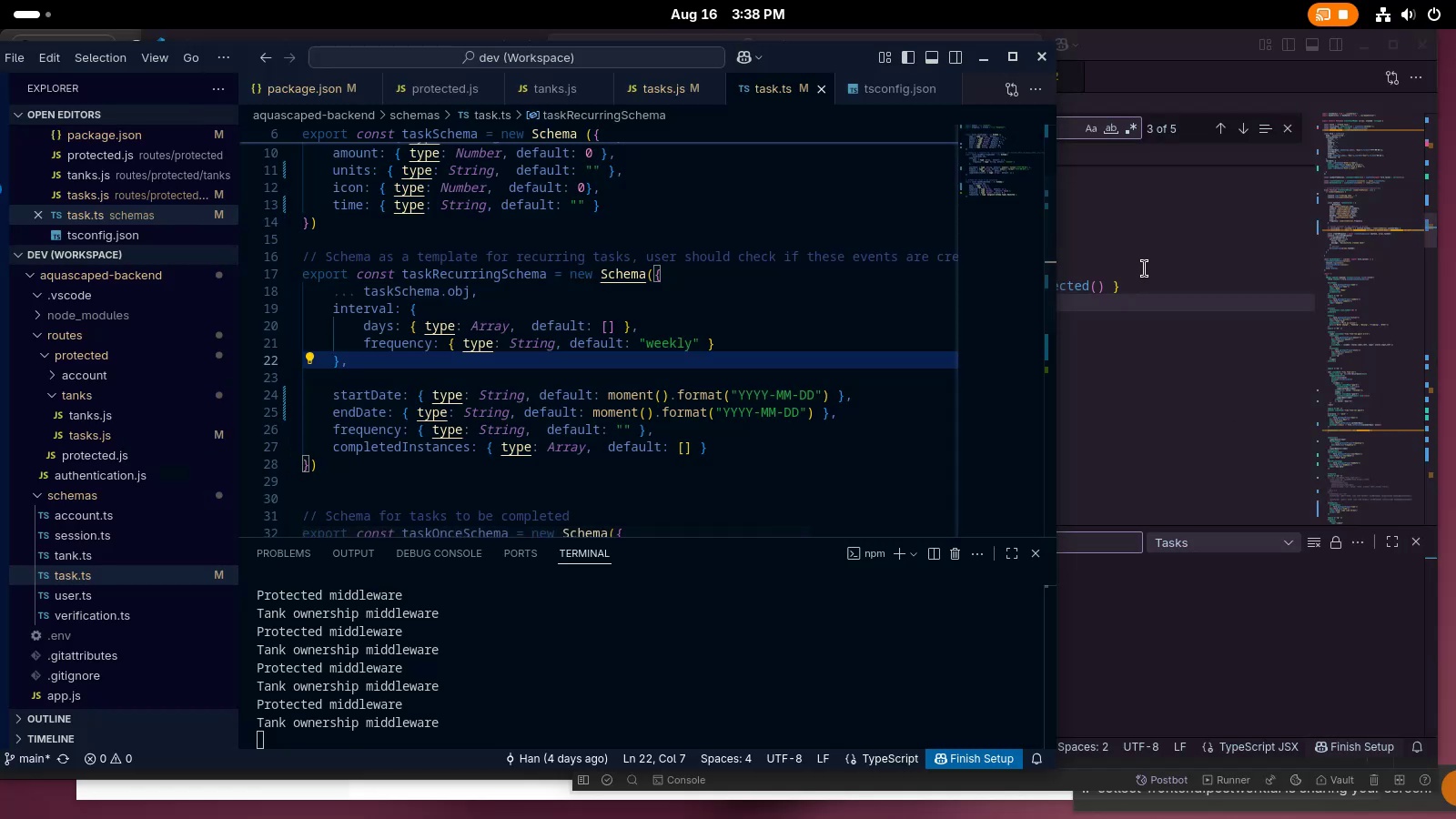 
left_click([1163, 276])
 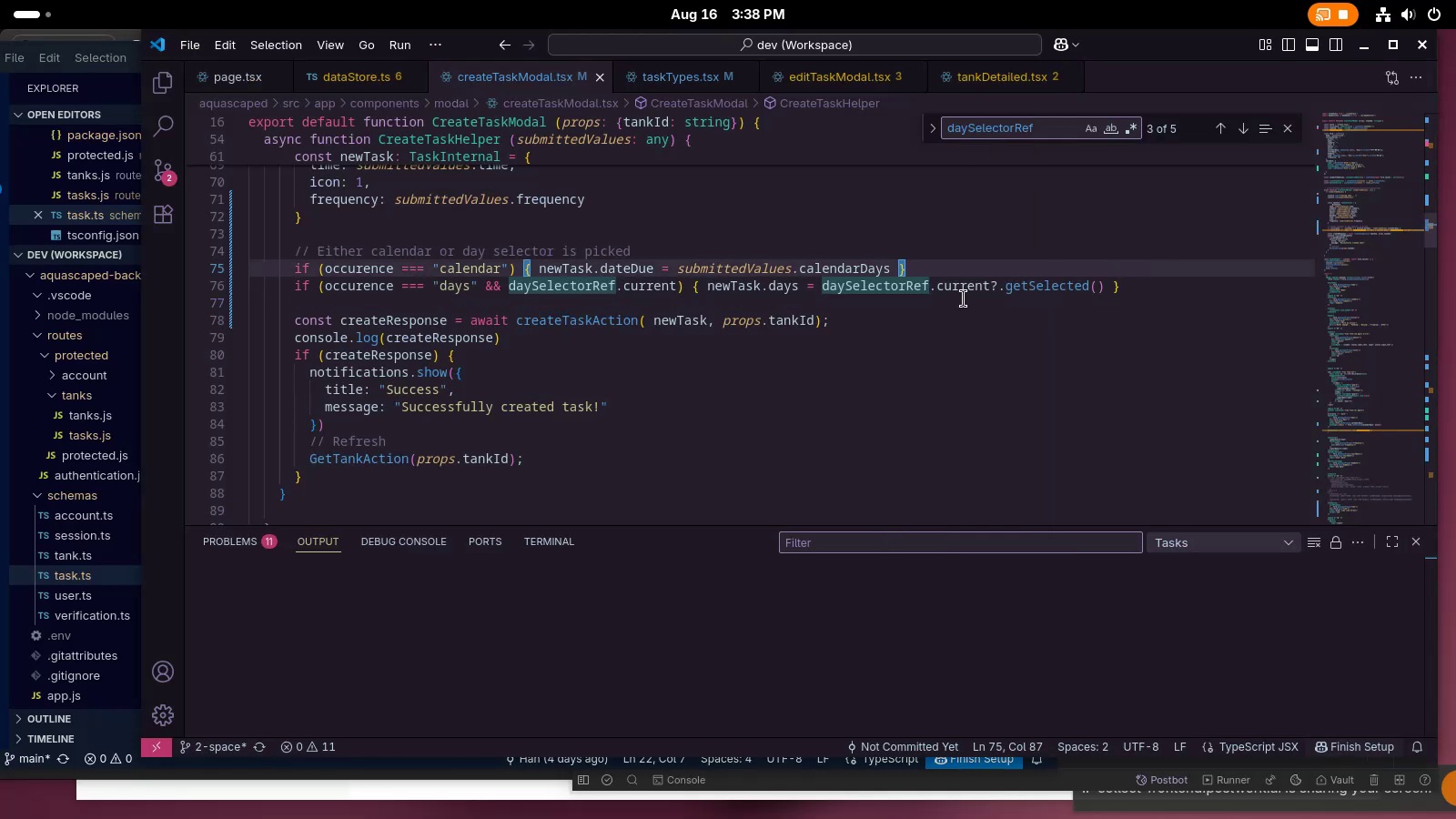 
key(Control+Shift+F)
 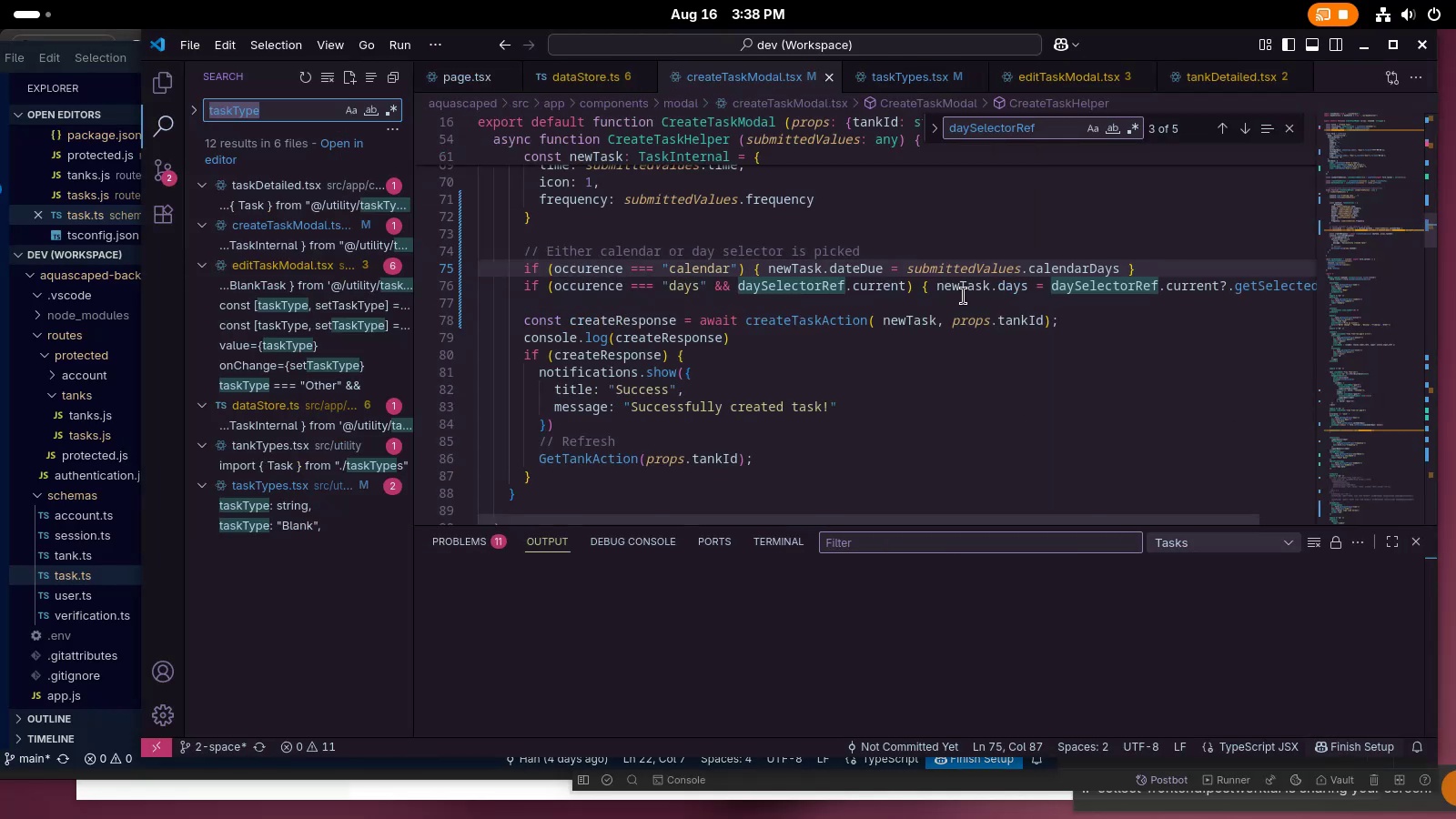 
type(dae)
key(Backspace)
type(teDue)
 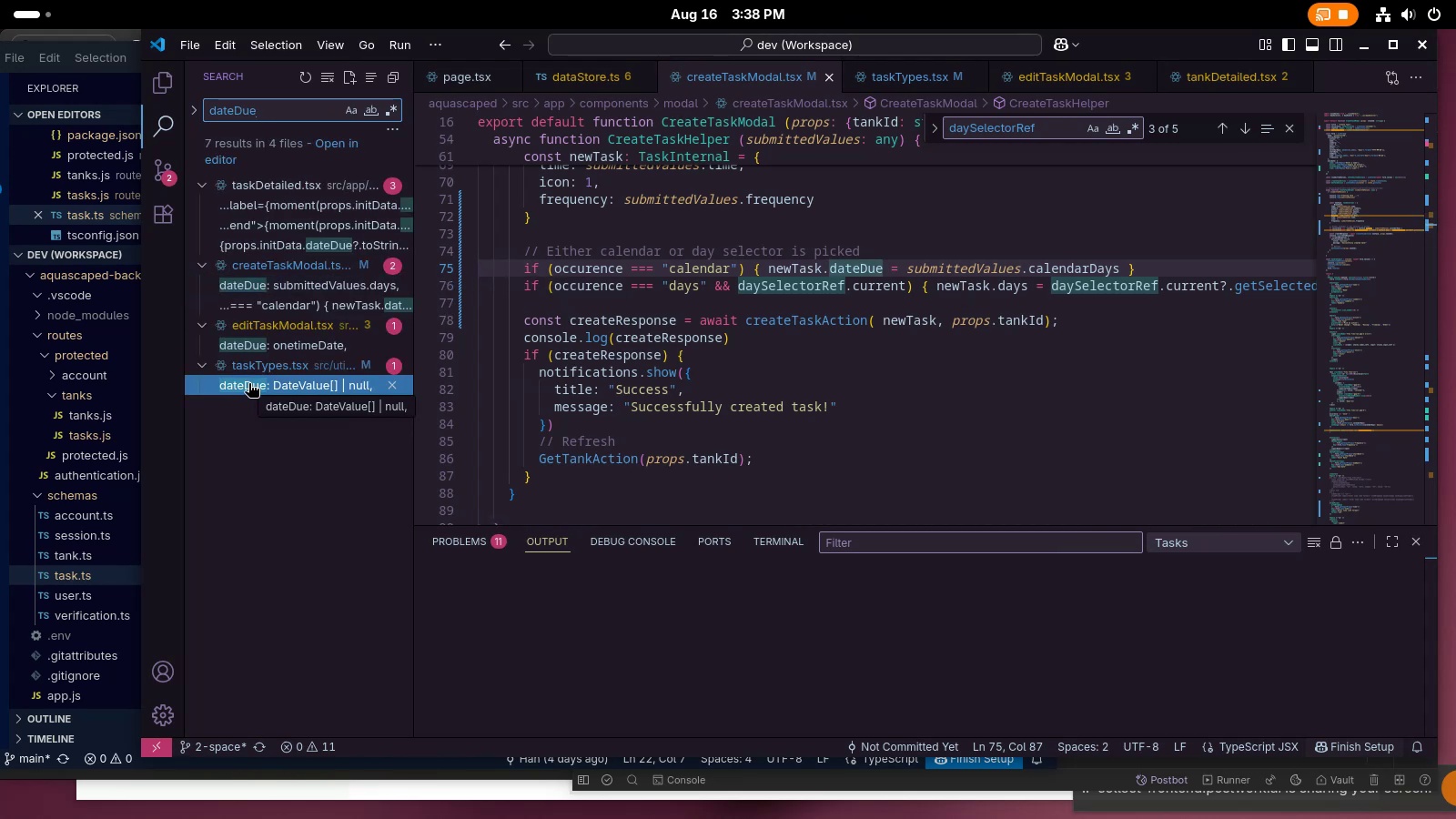 
left_click([204, 112])
 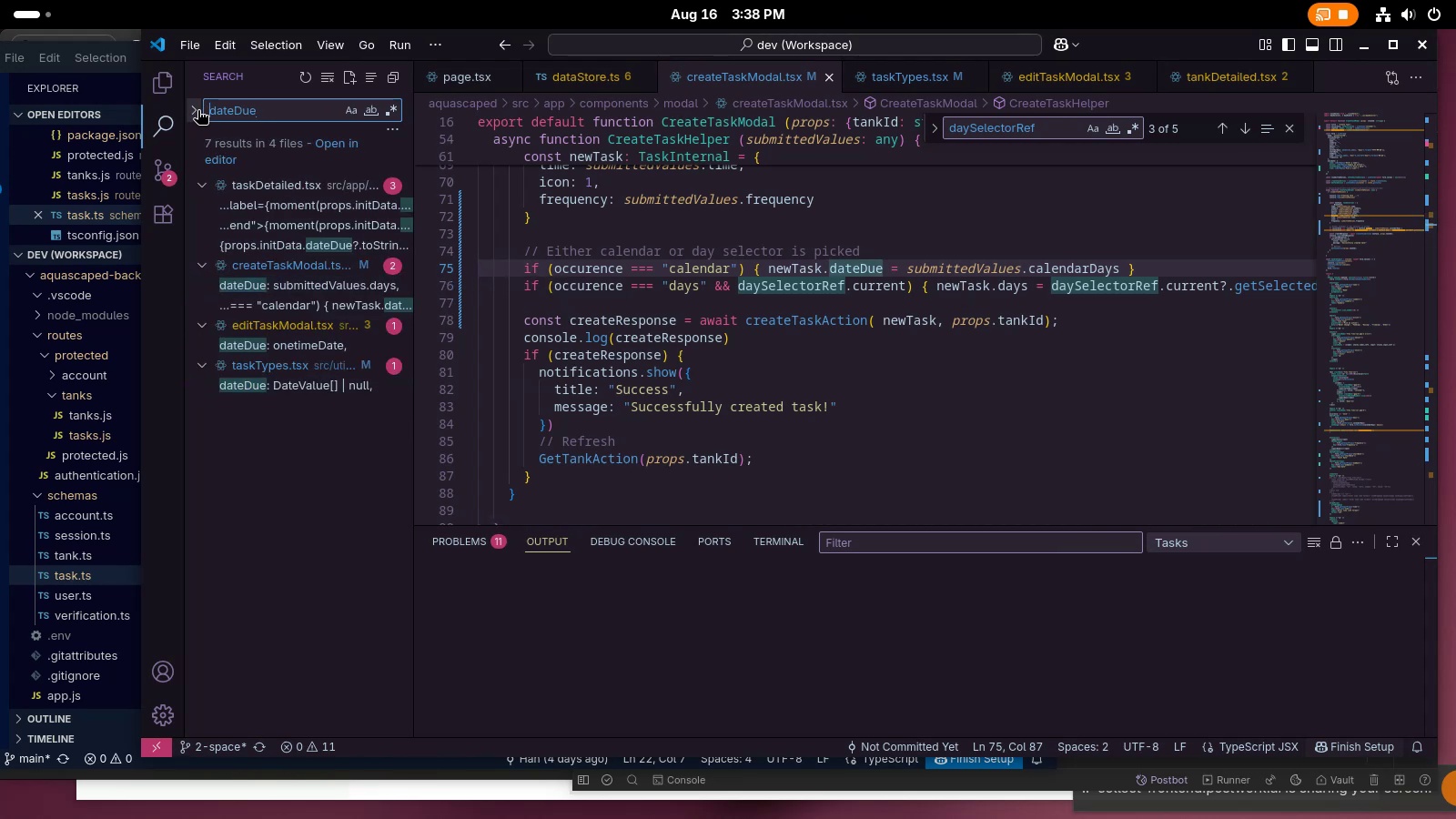 
left_click([197, 110])
 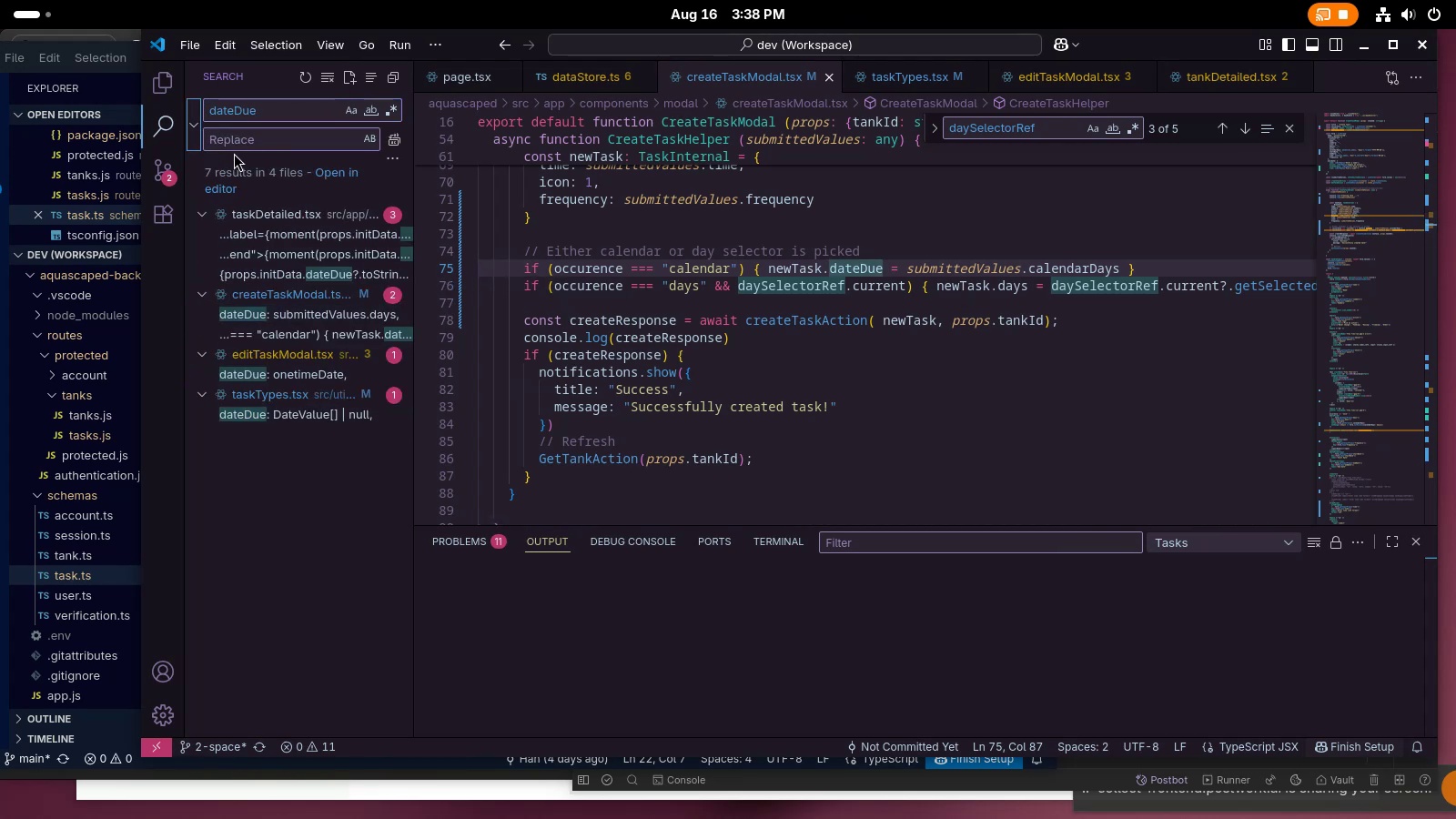 
left_click([286, 140])
 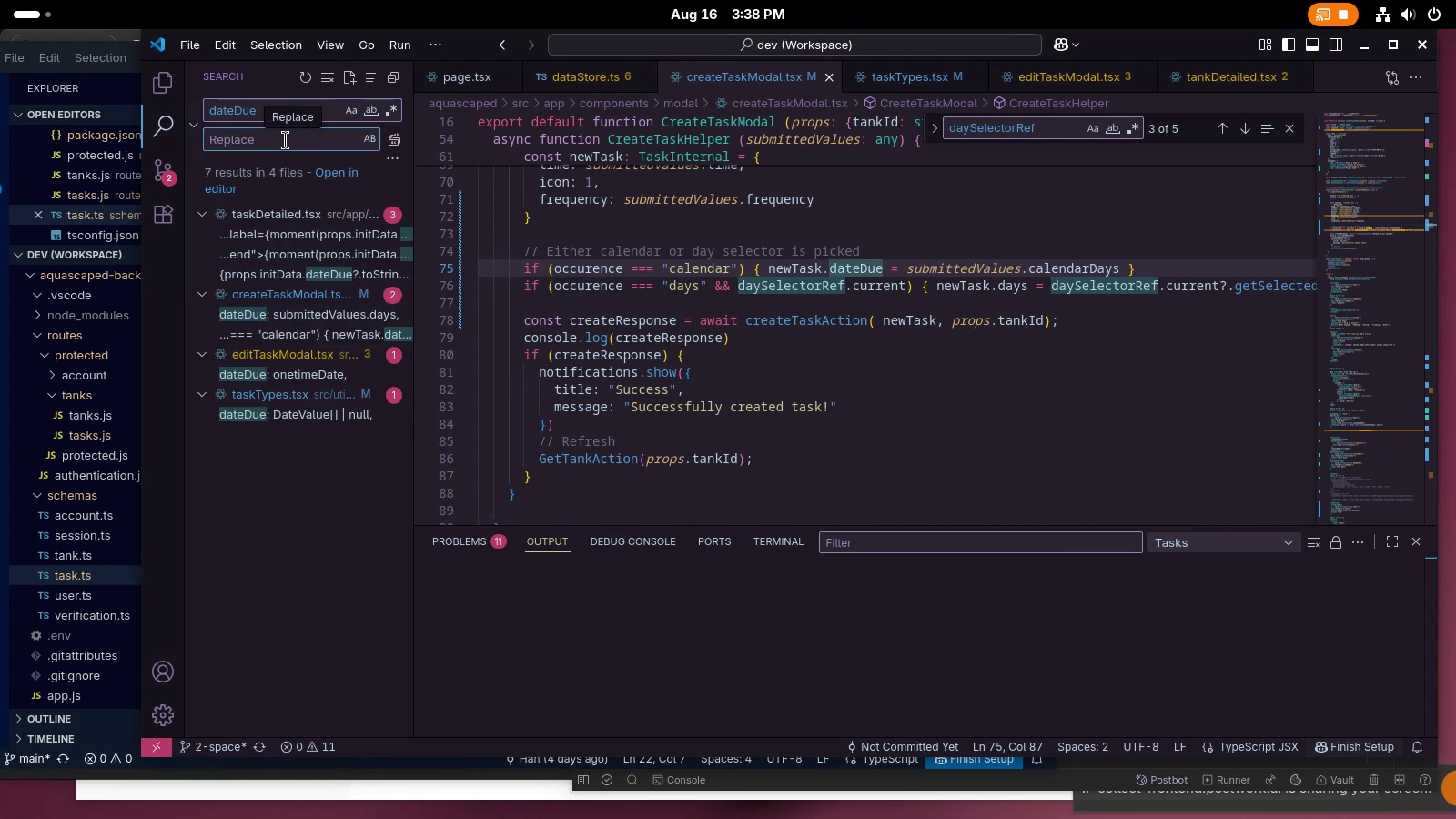 
type(dates)
 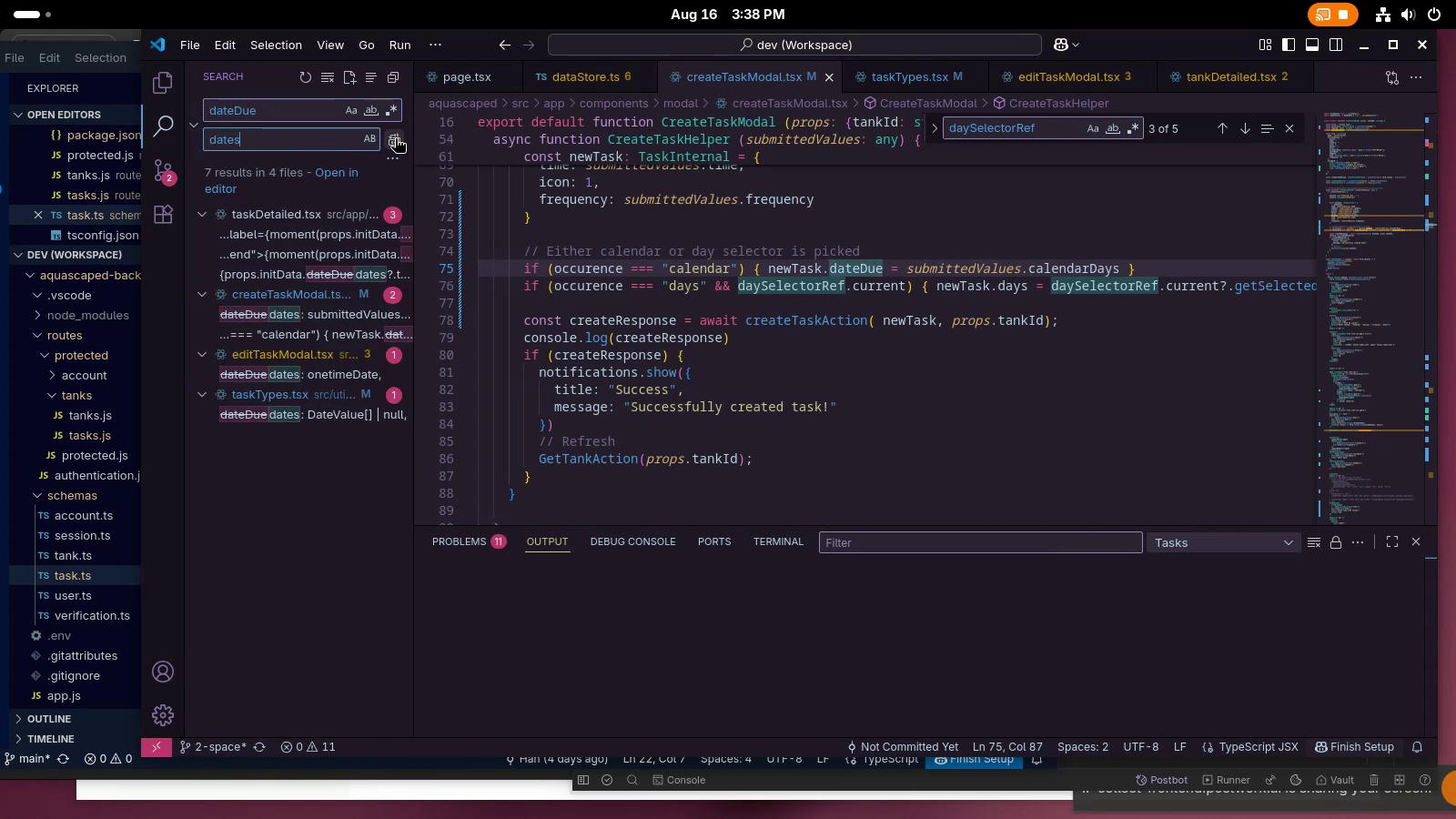 
left_click([395, 140])
 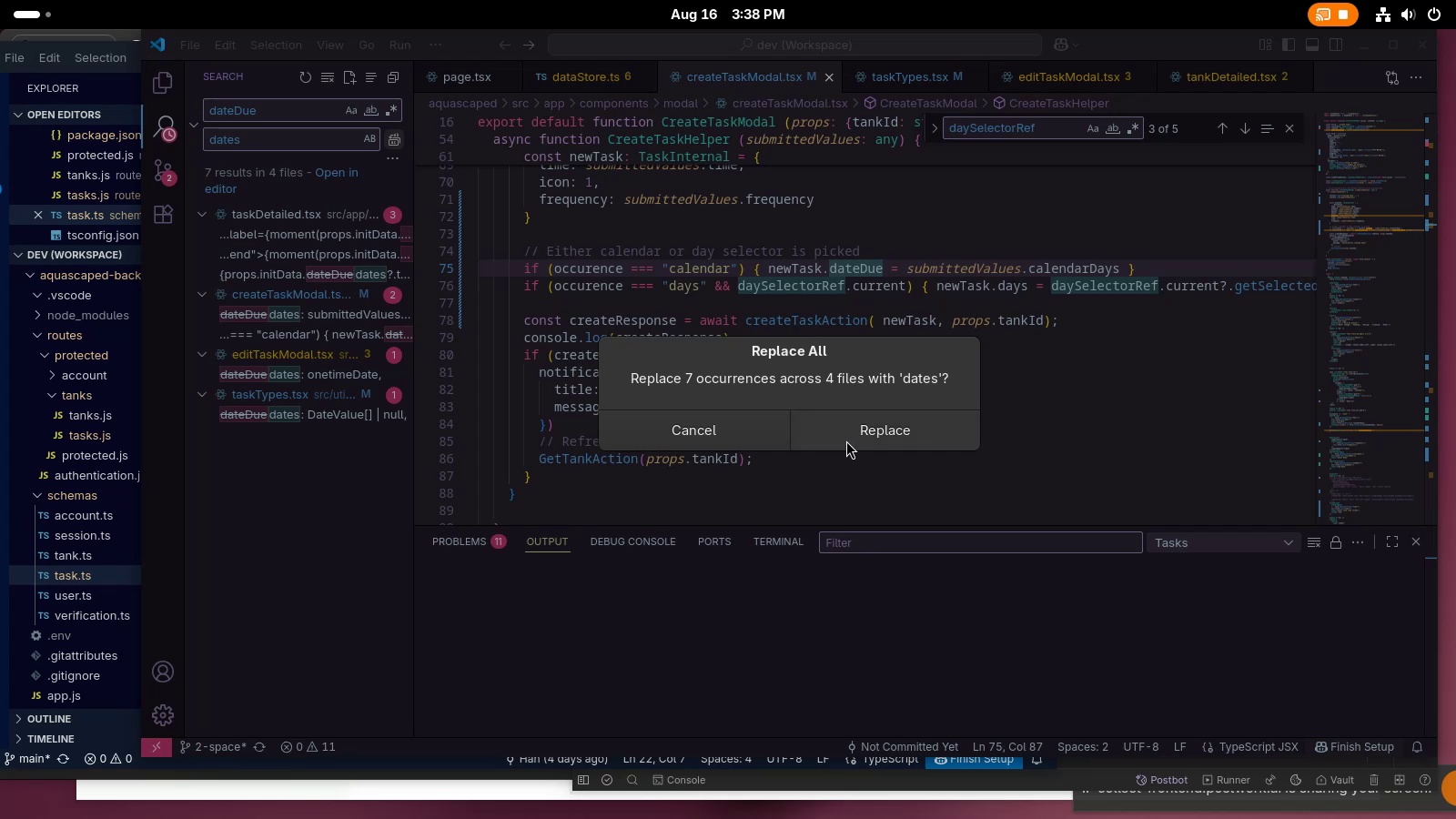 
left_click([845, 440])
 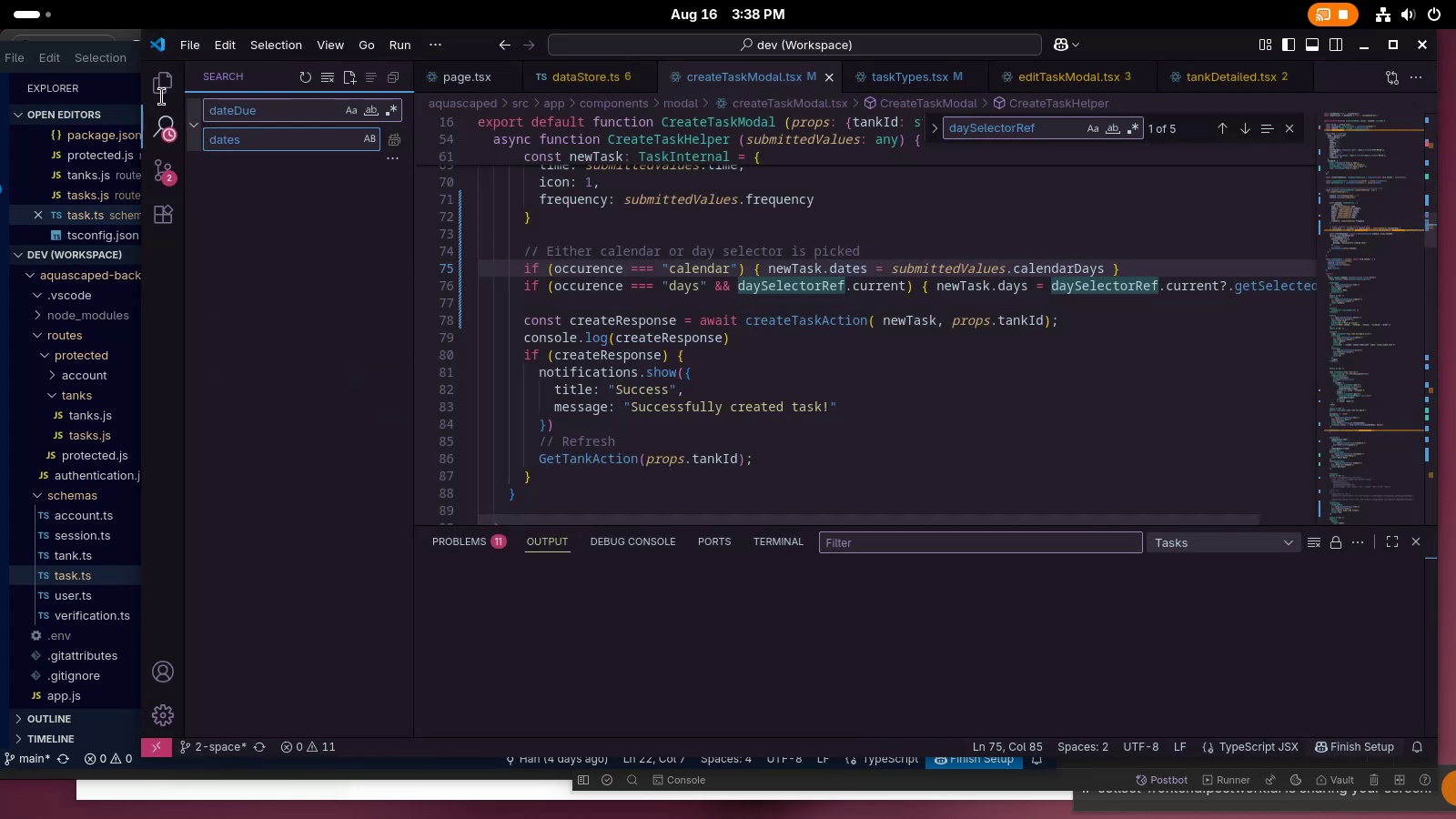 
left_click([153, 83])
 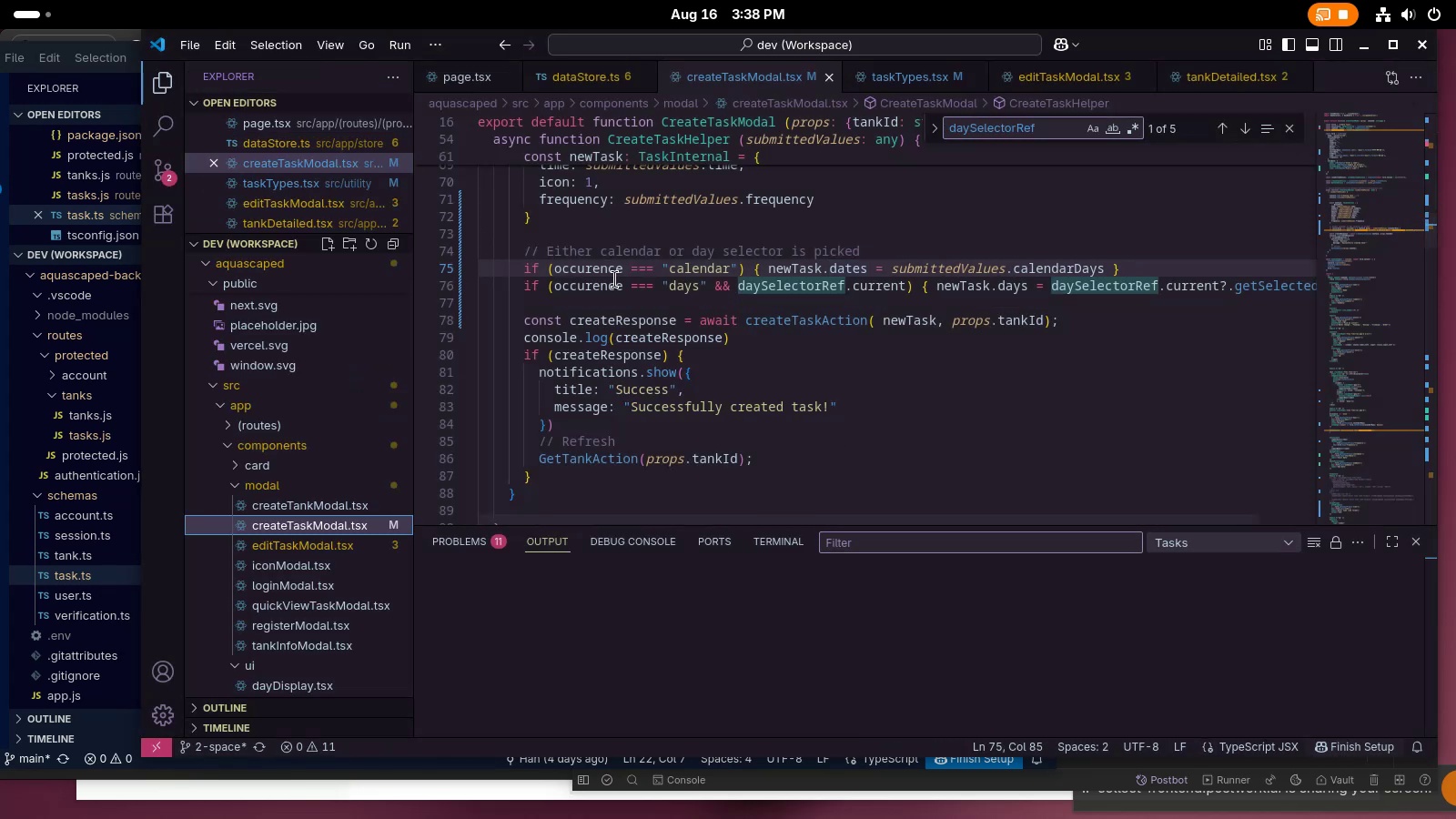 
left_click([634, 284])
 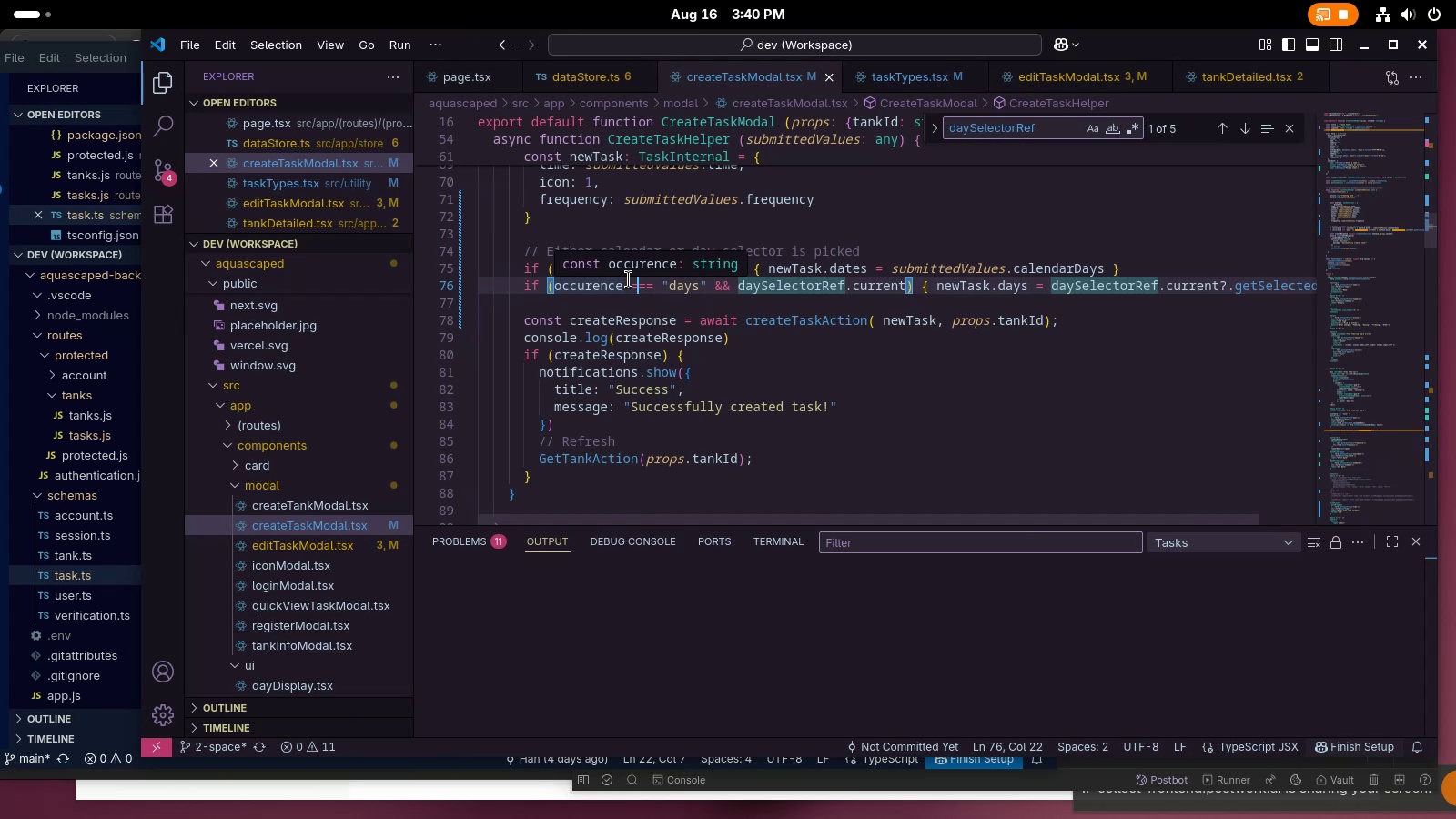 
wait(85.59)
 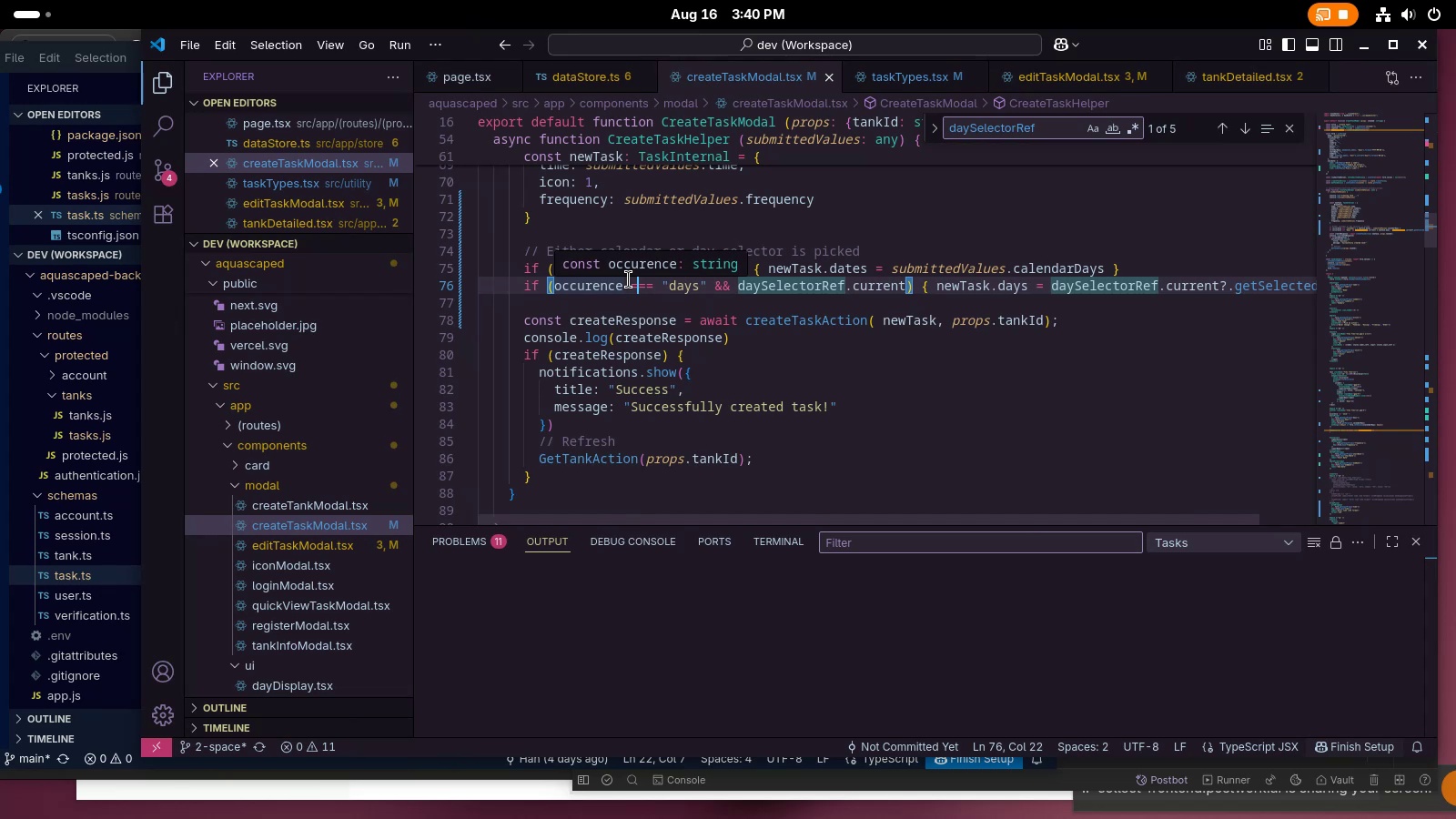 
scroll: coordinate [653, 419], scroll_direction: up, amount: 4.0
 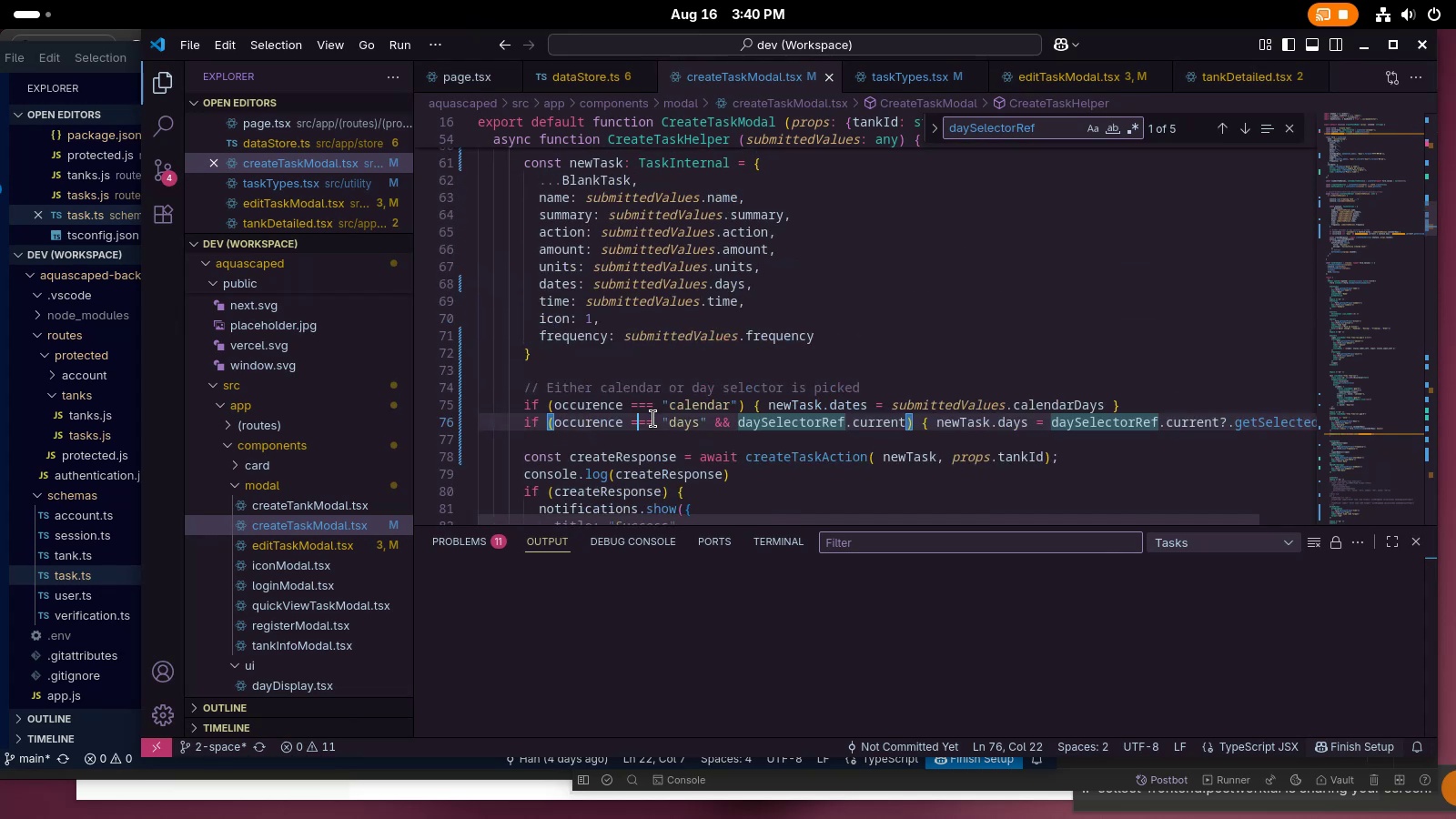 
left_click([662, 280])
 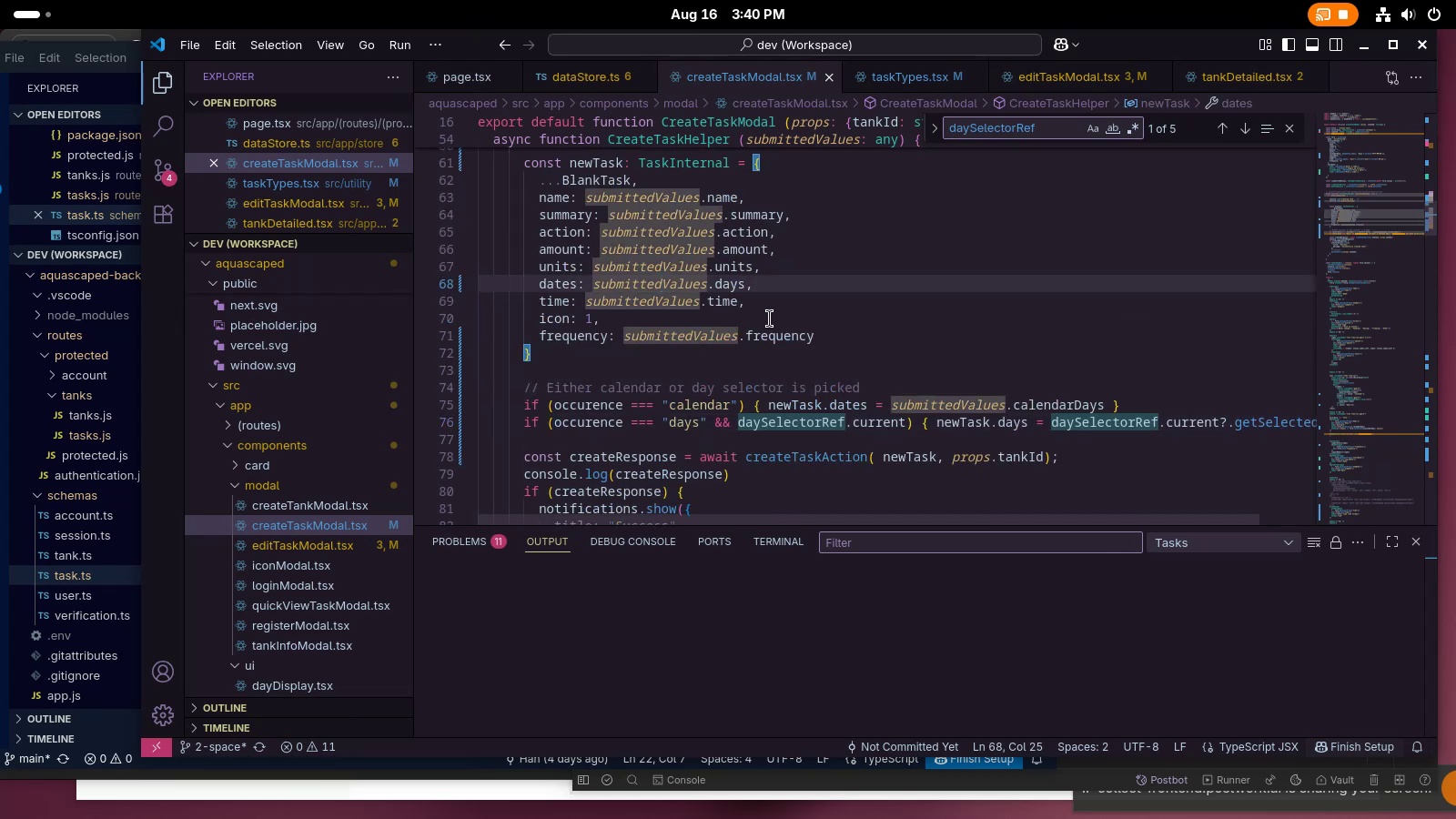 
left_click([743, 285])
 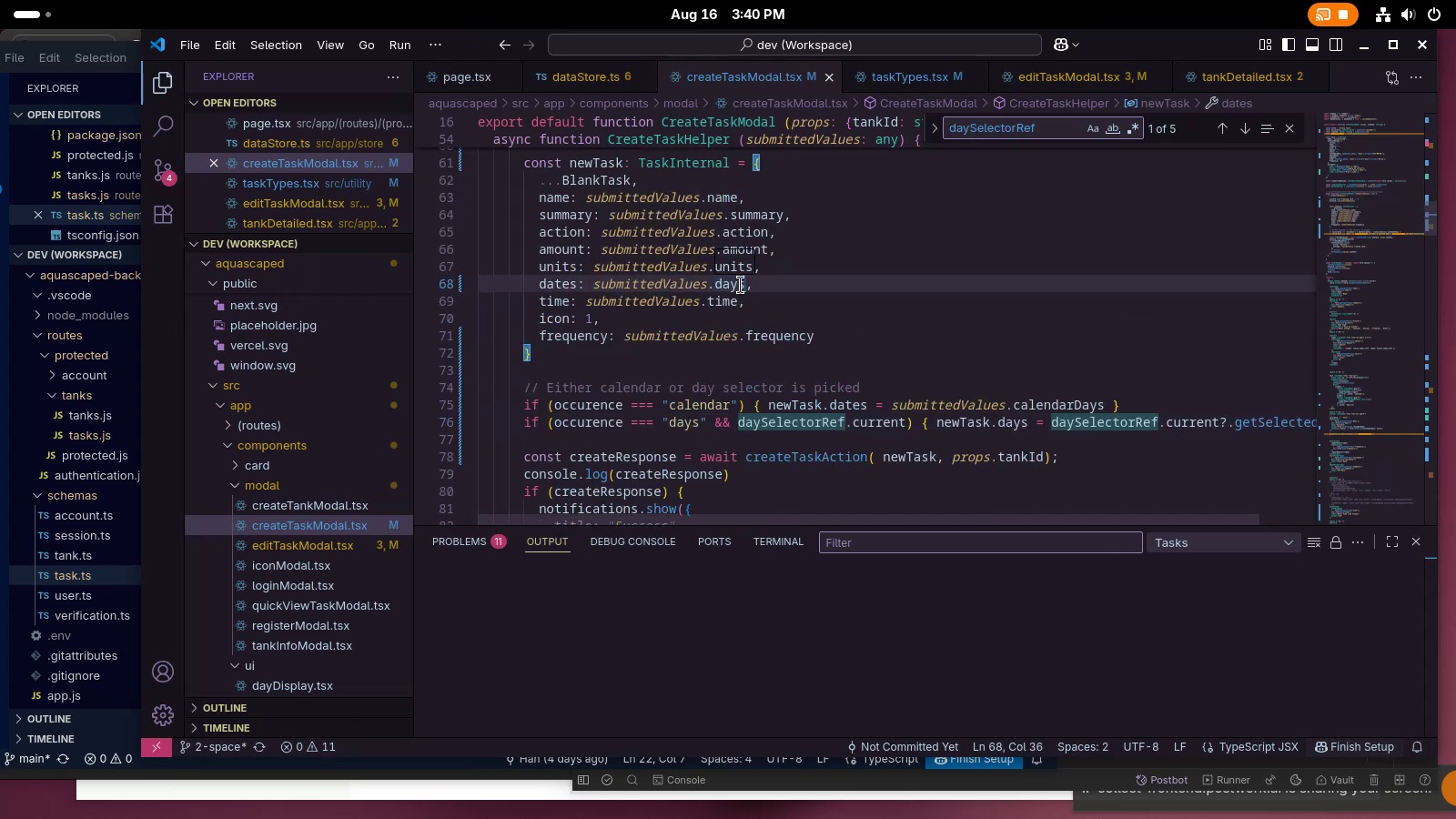 
key(Control+ControlLeft)
 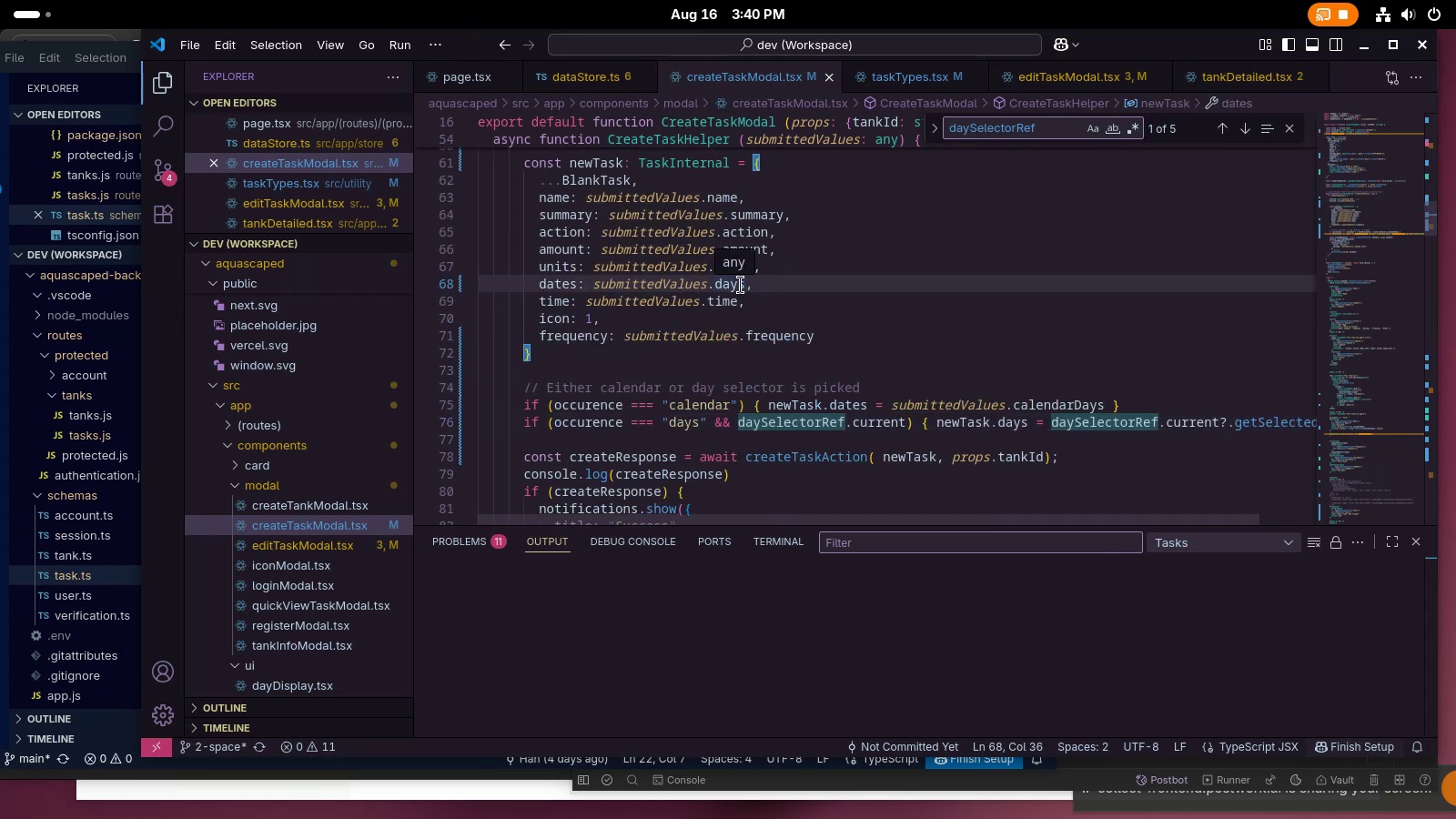 
key(Control+X)
 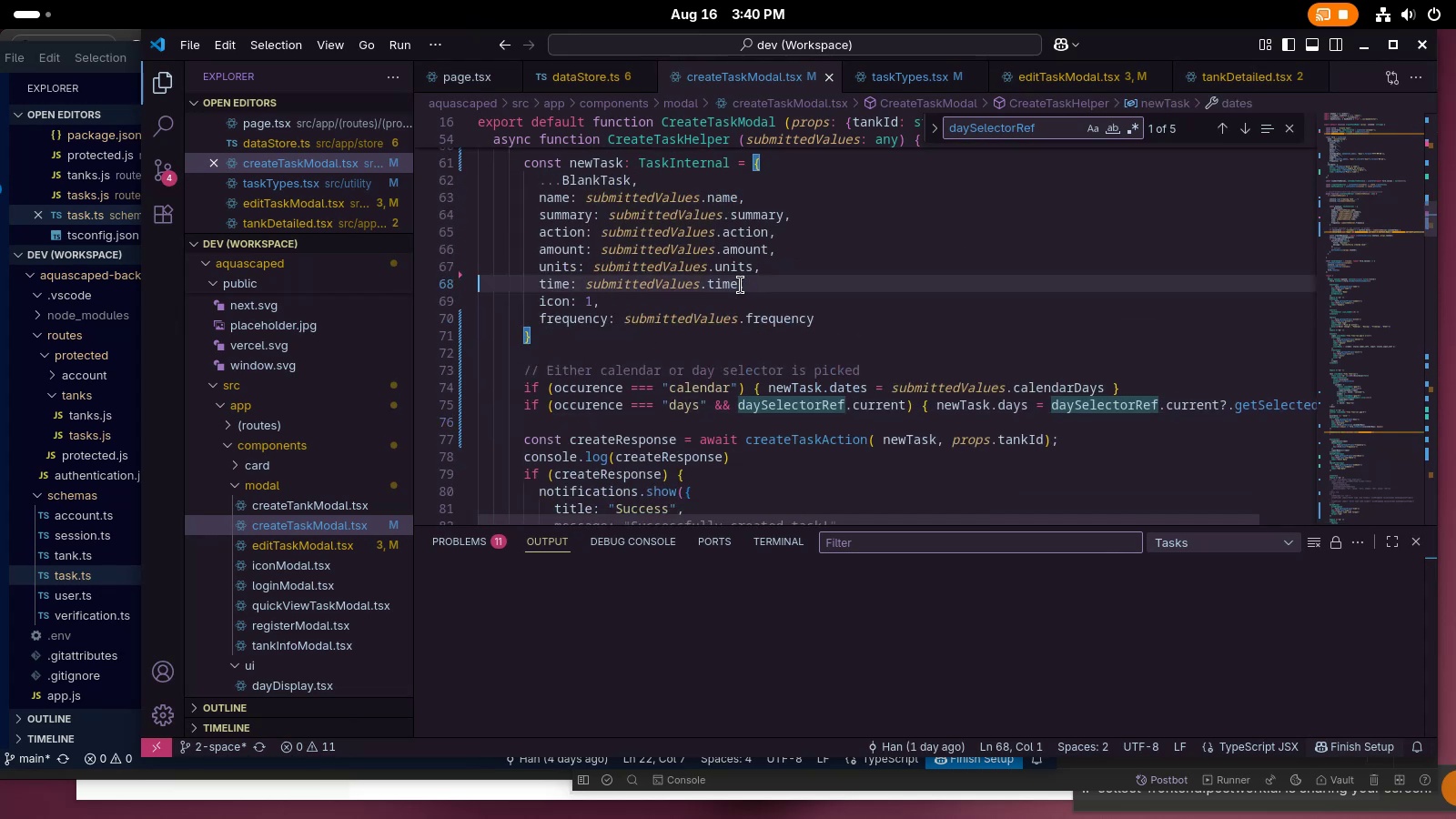 
key(Control+S)
 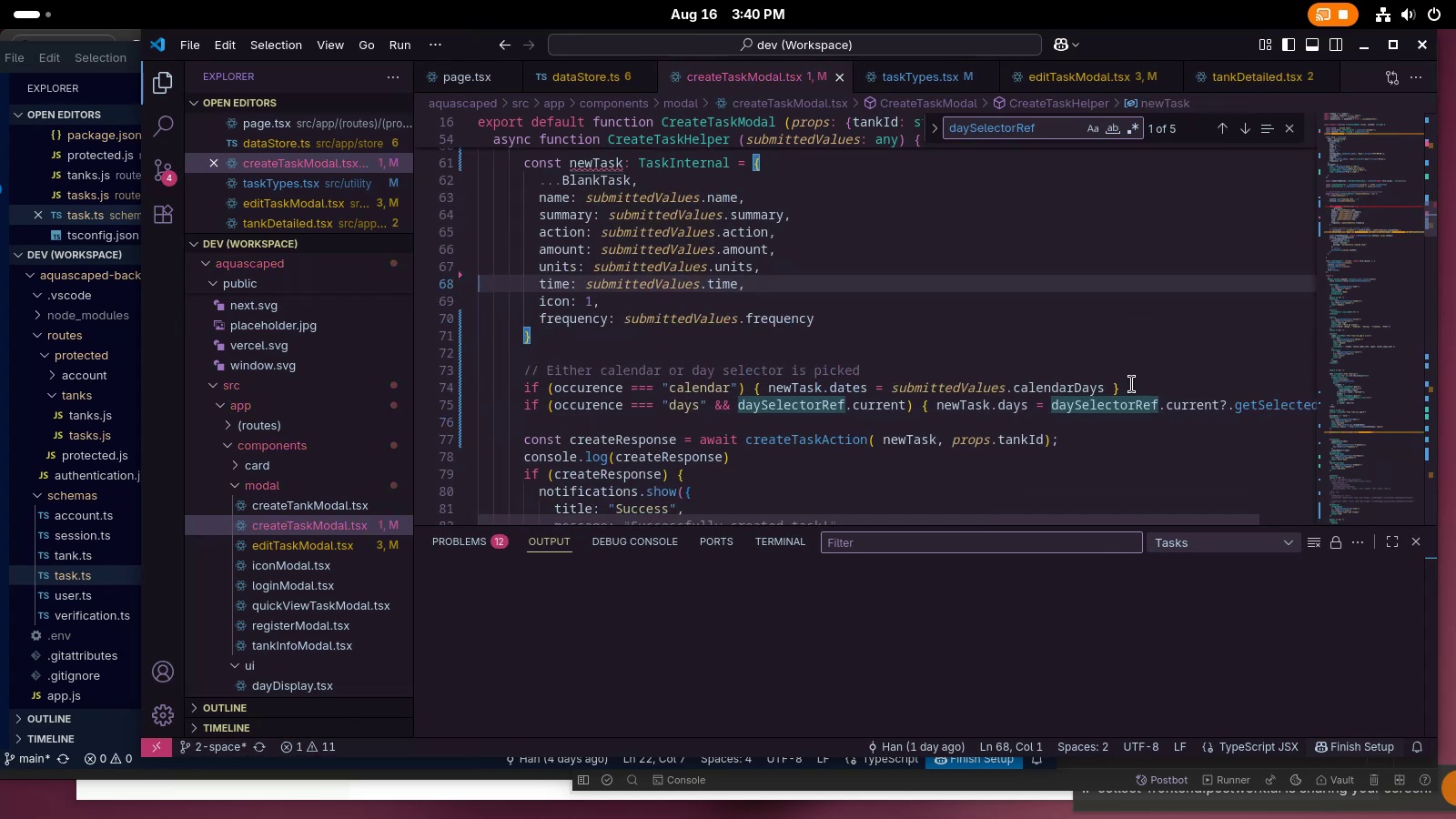 
scroll: coordinate [1066, 373], scroll_direction: up, amount: 3.0
 